 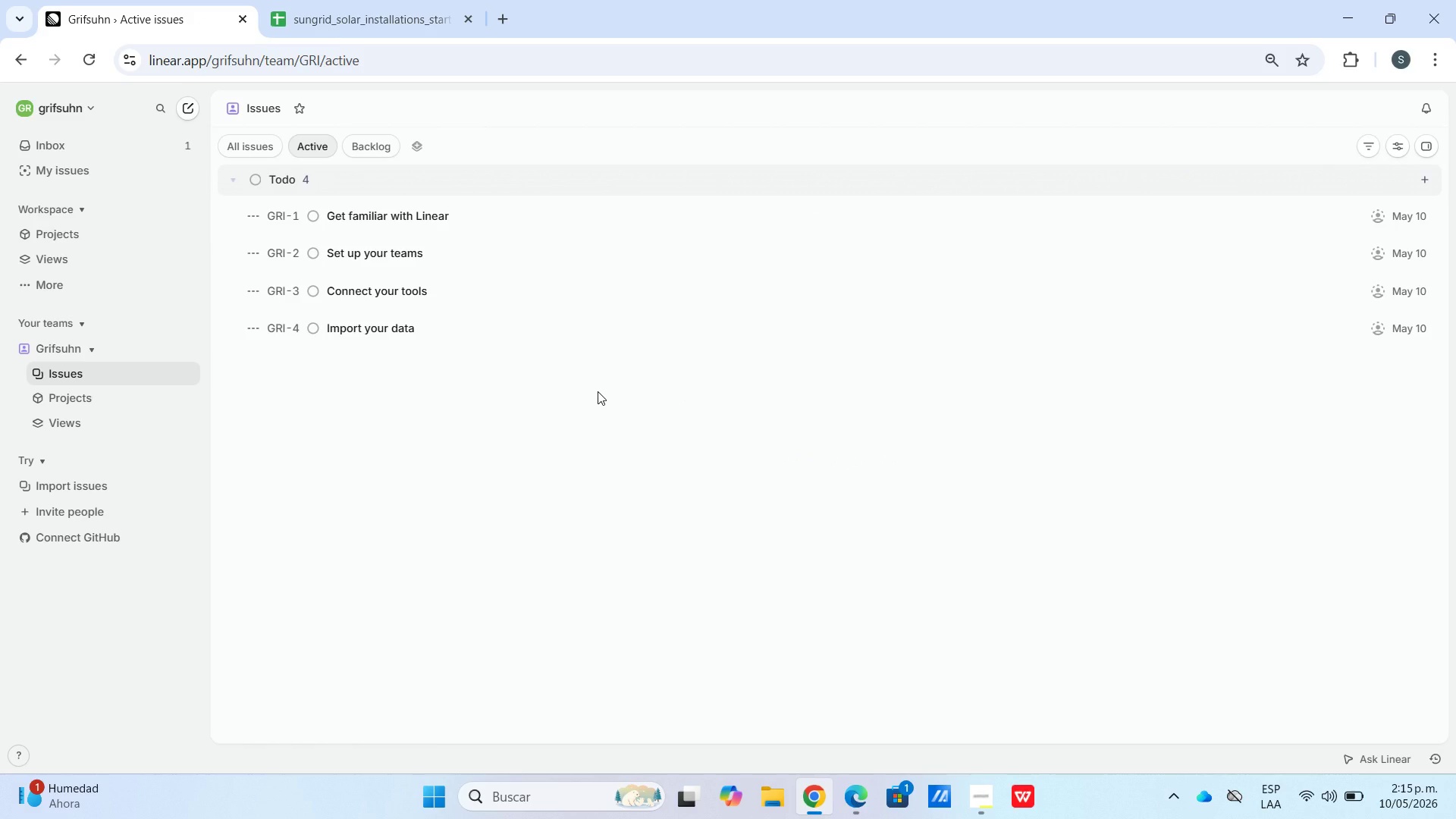 
left_click([187, 349])
 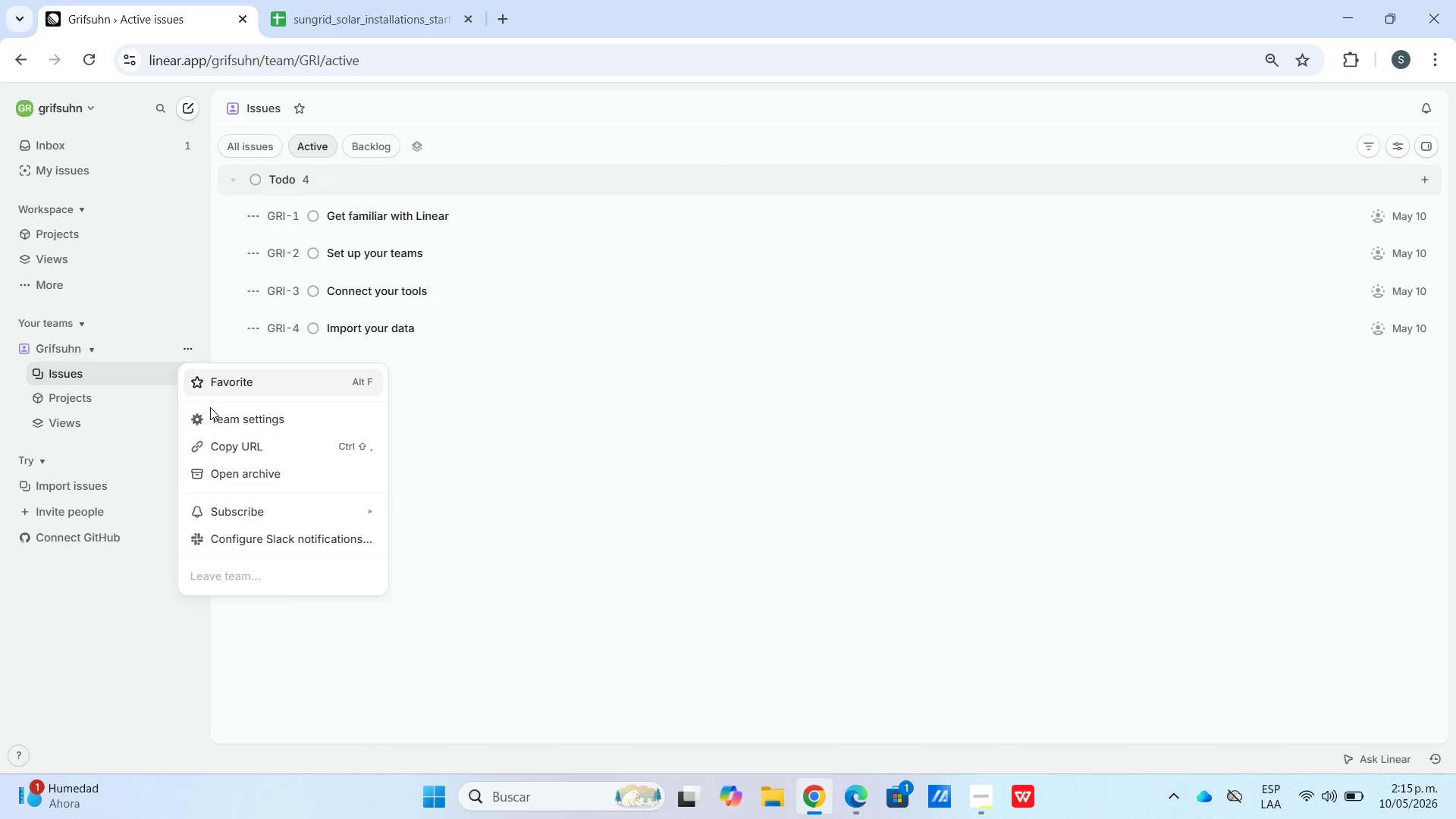 
left_click([222, 419])
 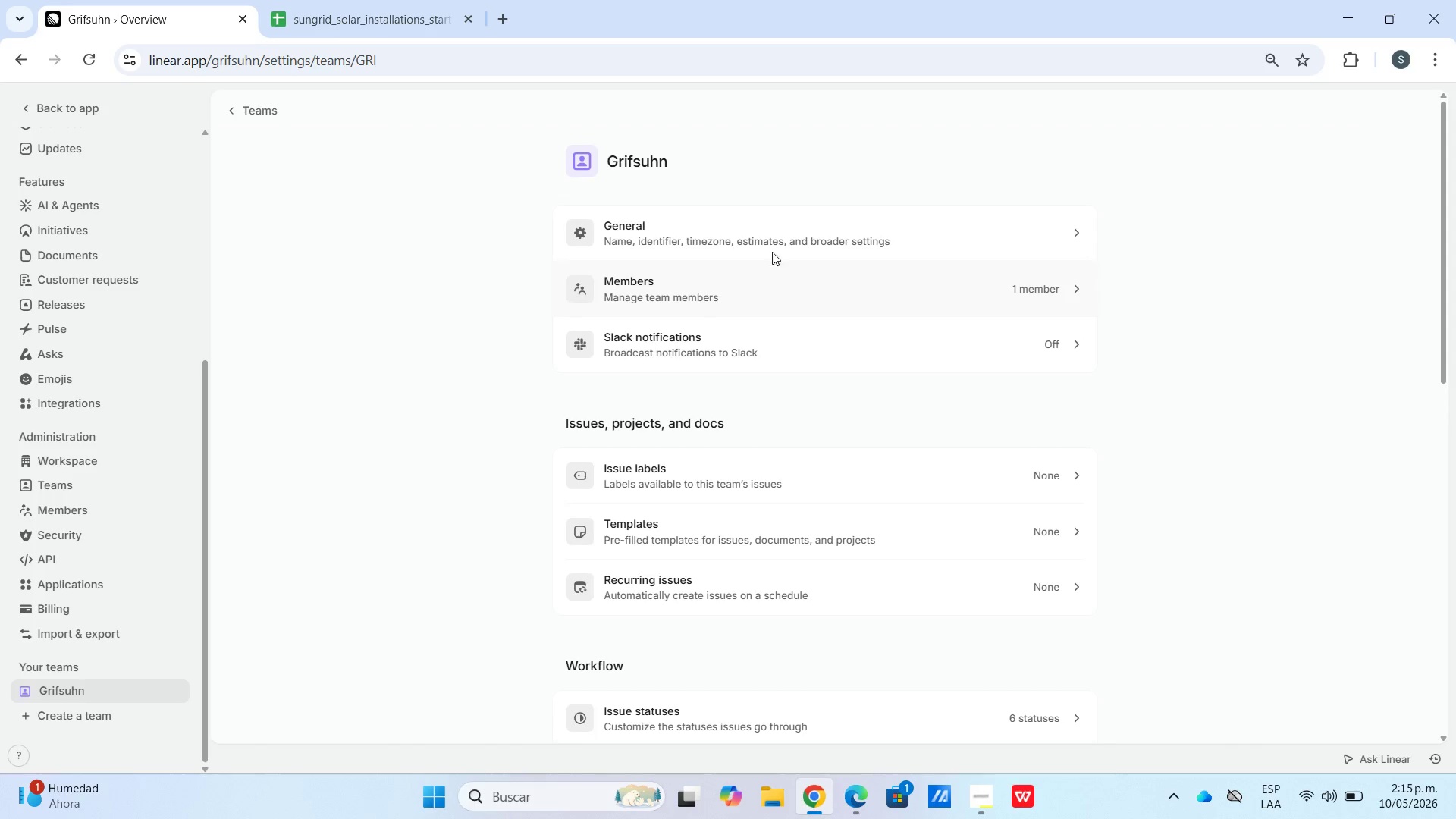 
double_click([771, 247])
 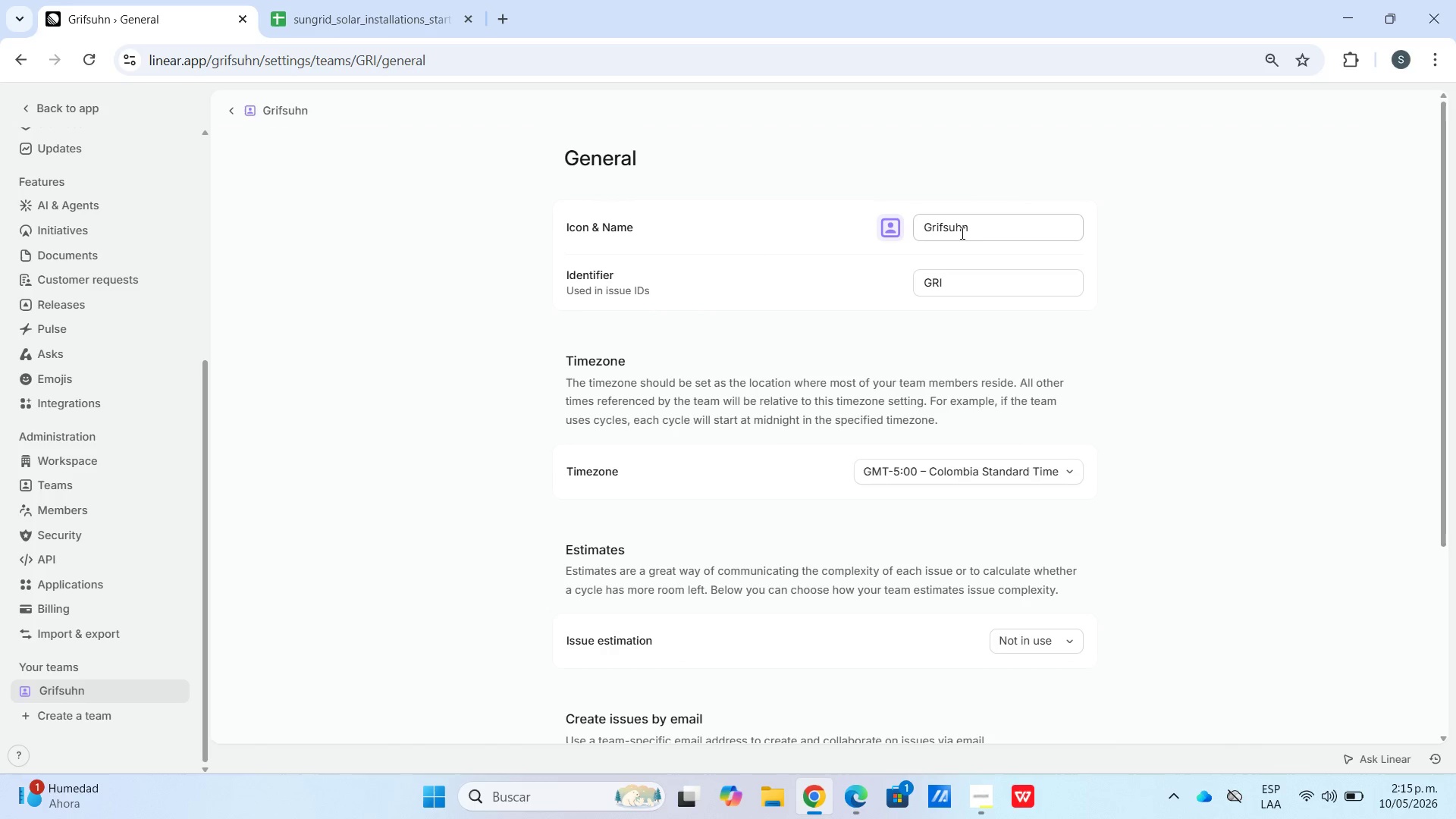 
left_click_drag(start_coordinate=[998, 233], to_coordinate=[825, 234])
 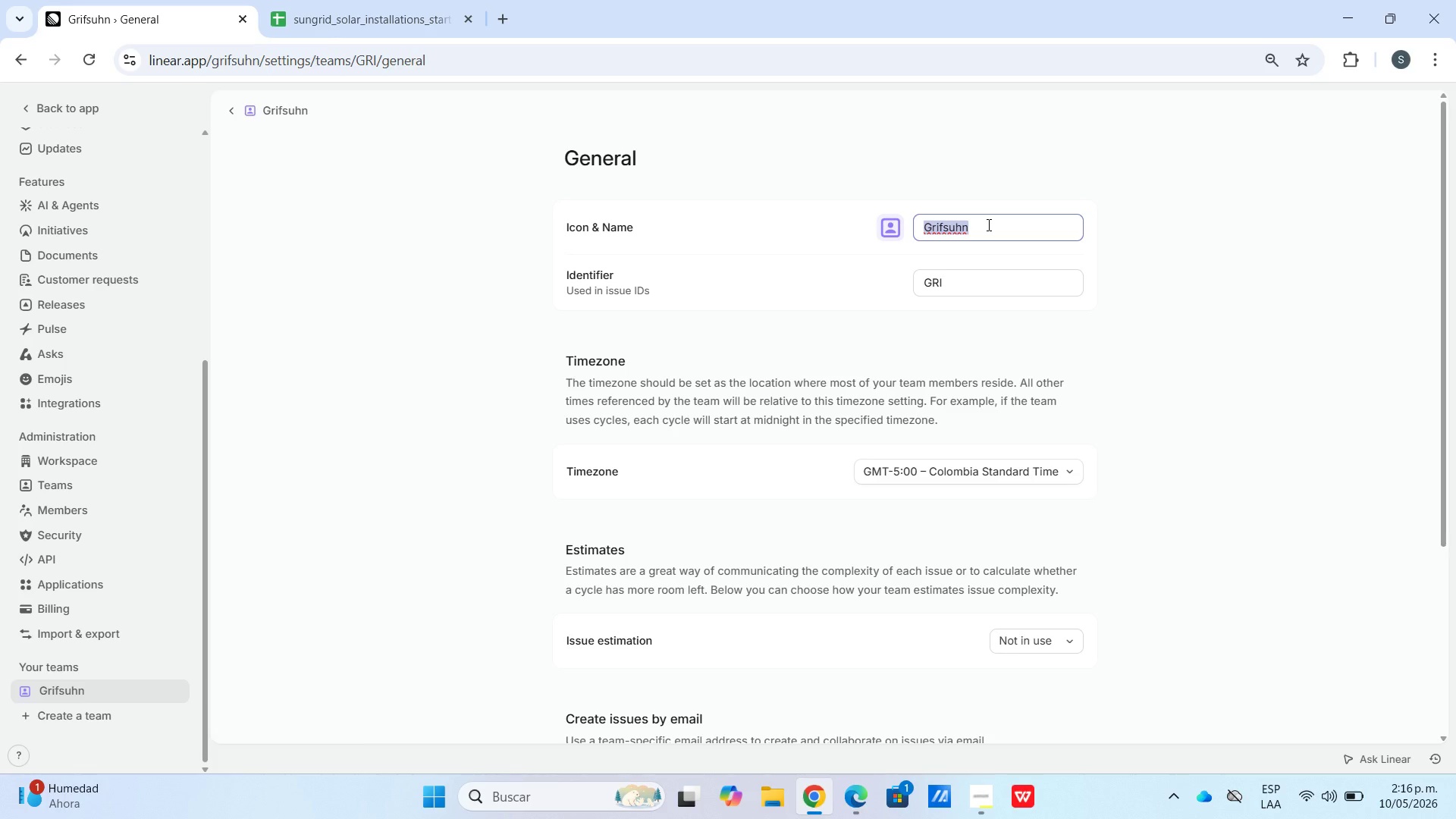 
wait(8.52)
 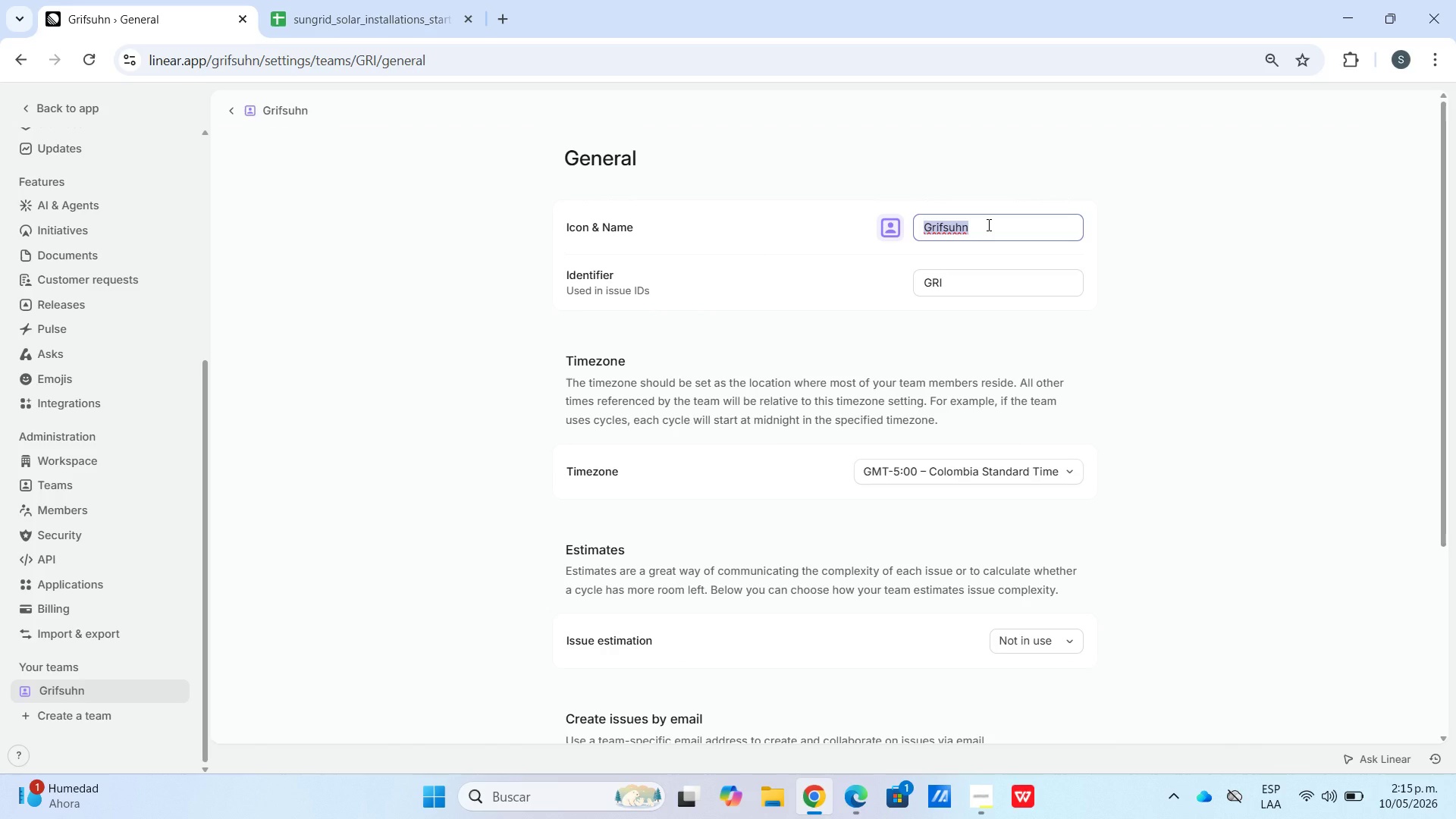 
type(SunGro)
key(Backspace)
type(id Field Ops)
 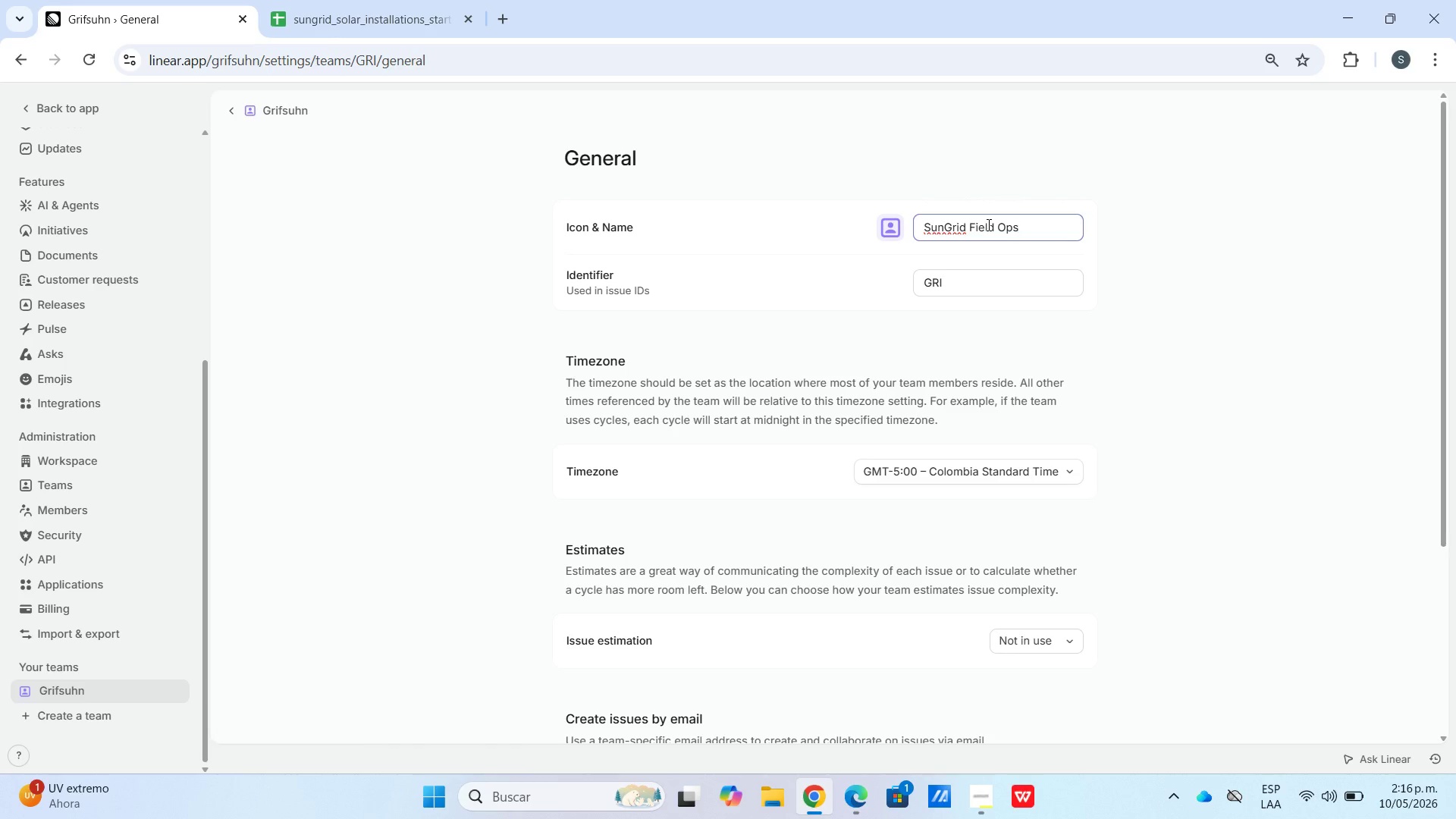 
left_click_drag(start_coordinate=[1006, 296], to_coordinate=[884, 296])
 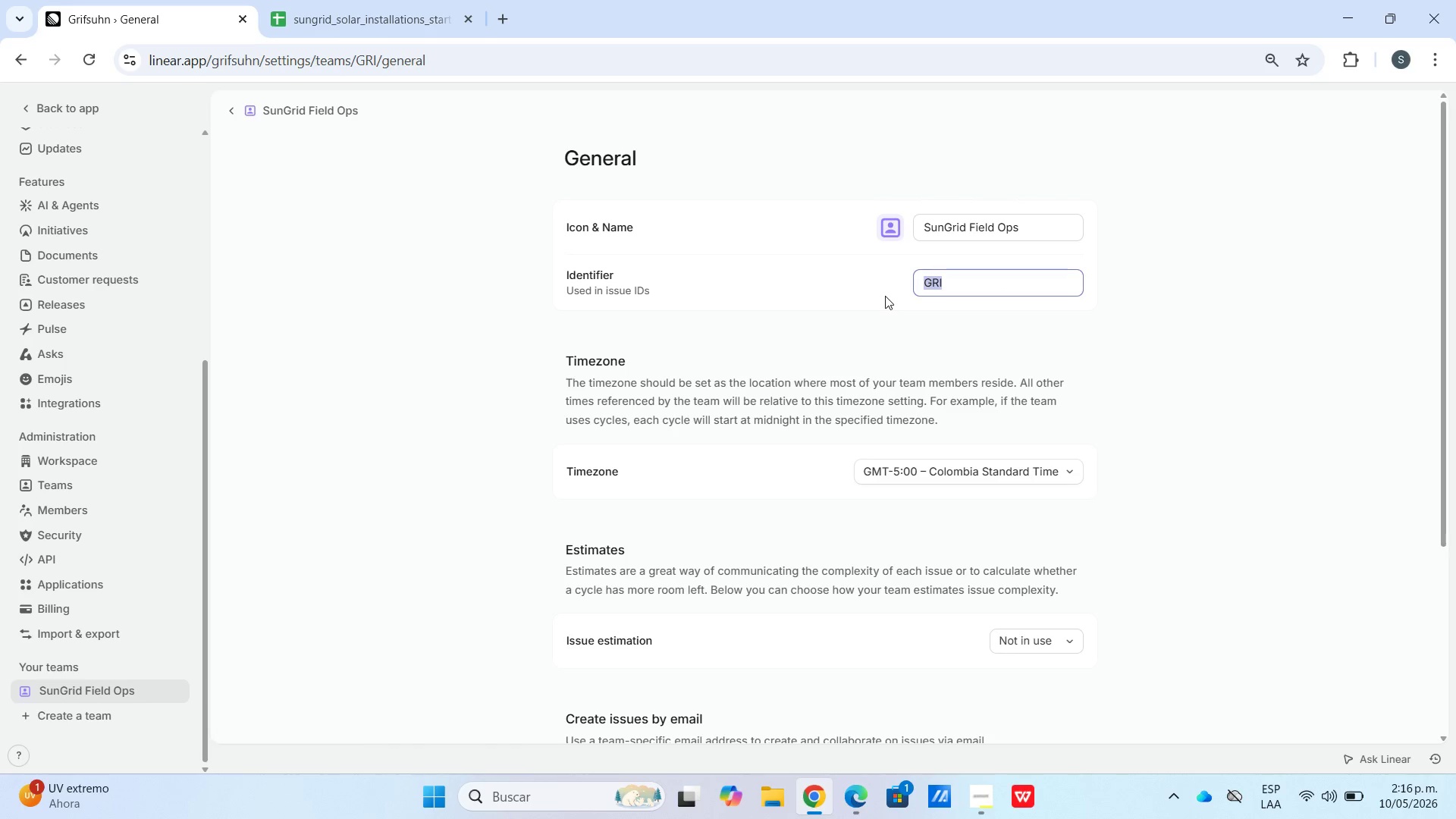 
type(sfo)
 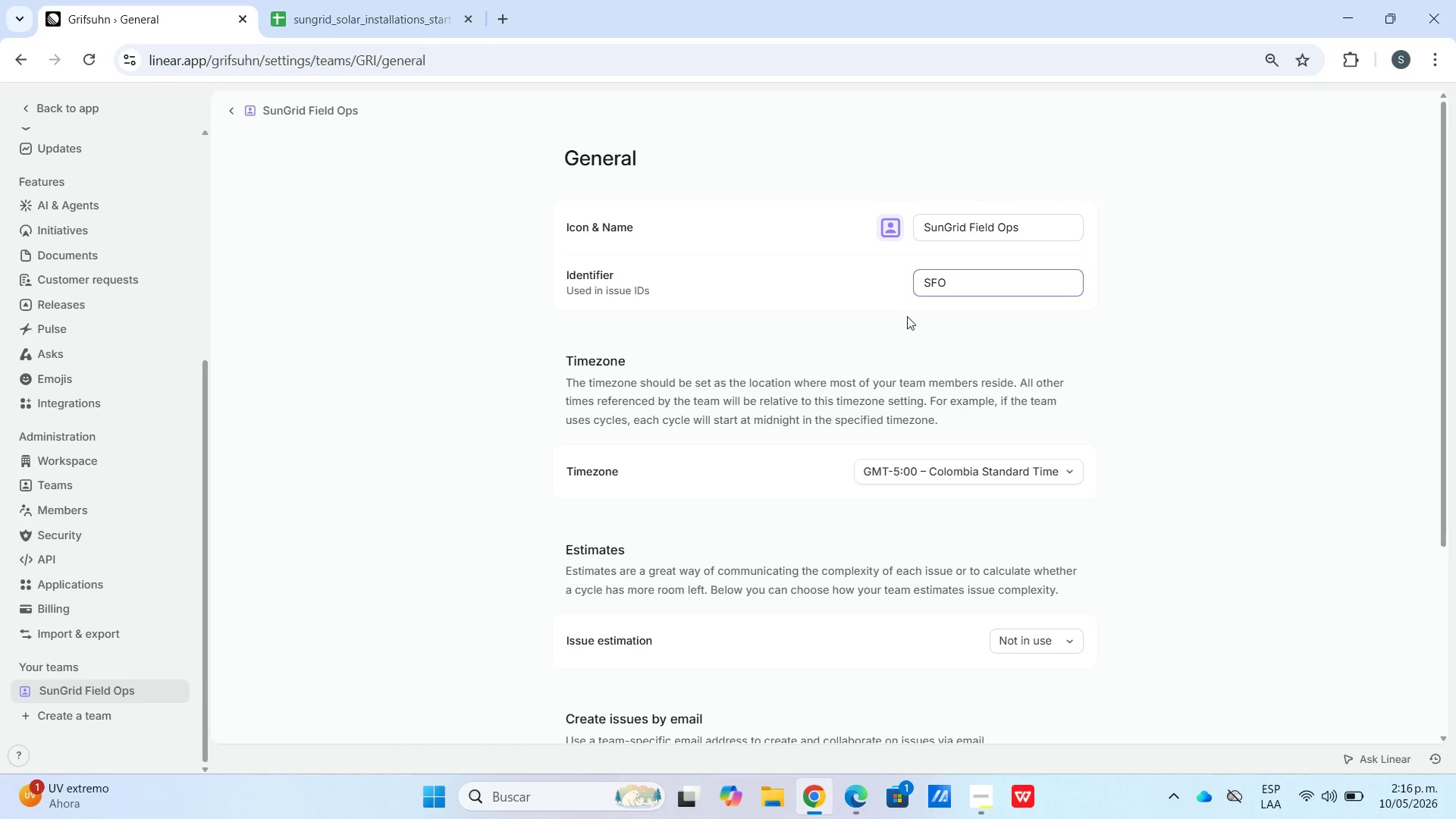 
scroll: coordinate [907, 581], scroll_direction: down, amount: 20.0
 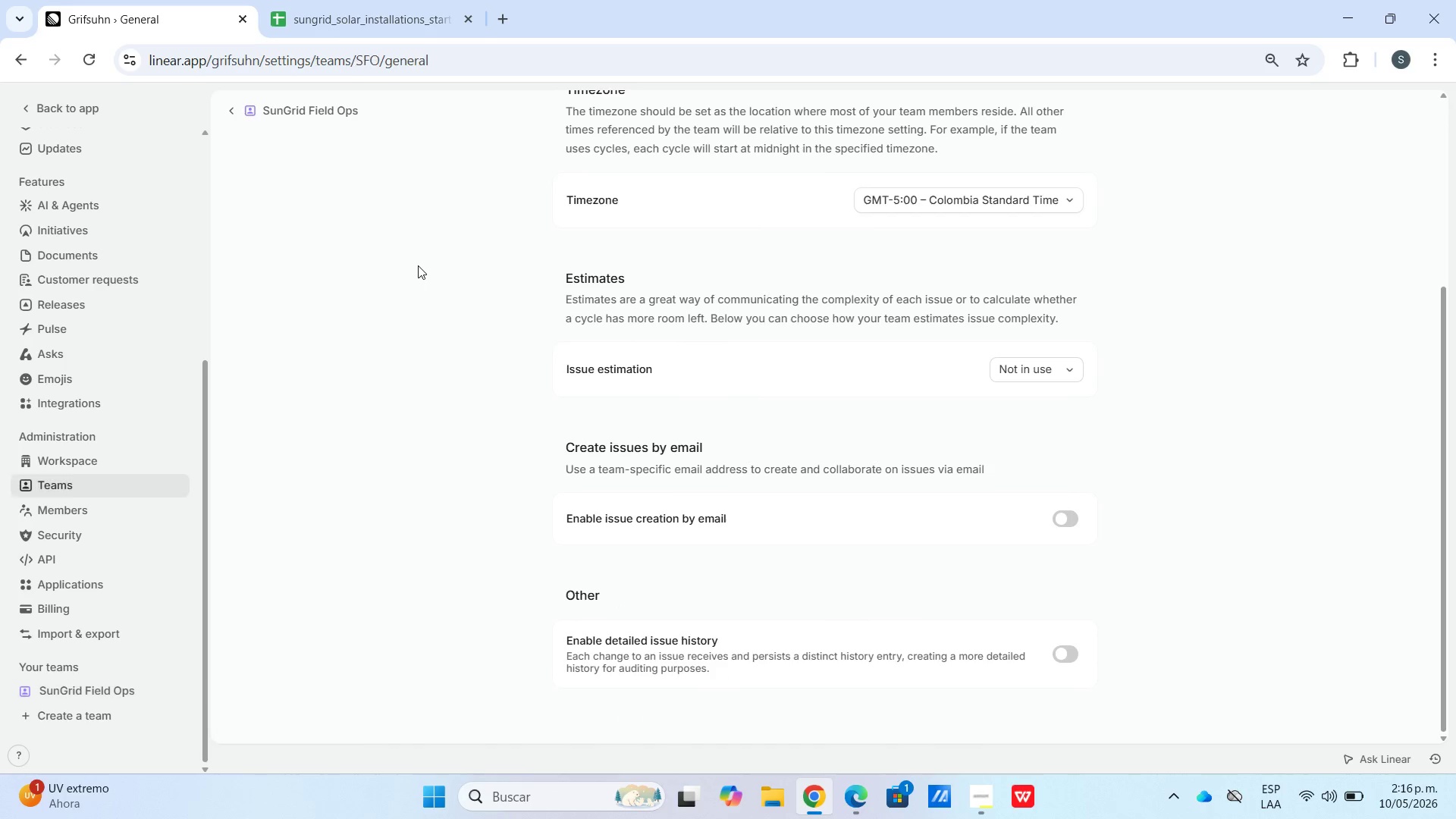 
scroll: coordinate [420, 265], scroll_direction: up, amount: 3.0
 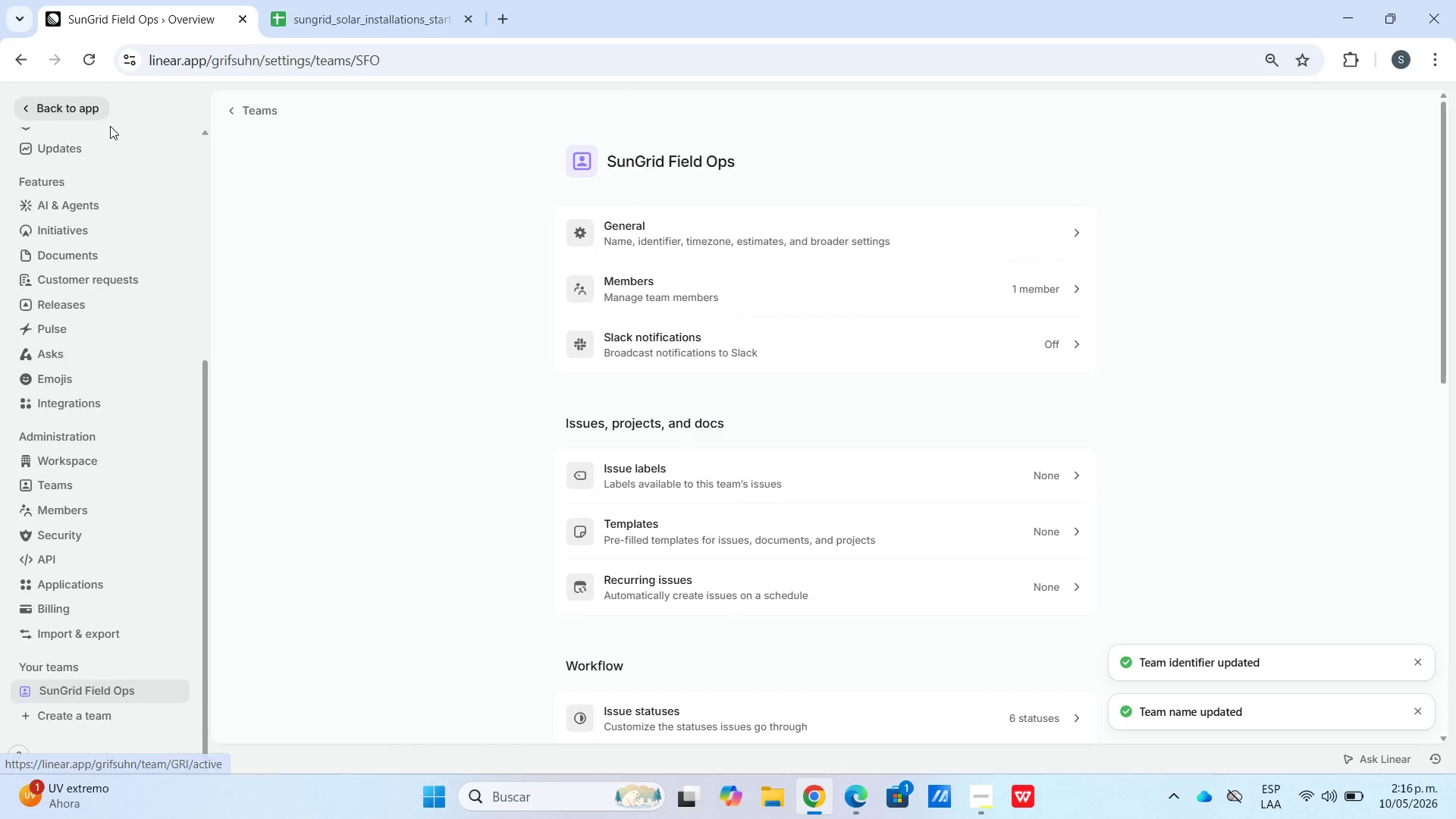 
left_click([57, 113])
 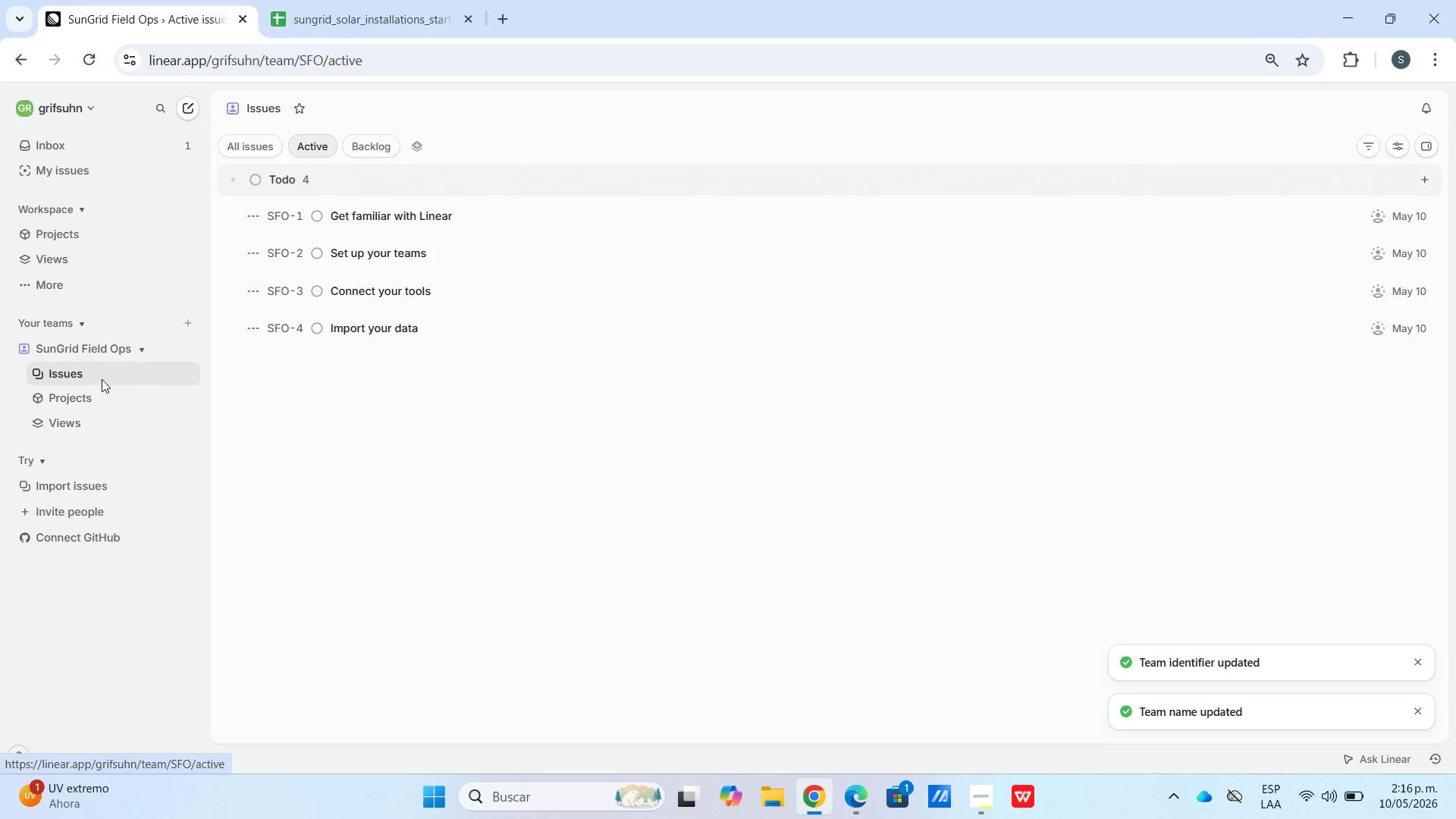 
wait(5.09)
 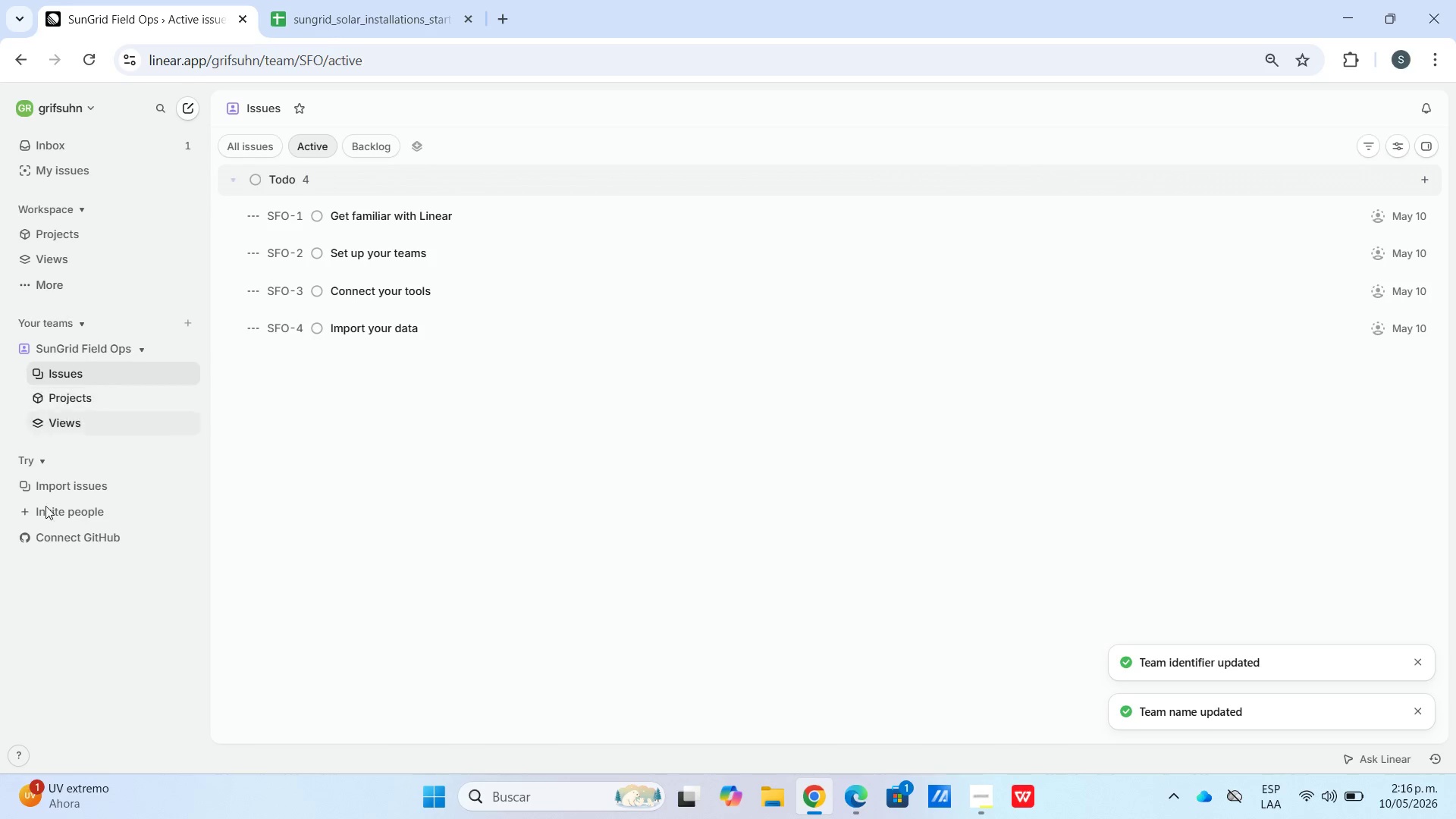 
left_click_drag(start_coordinate=[422, 415], to_coordinate=[458, 211])
 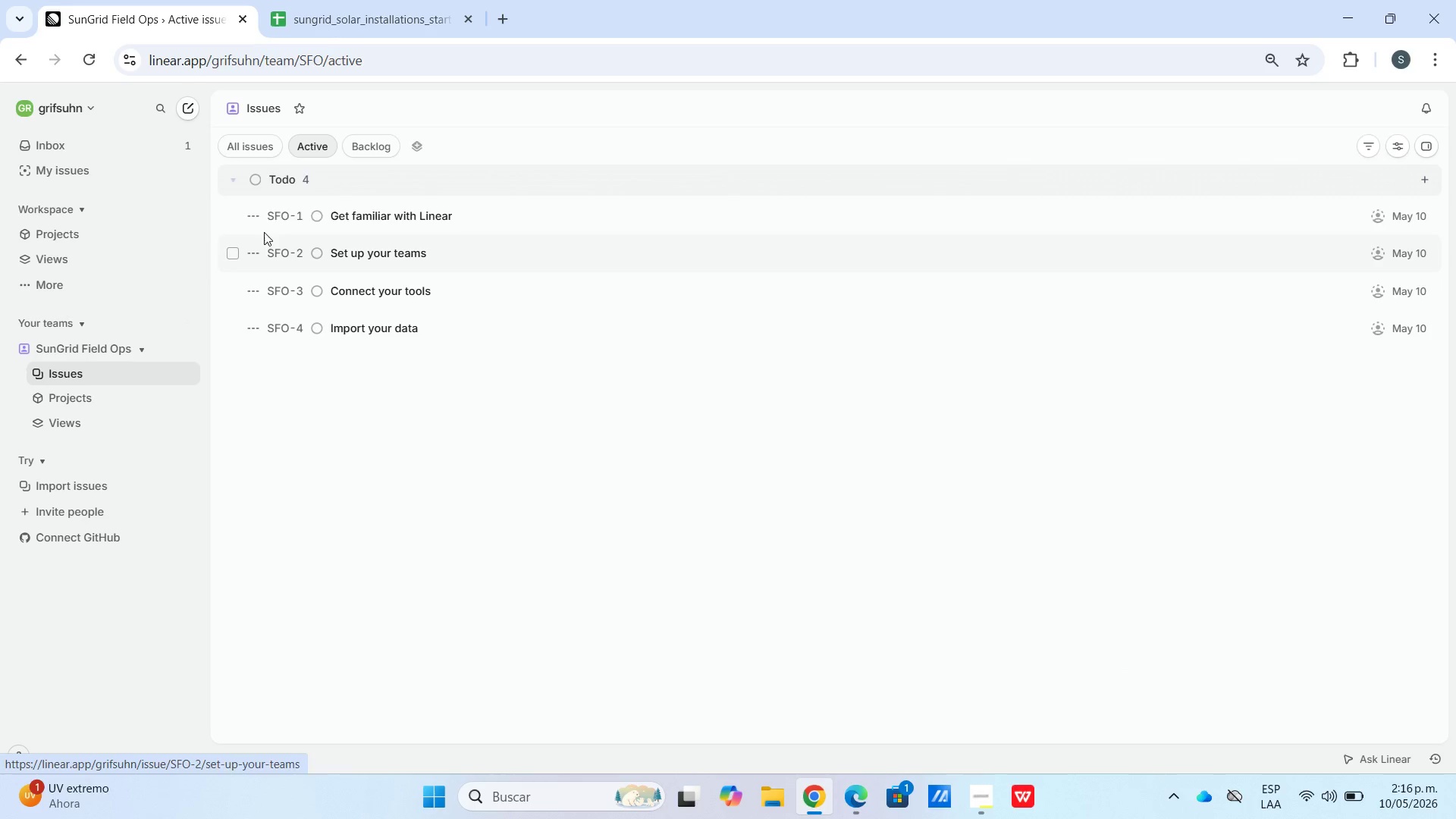 
left_click([318, 218])
 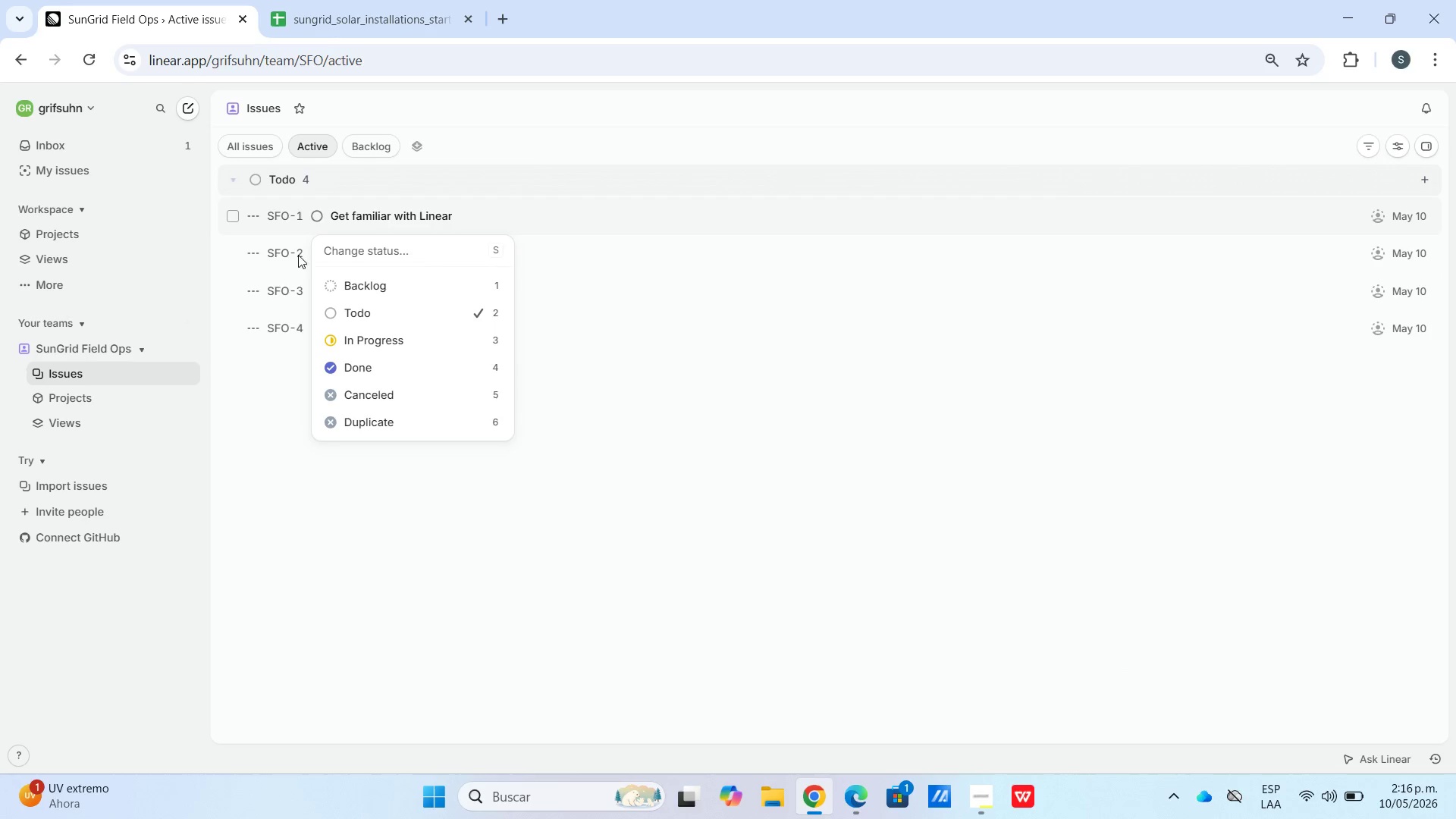 
left_click([265, 445])
 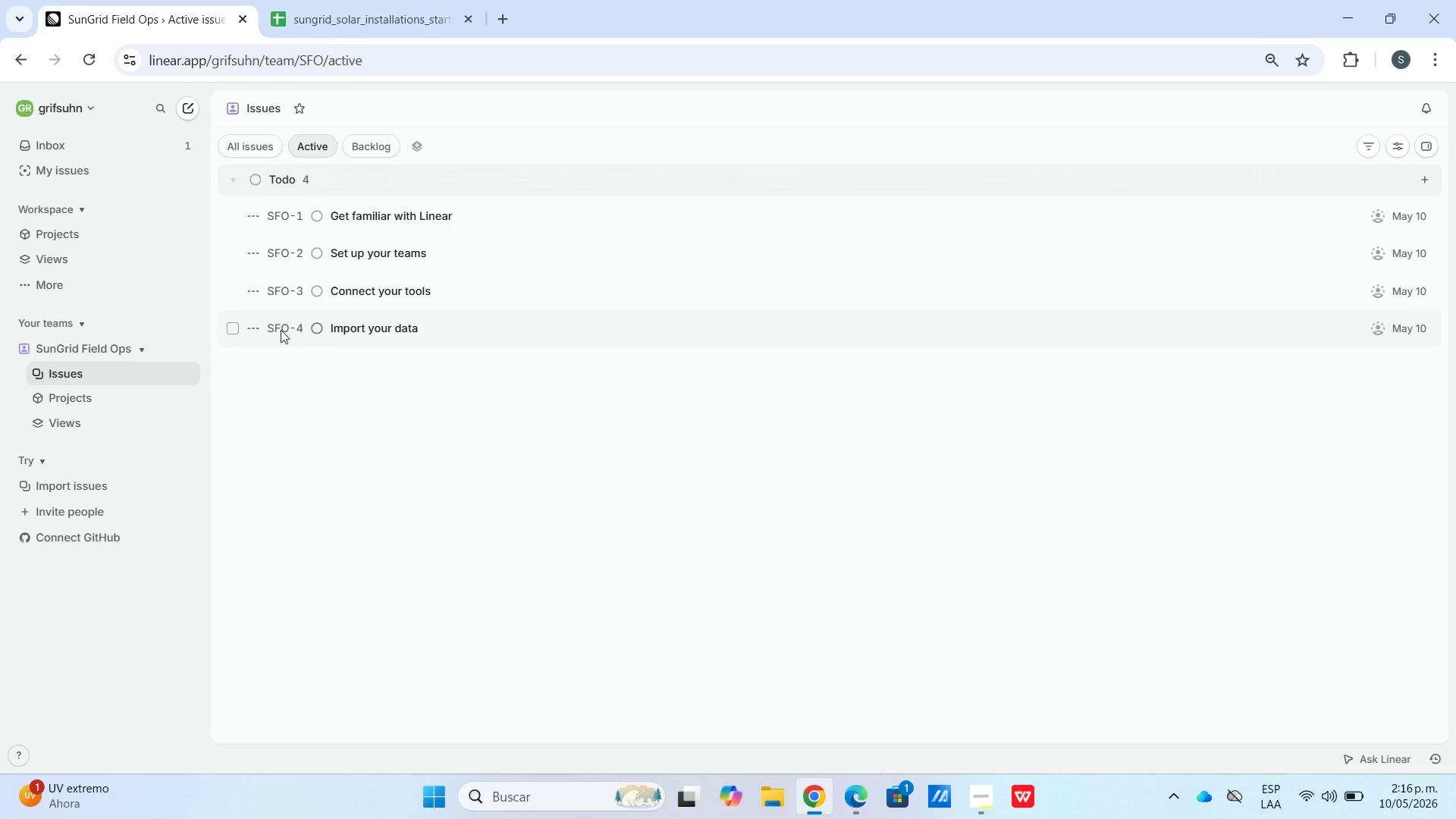 
left_click([237, 330])
 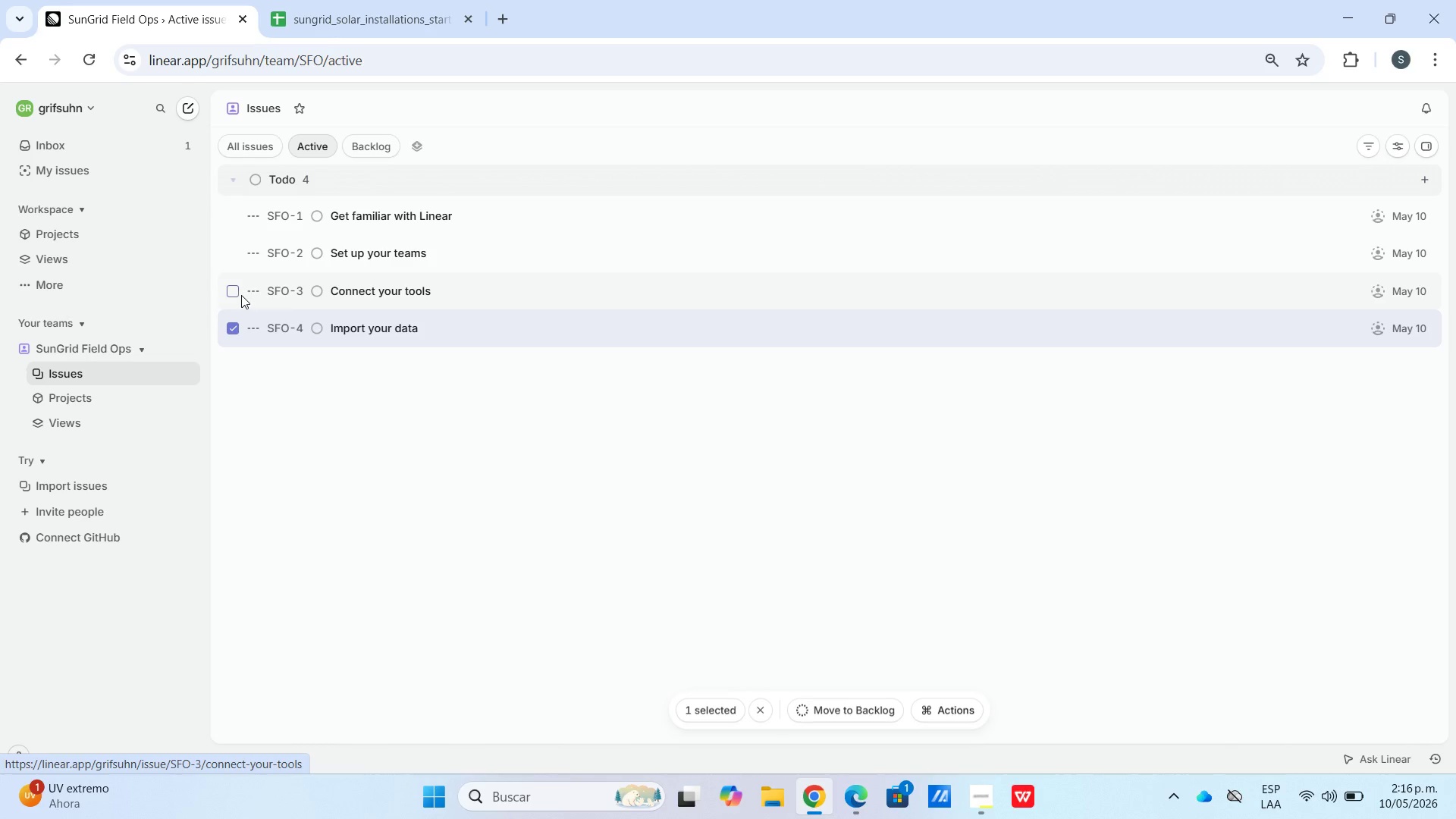 
left_click([234, 294])
 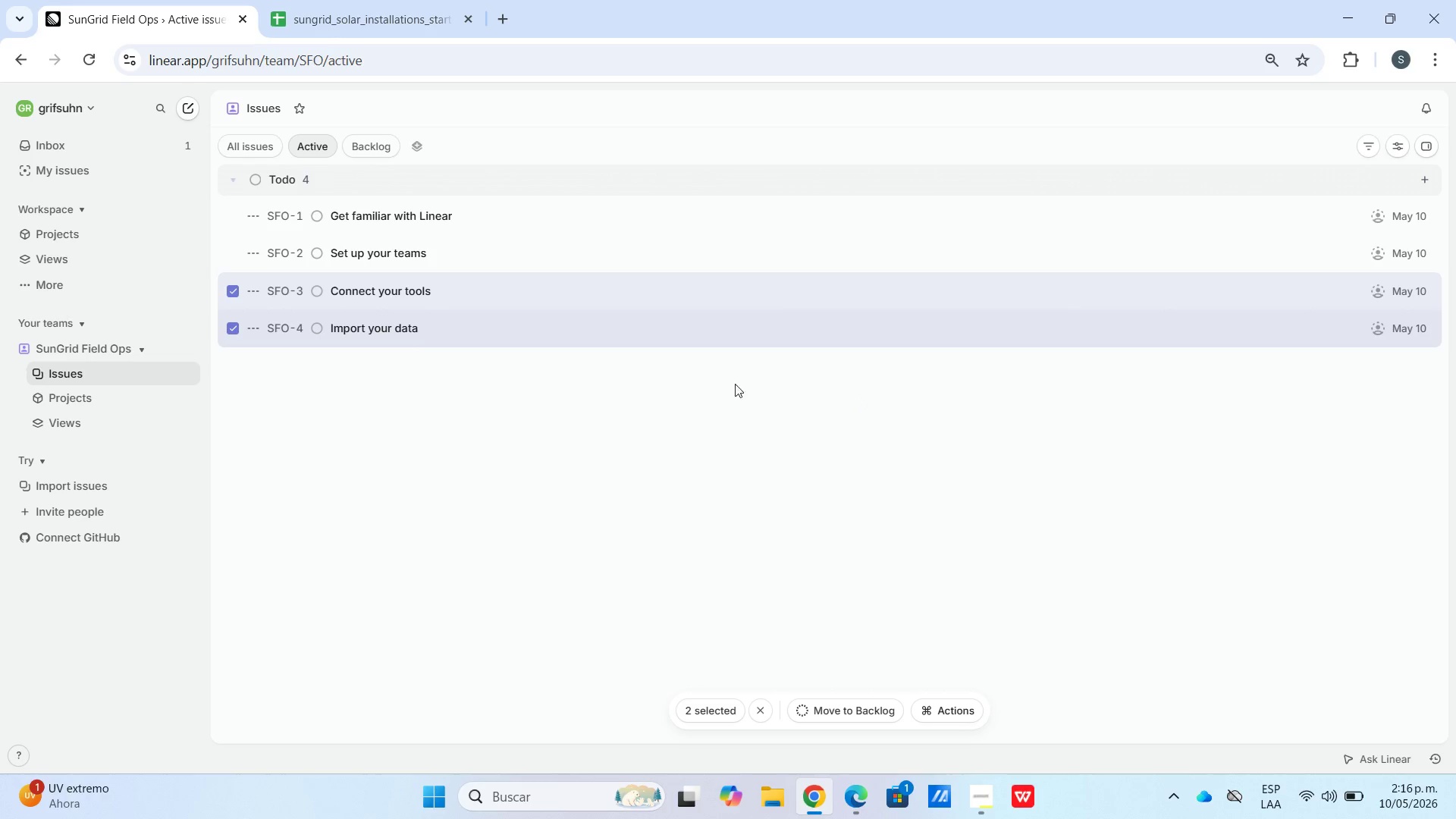 
left_click([237, 247])
 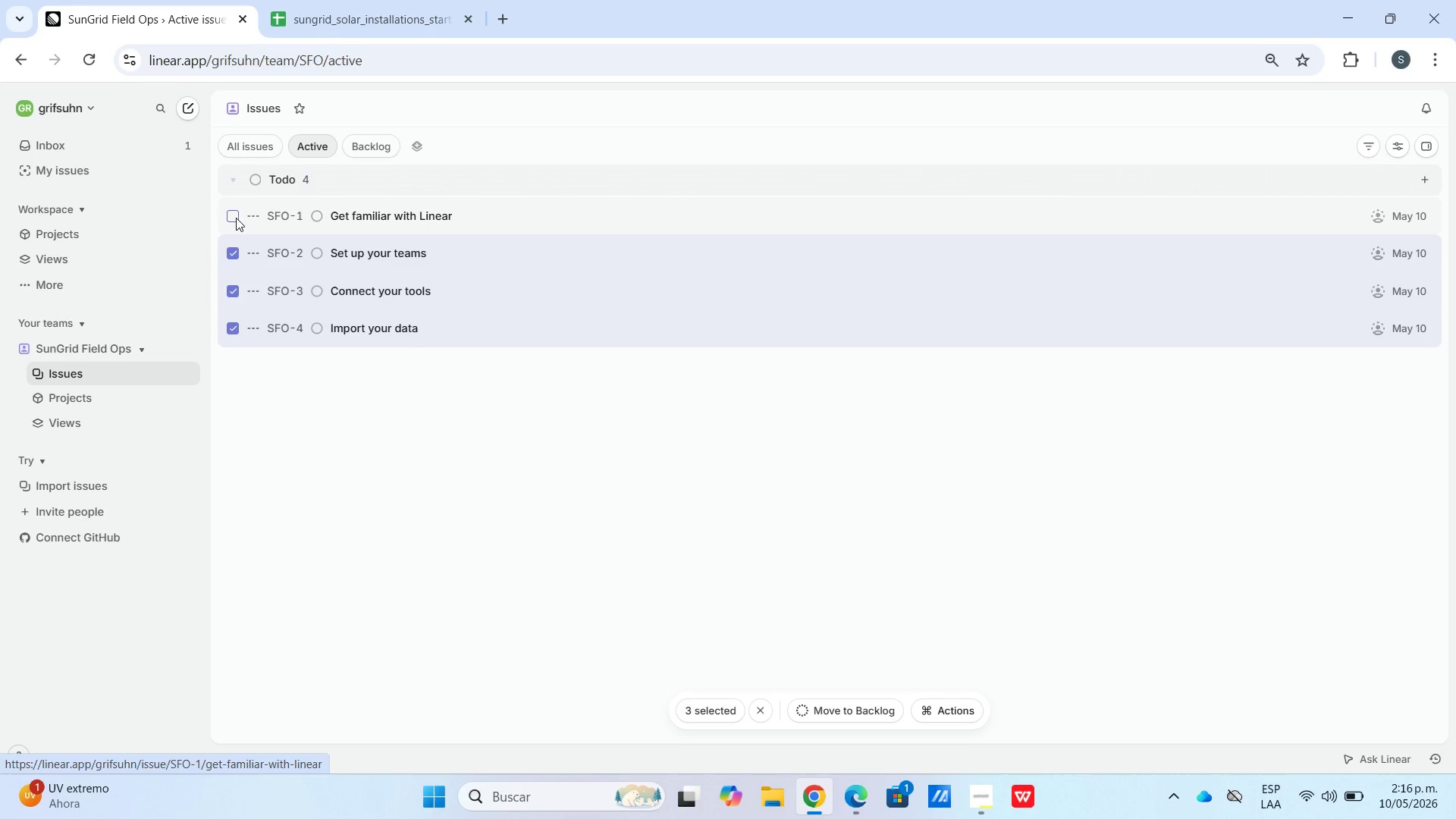 
left_click([236, 216])
 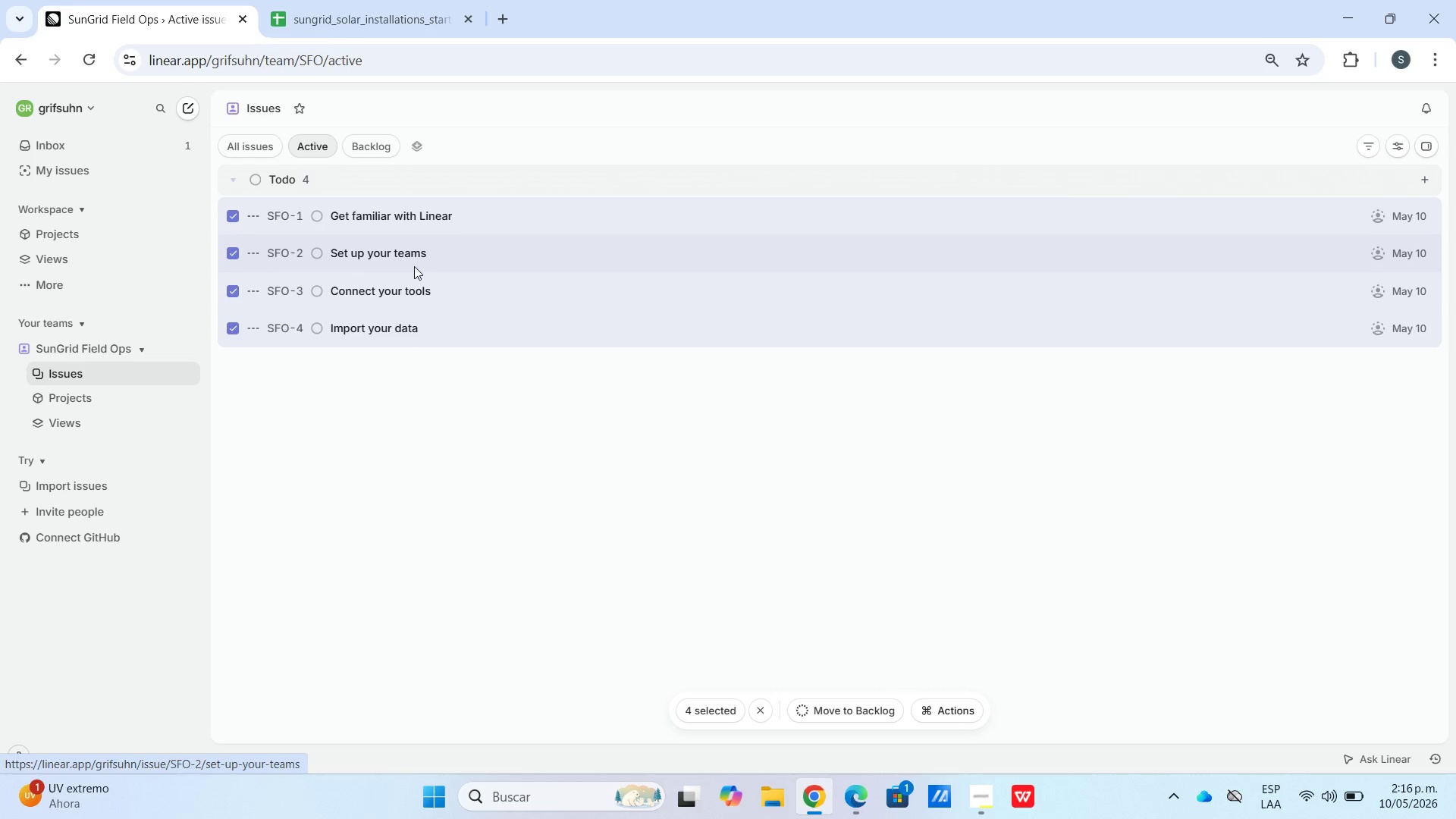 
right_click([415, 267])
 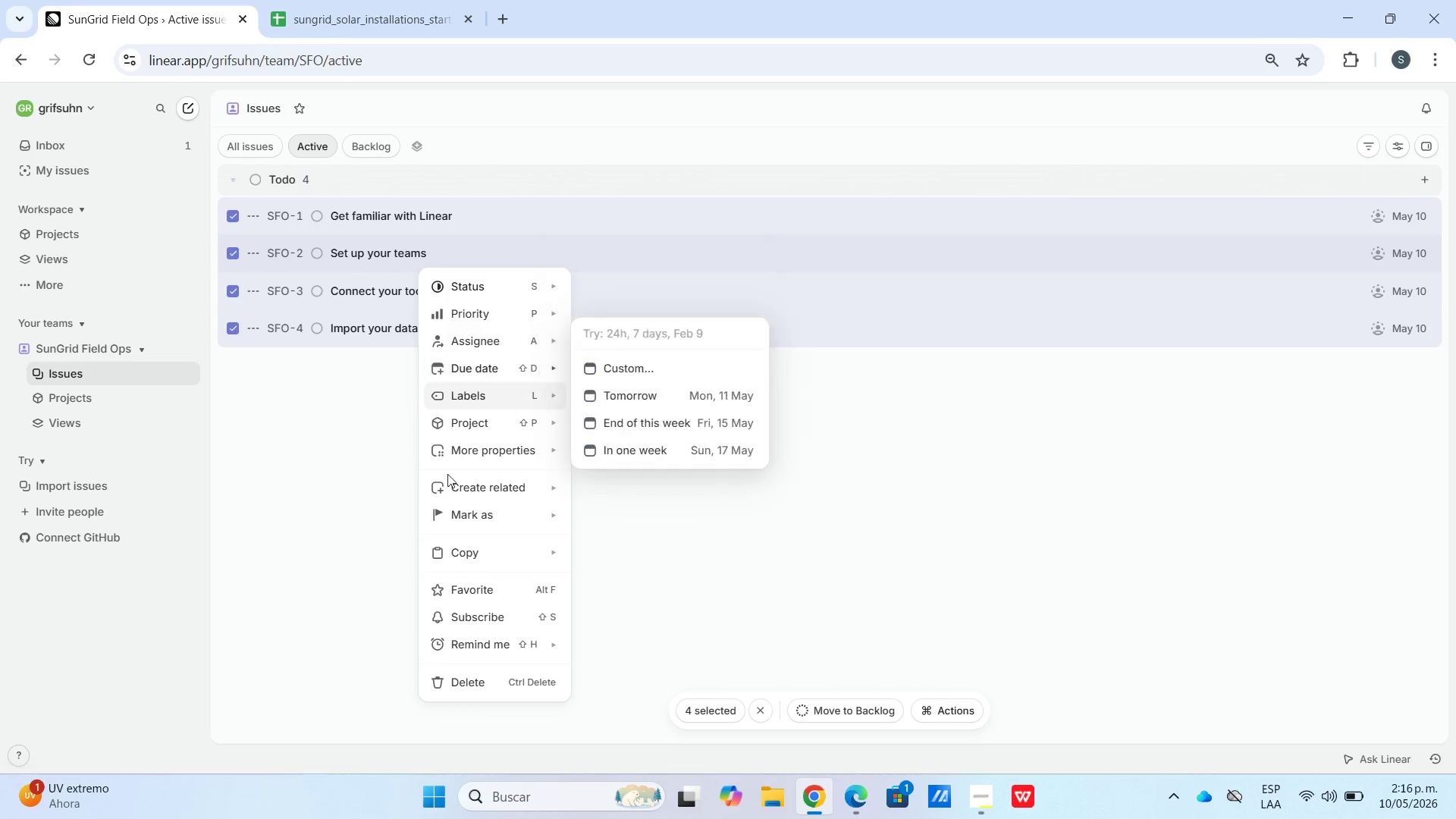 
scroll: coordinate [482, 609], scroll_direction: down, amount: 1.0
 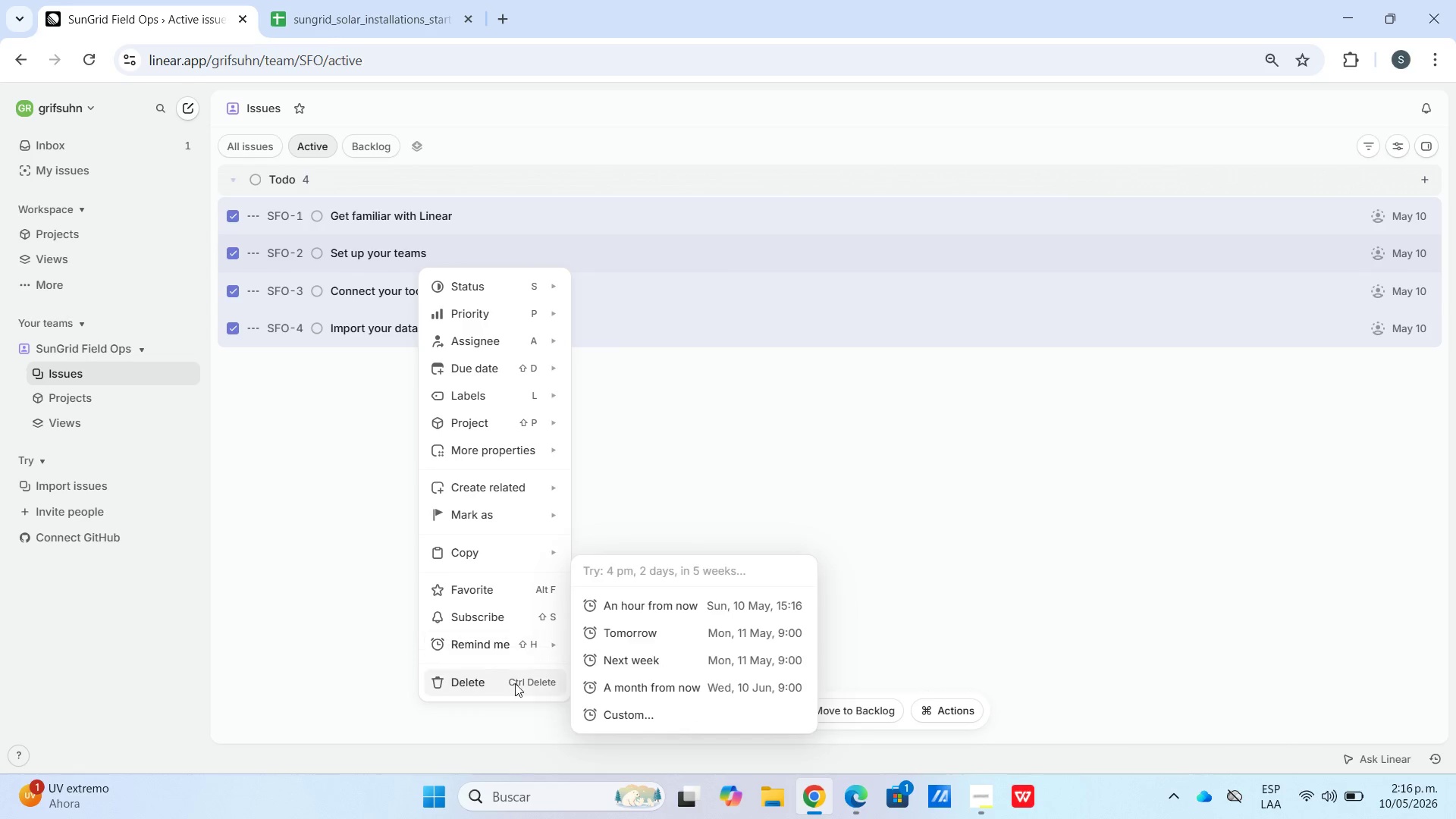 
left_click([513, 677])
 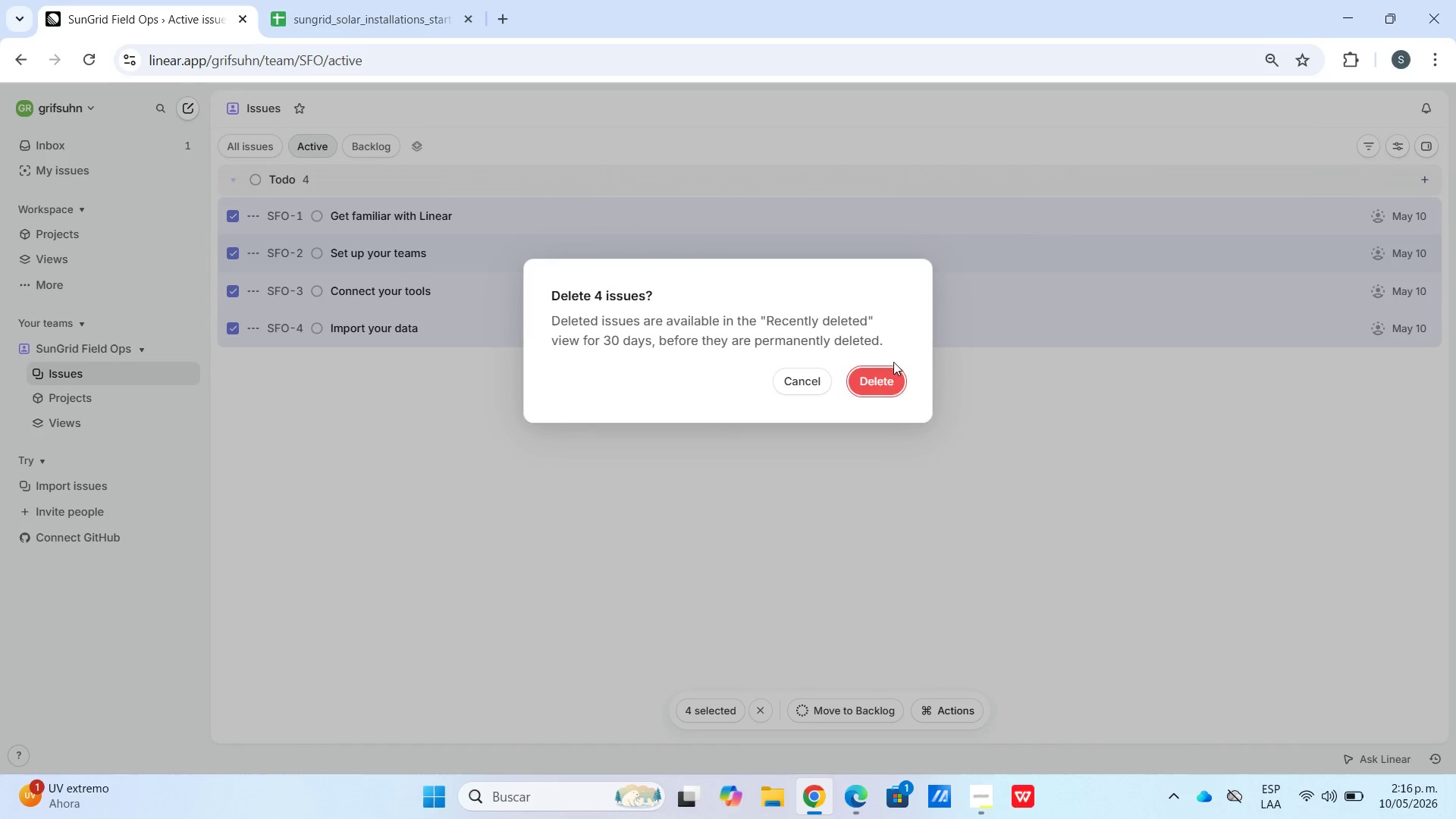 
double_click([891, 377])
 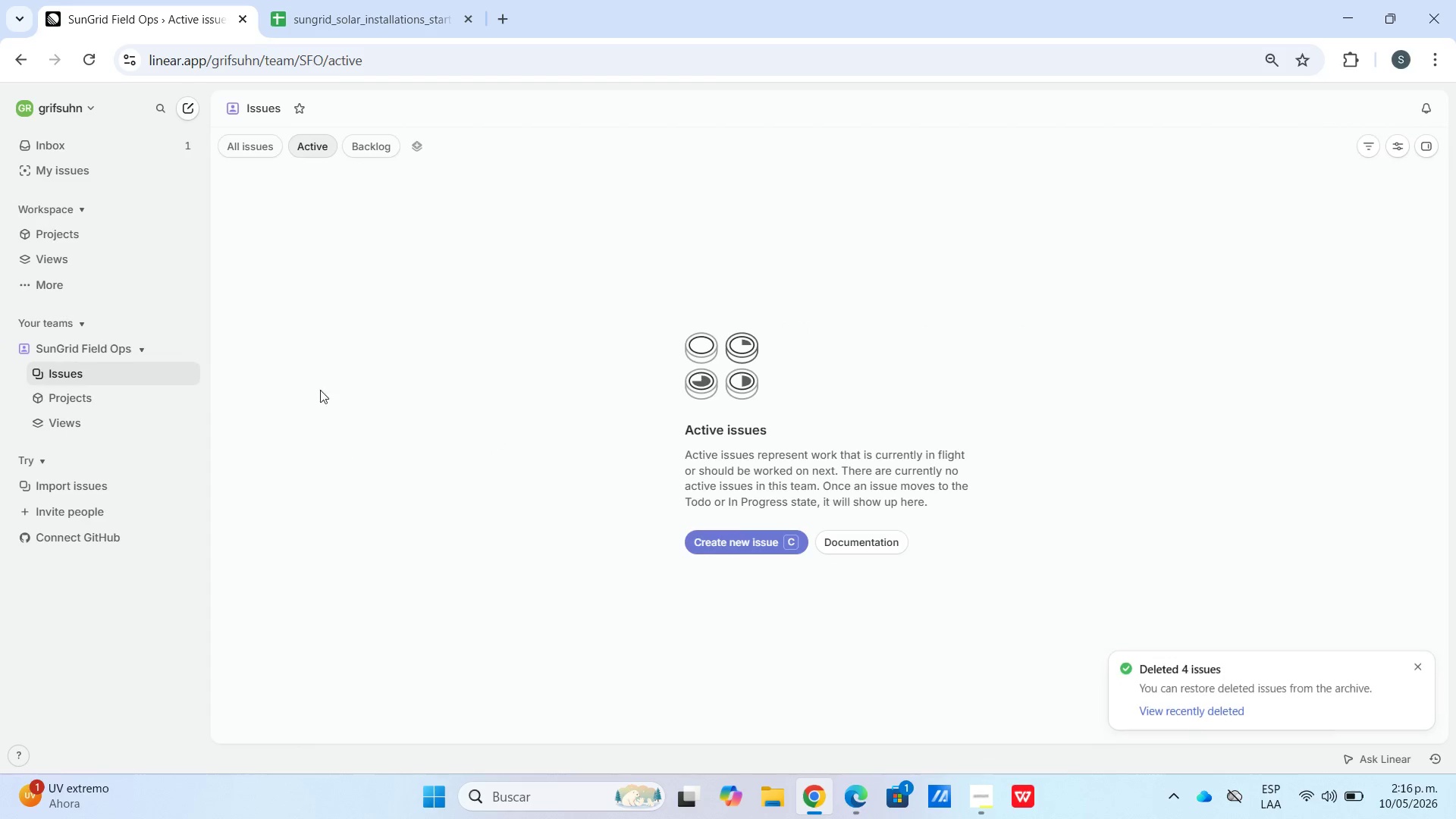 
left_click([336, 347])
 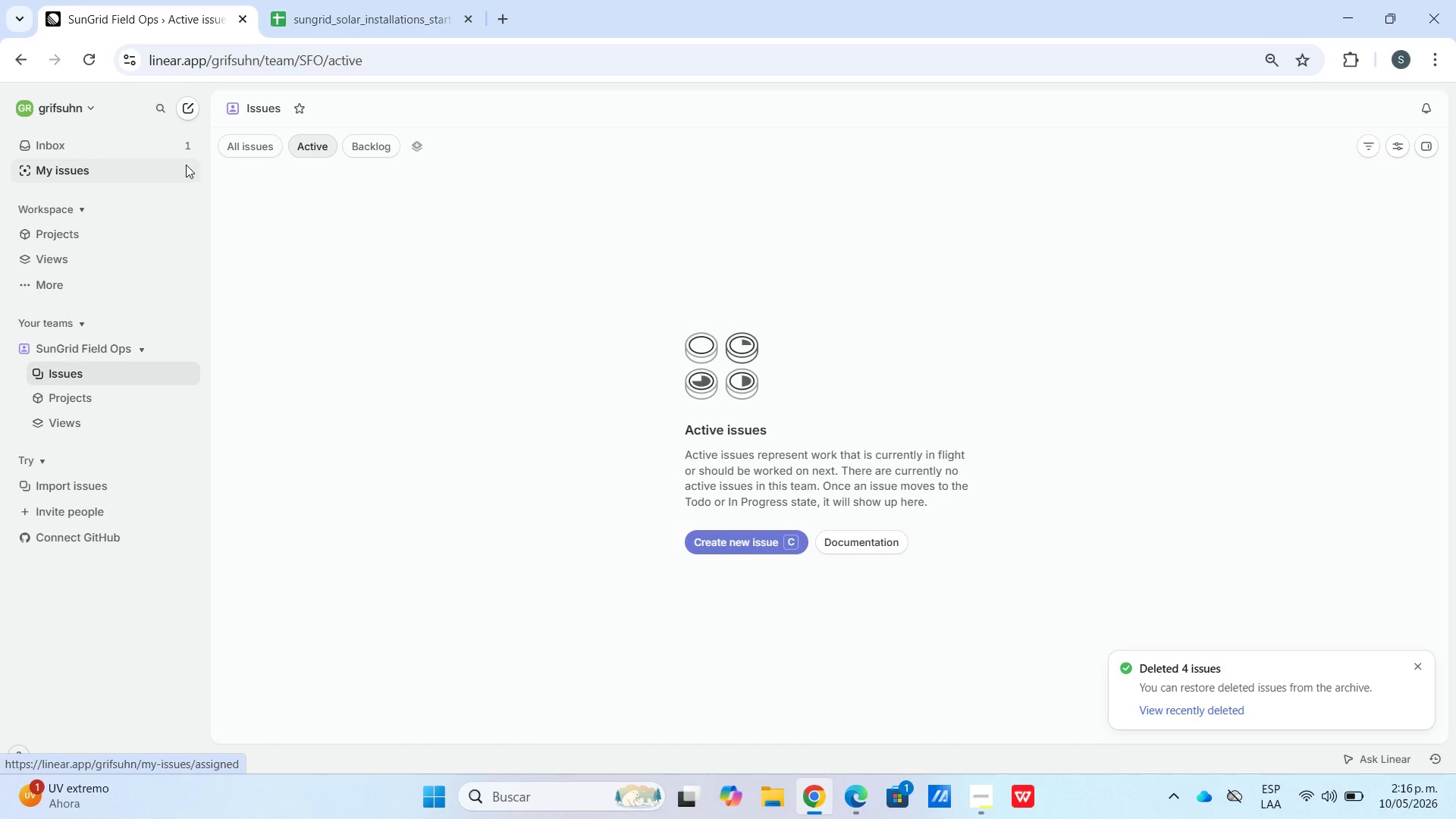 
wait(5.86)
 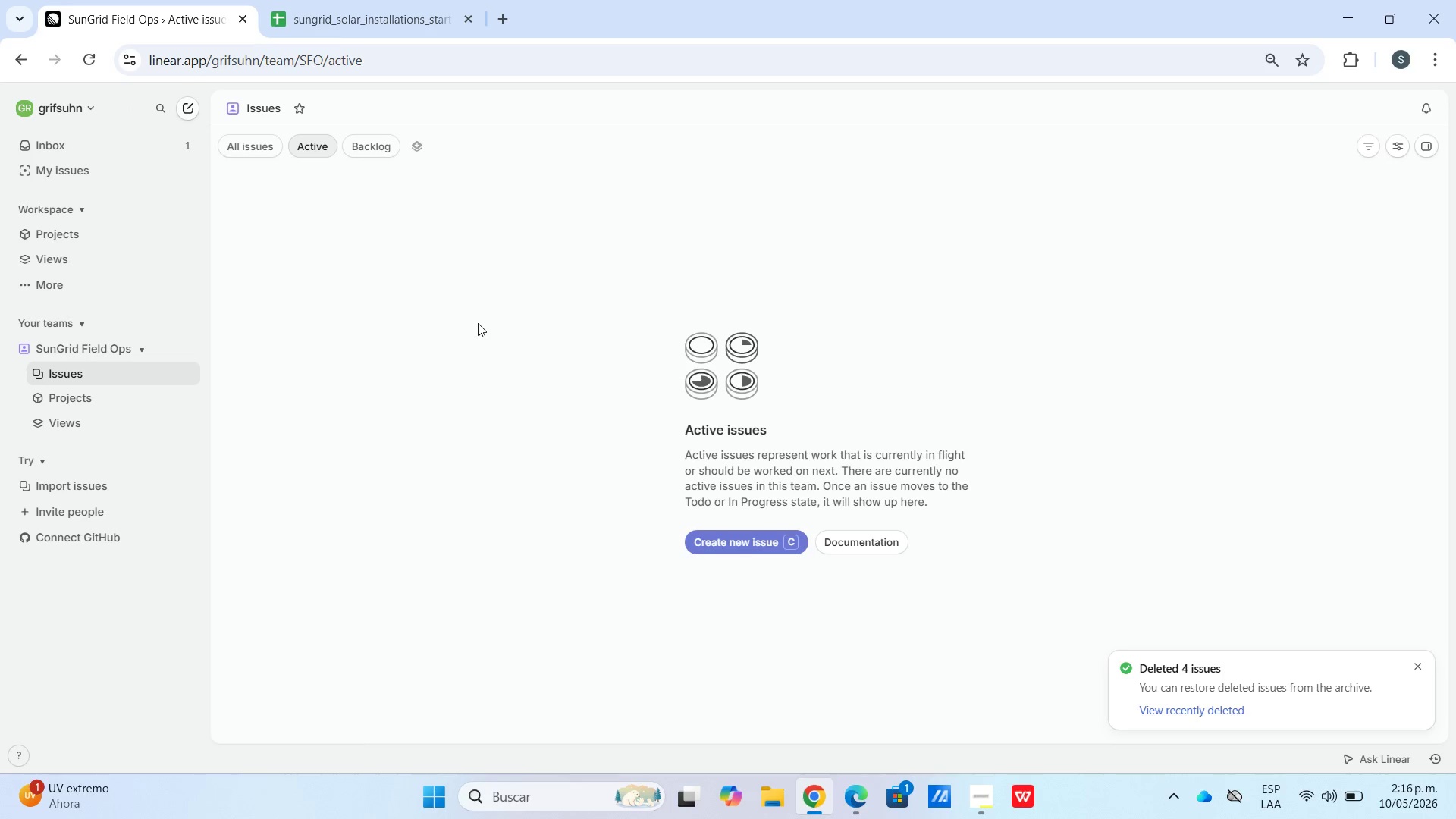 
left_click([186, 350])
 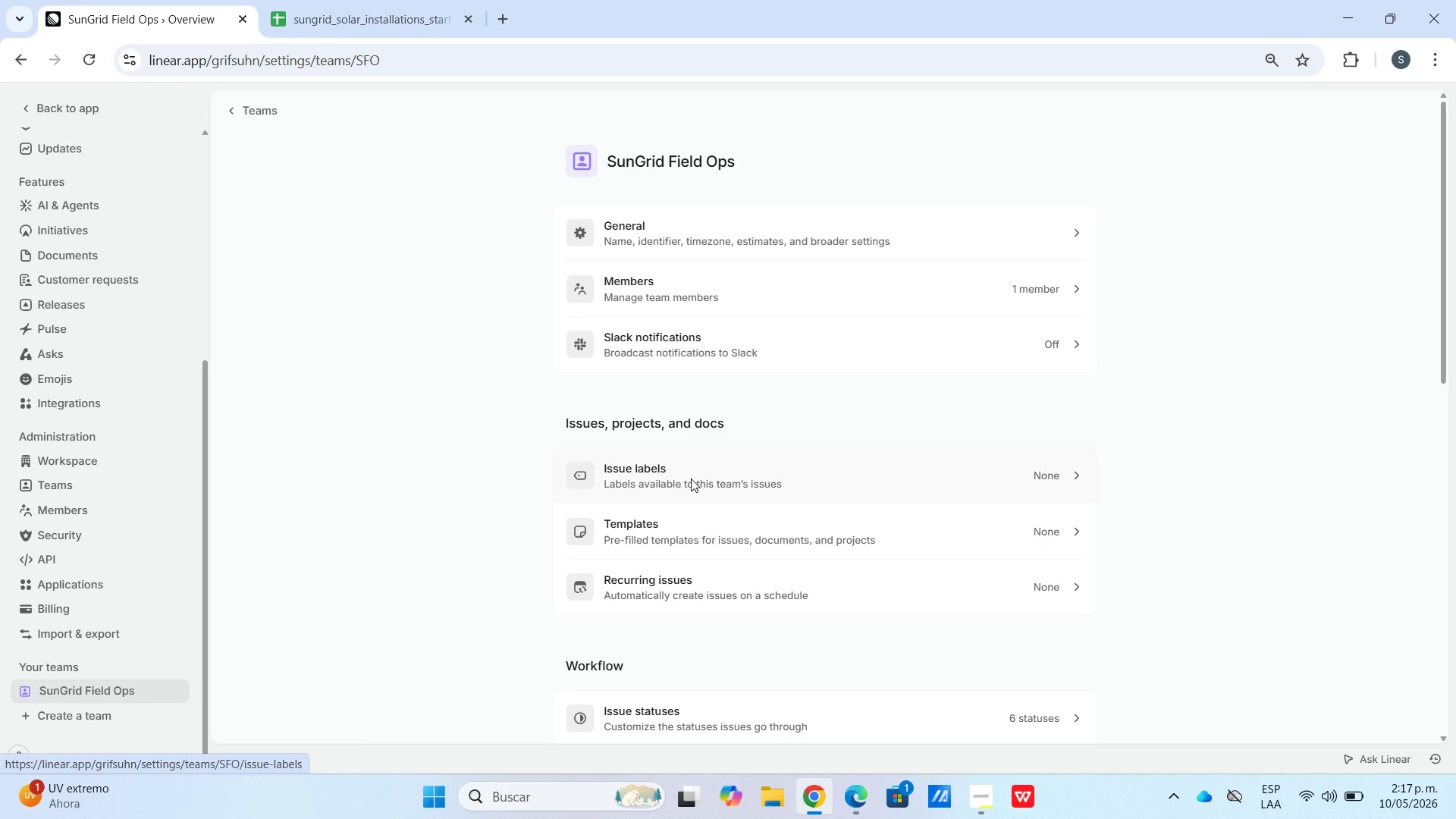 
wait(14.28)
 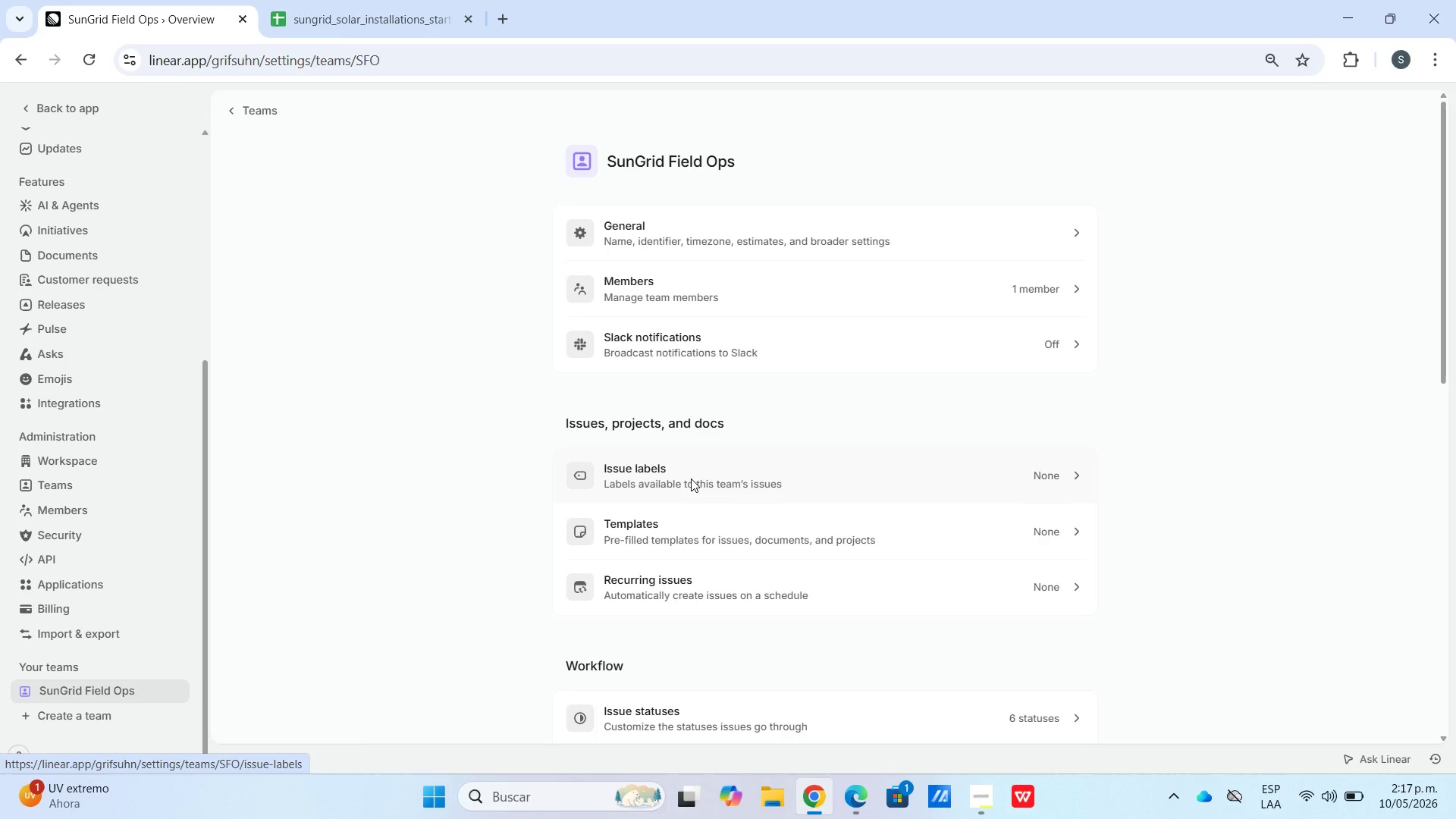 
scroll: coordinate [848, 494], scroll_direction: down, amount: 2.0
 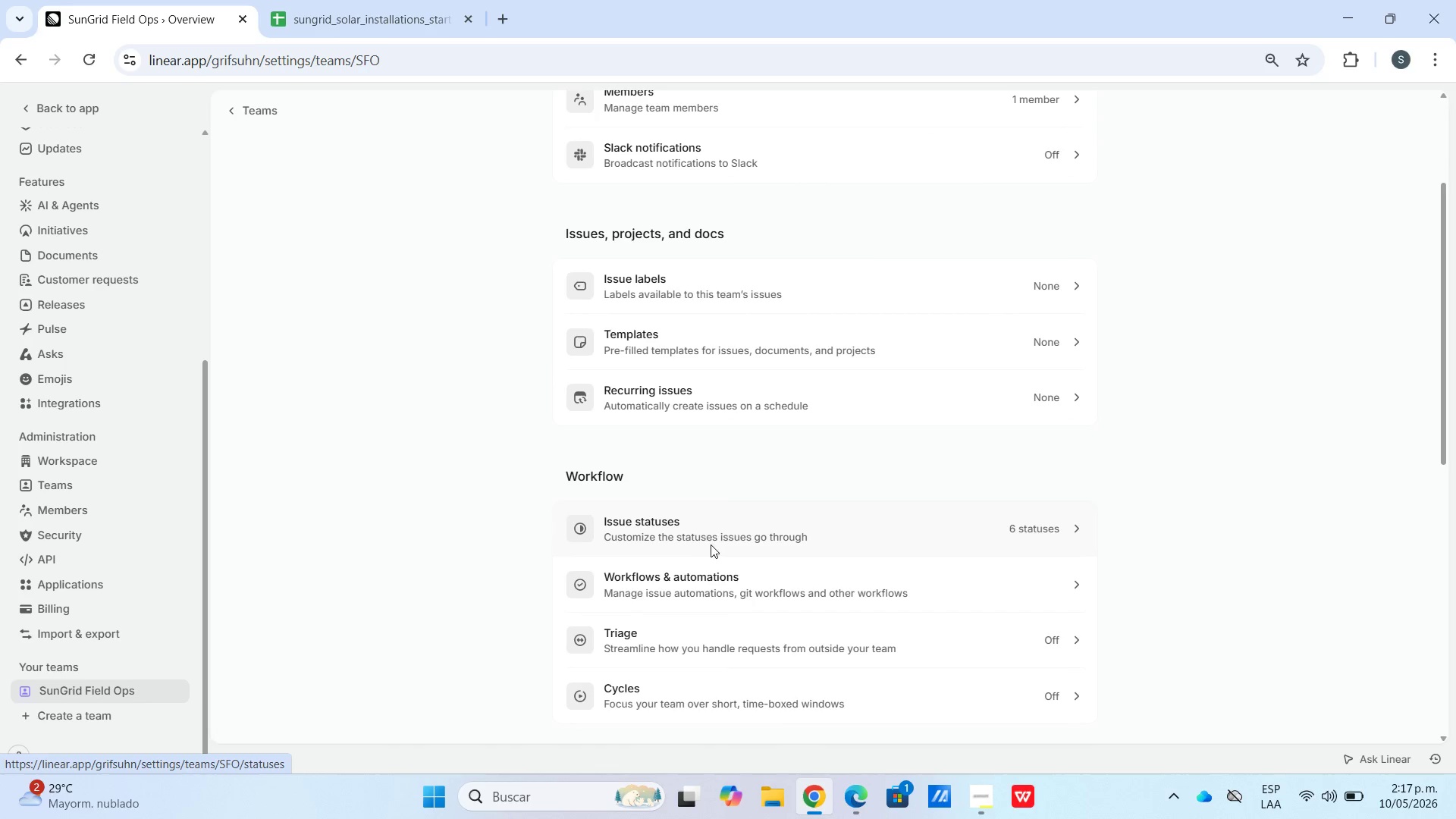 
left_click([705, 543])
 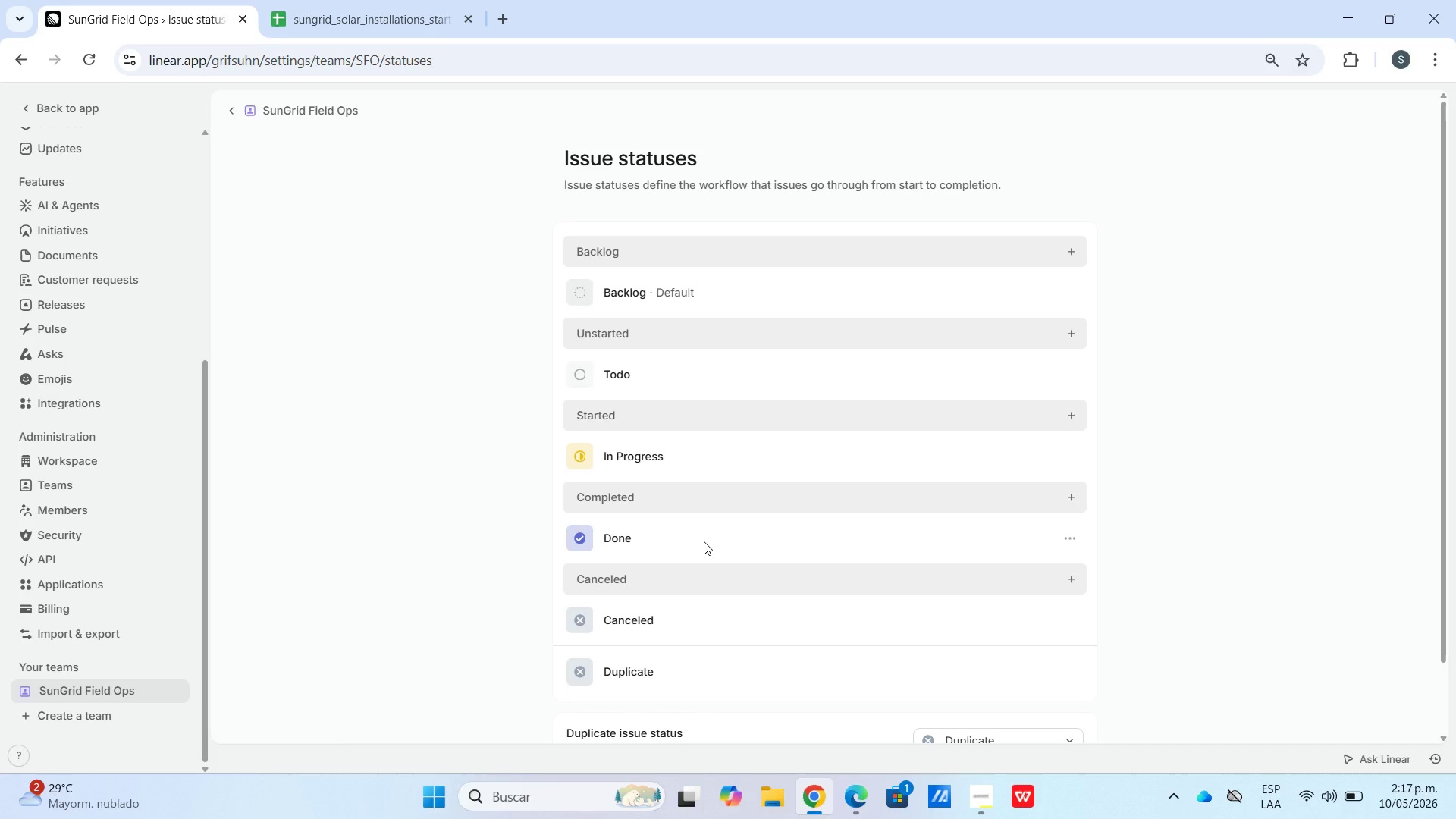 
wait(17.36)
 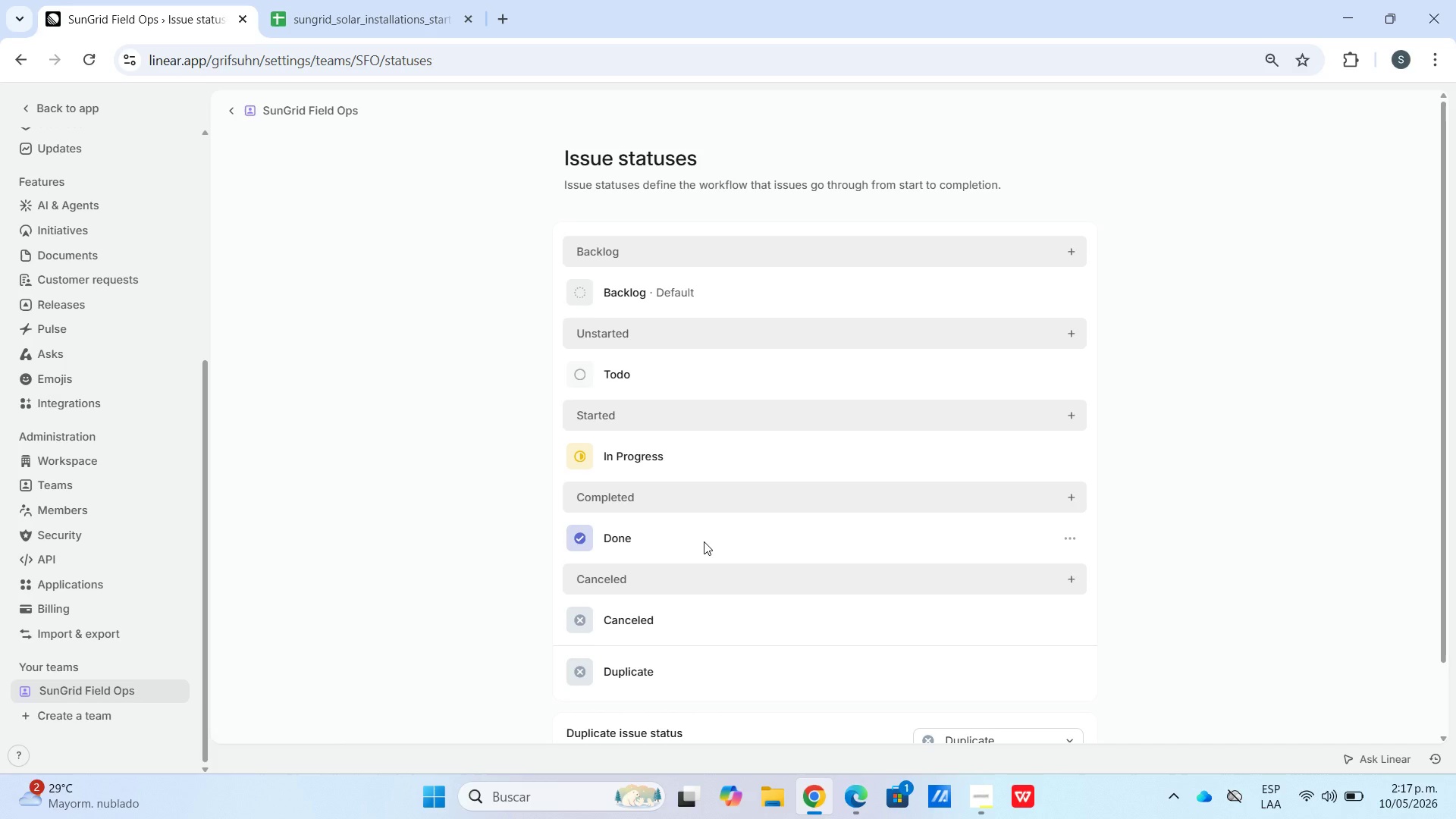 
scroll: coordinate [755, 352], scroll_direction: down, amount: 1.0
 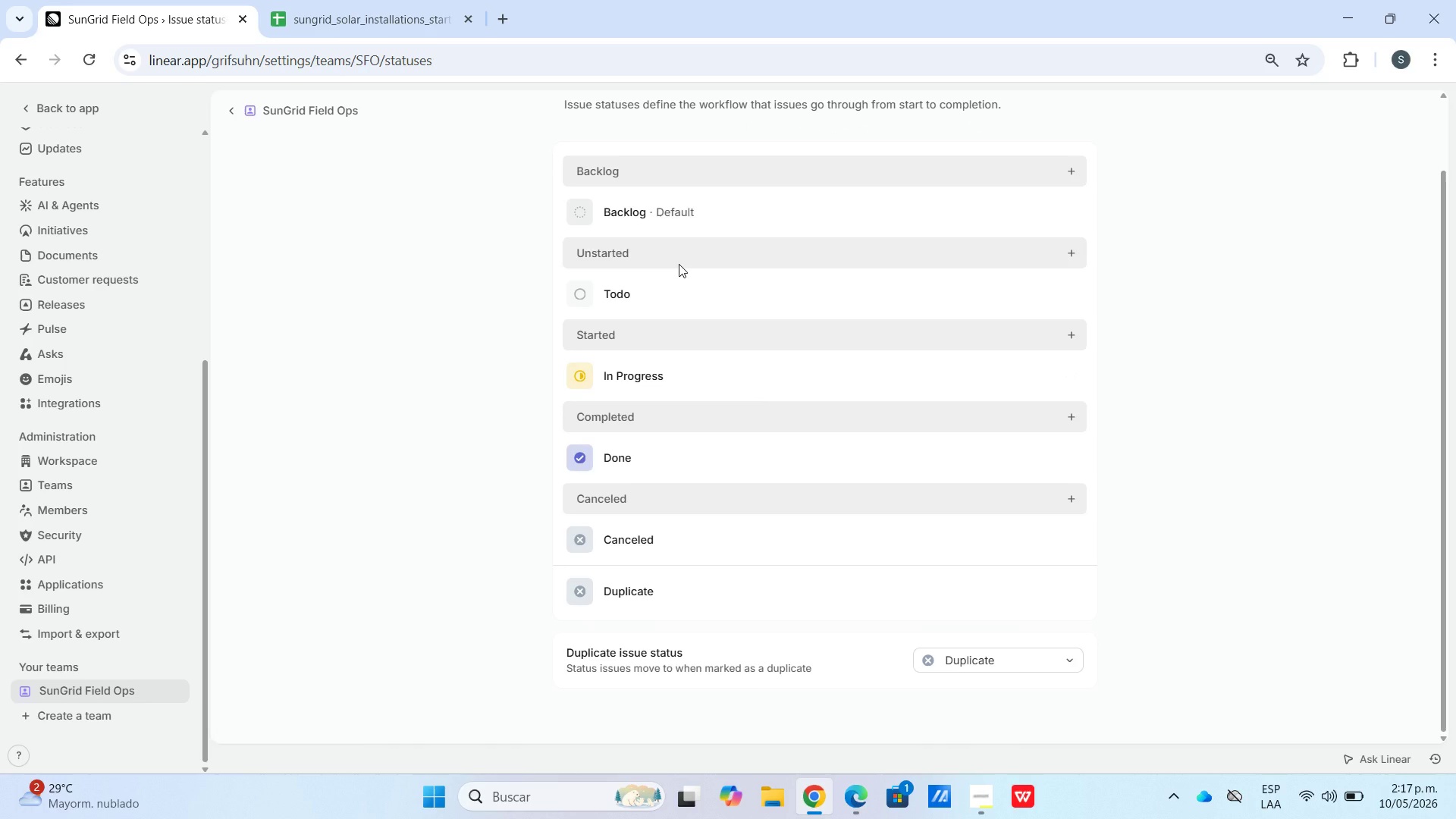 
wait(8.33)
 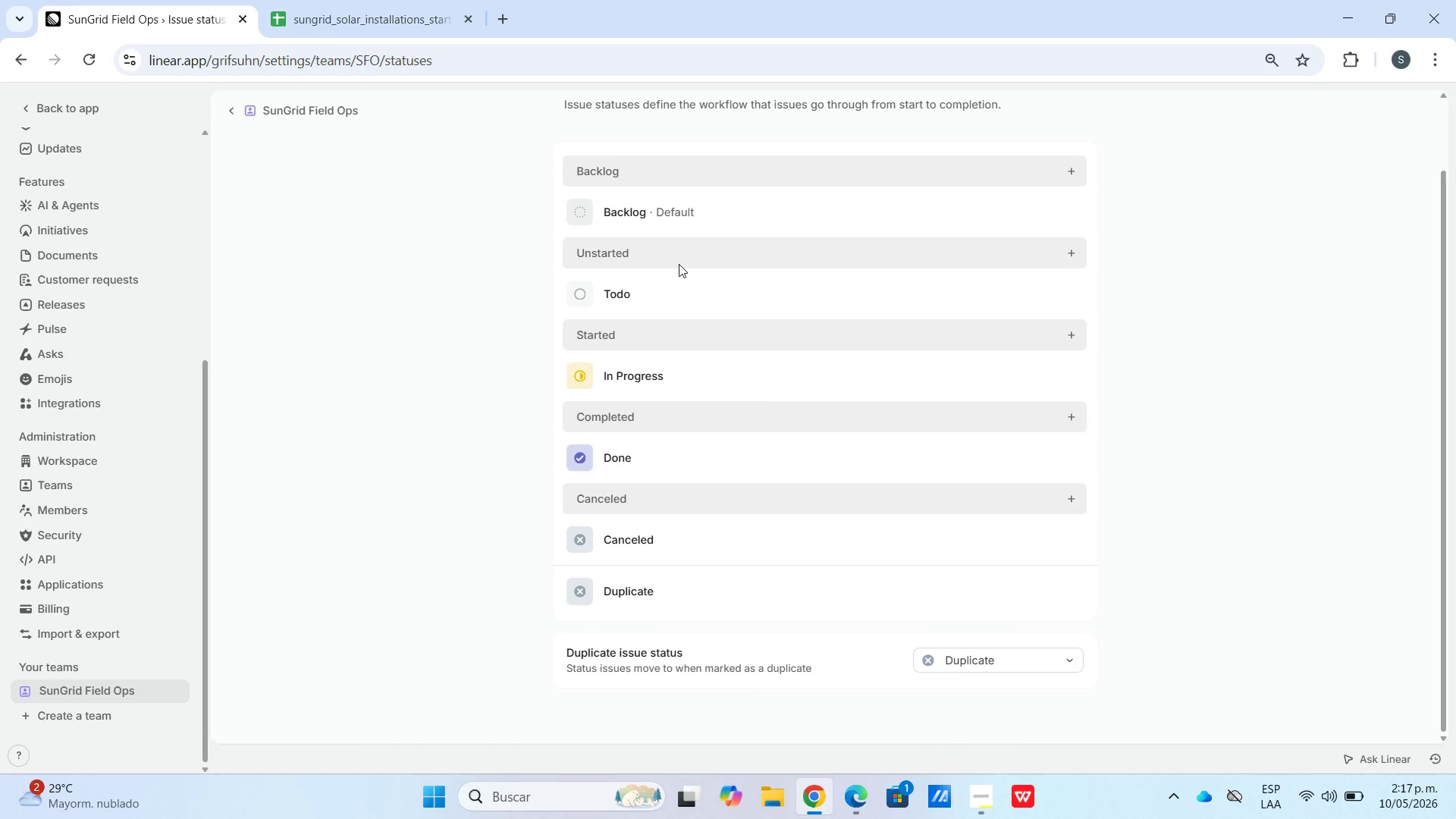 
left_click([1066, 331])
 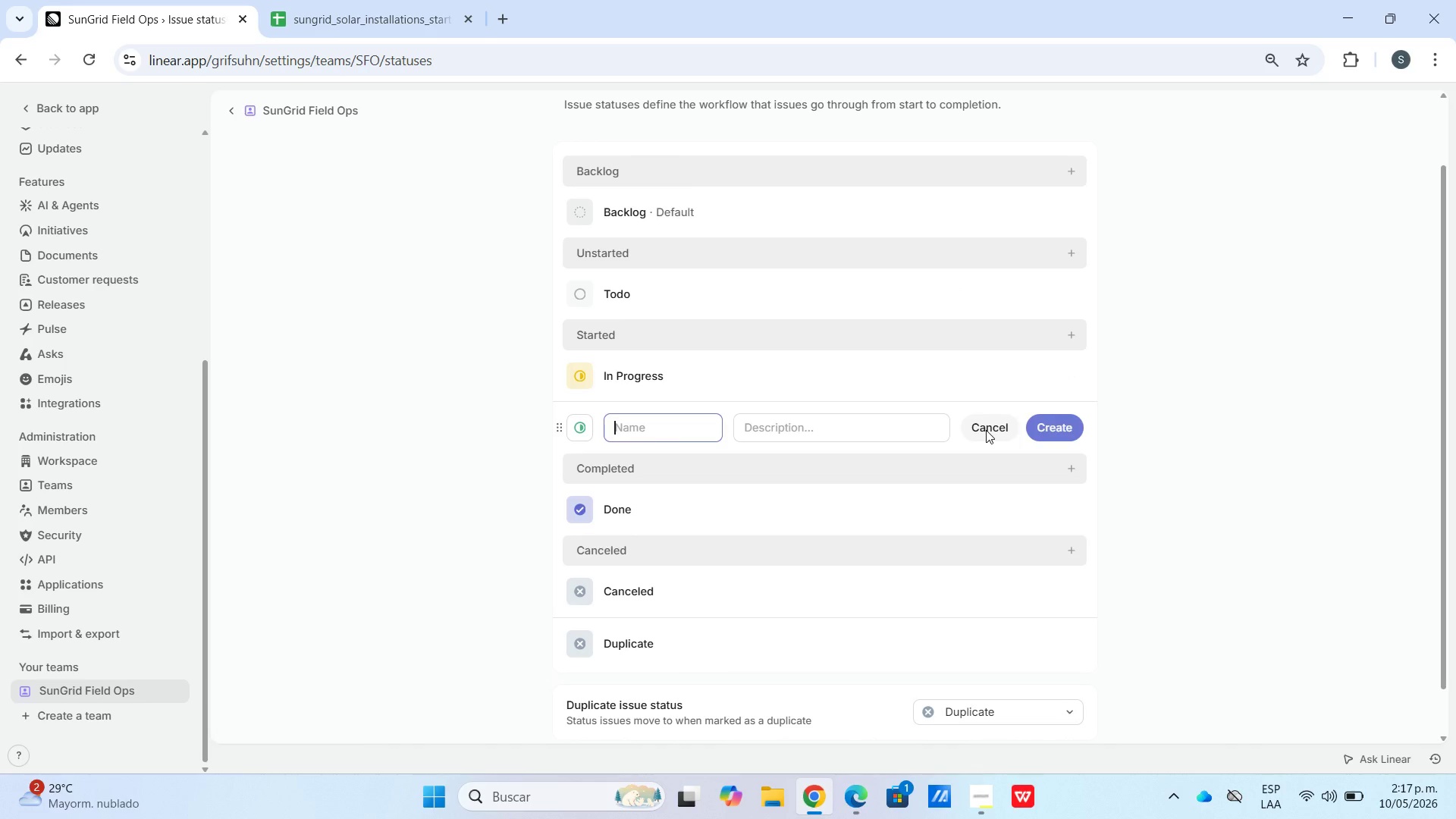 
left_click([986, 430])
 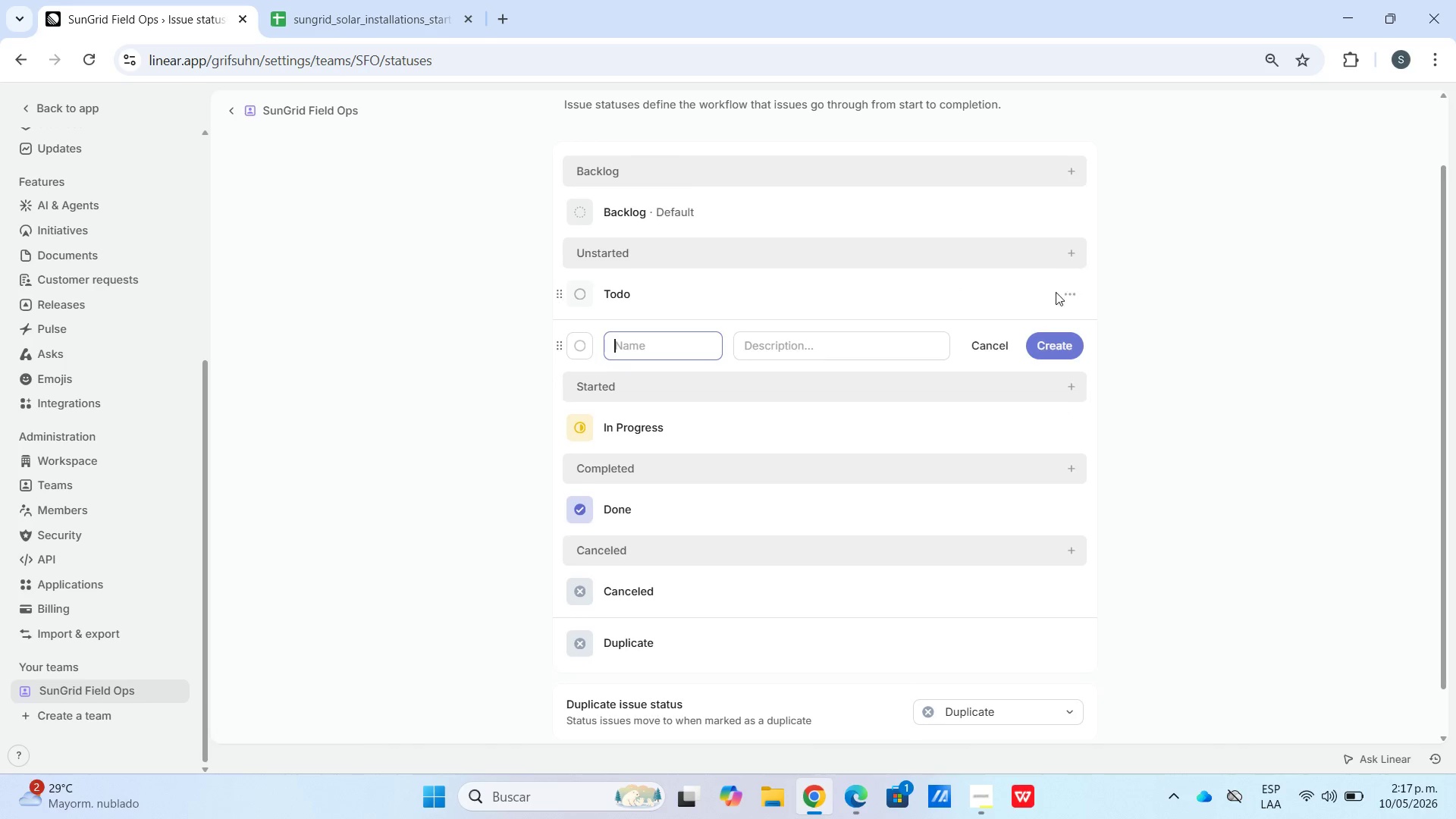 
wait(8.81)
 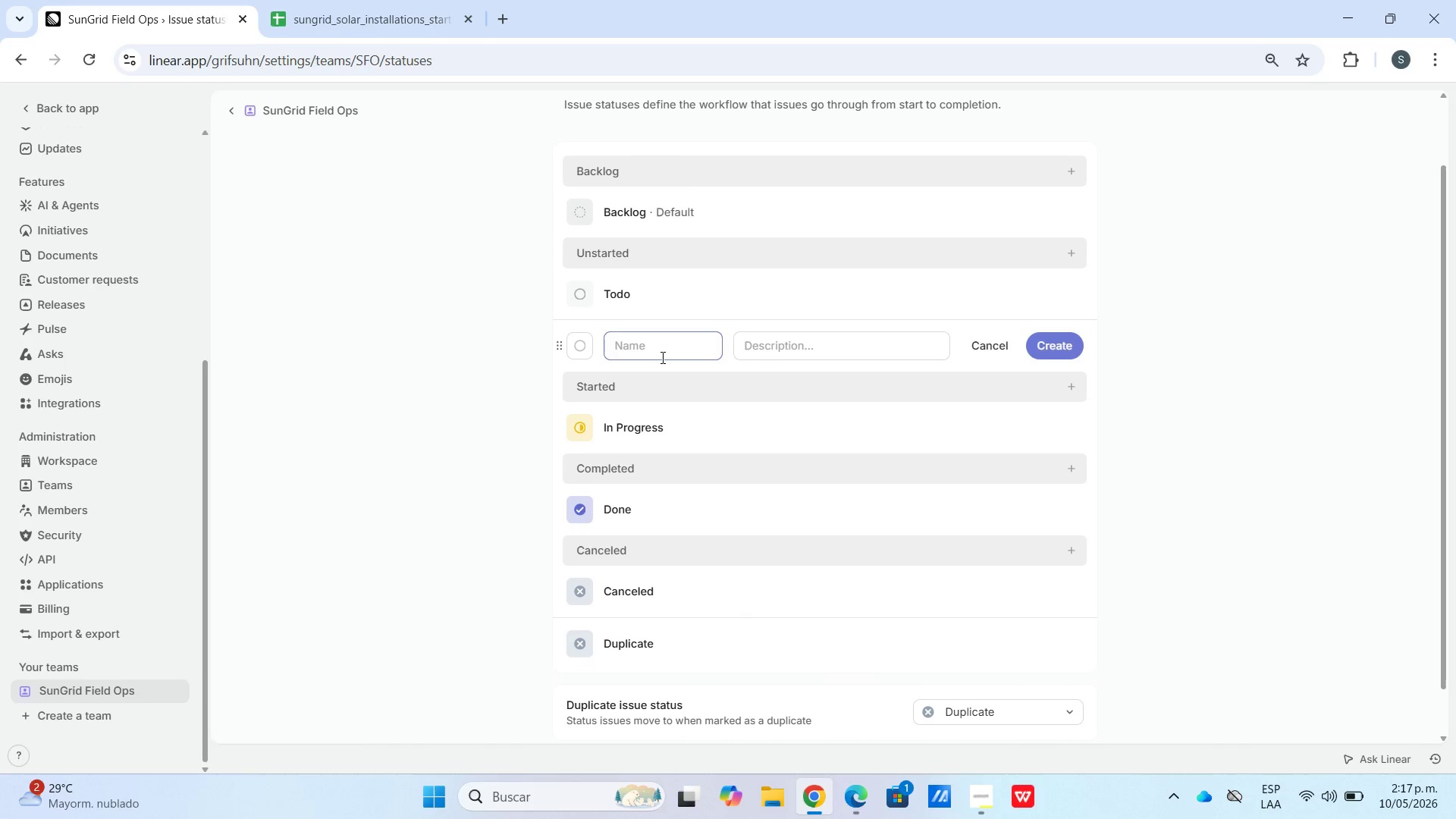 
type(Site Survey)
 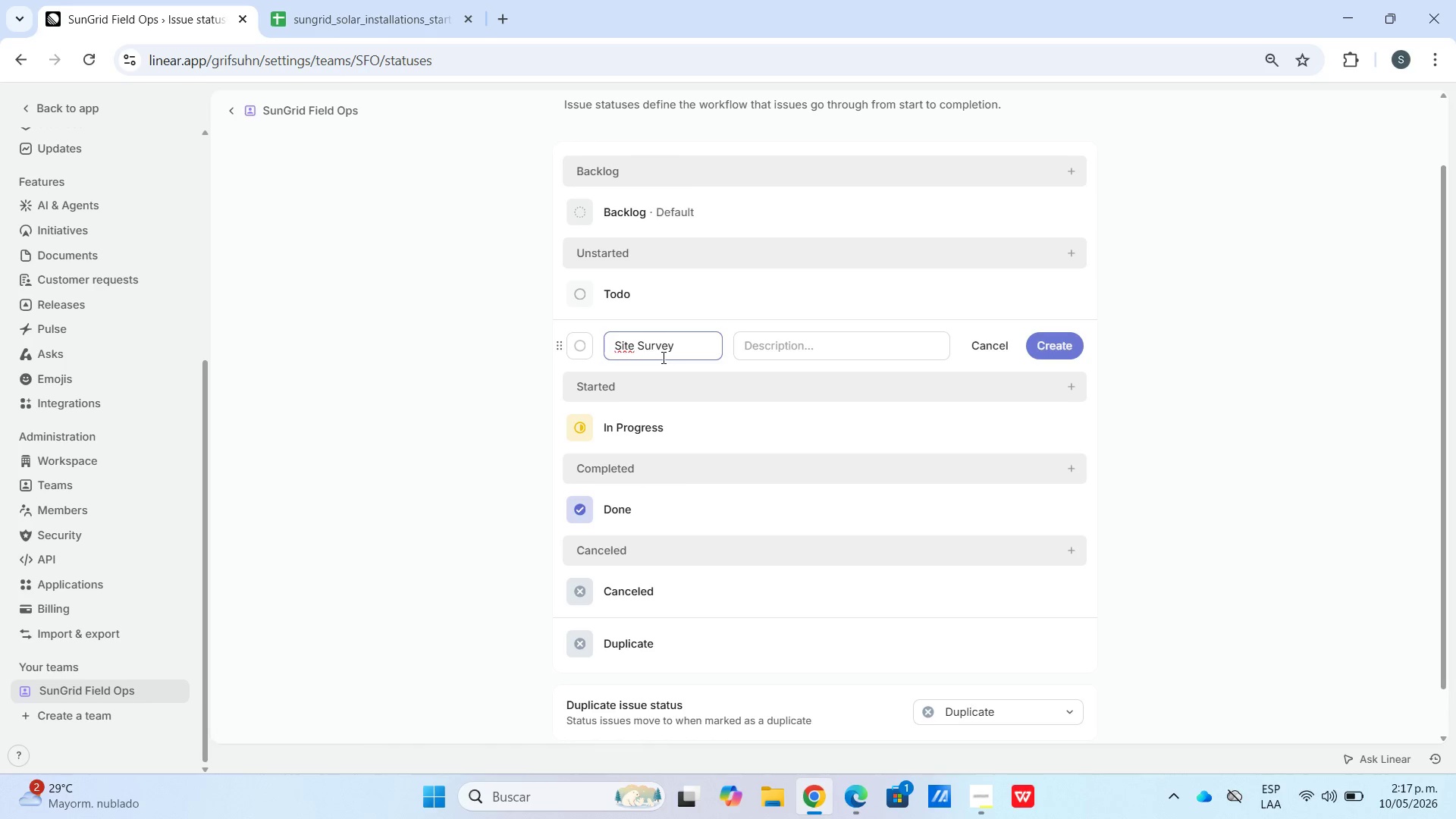 
double_click([585, 341])
 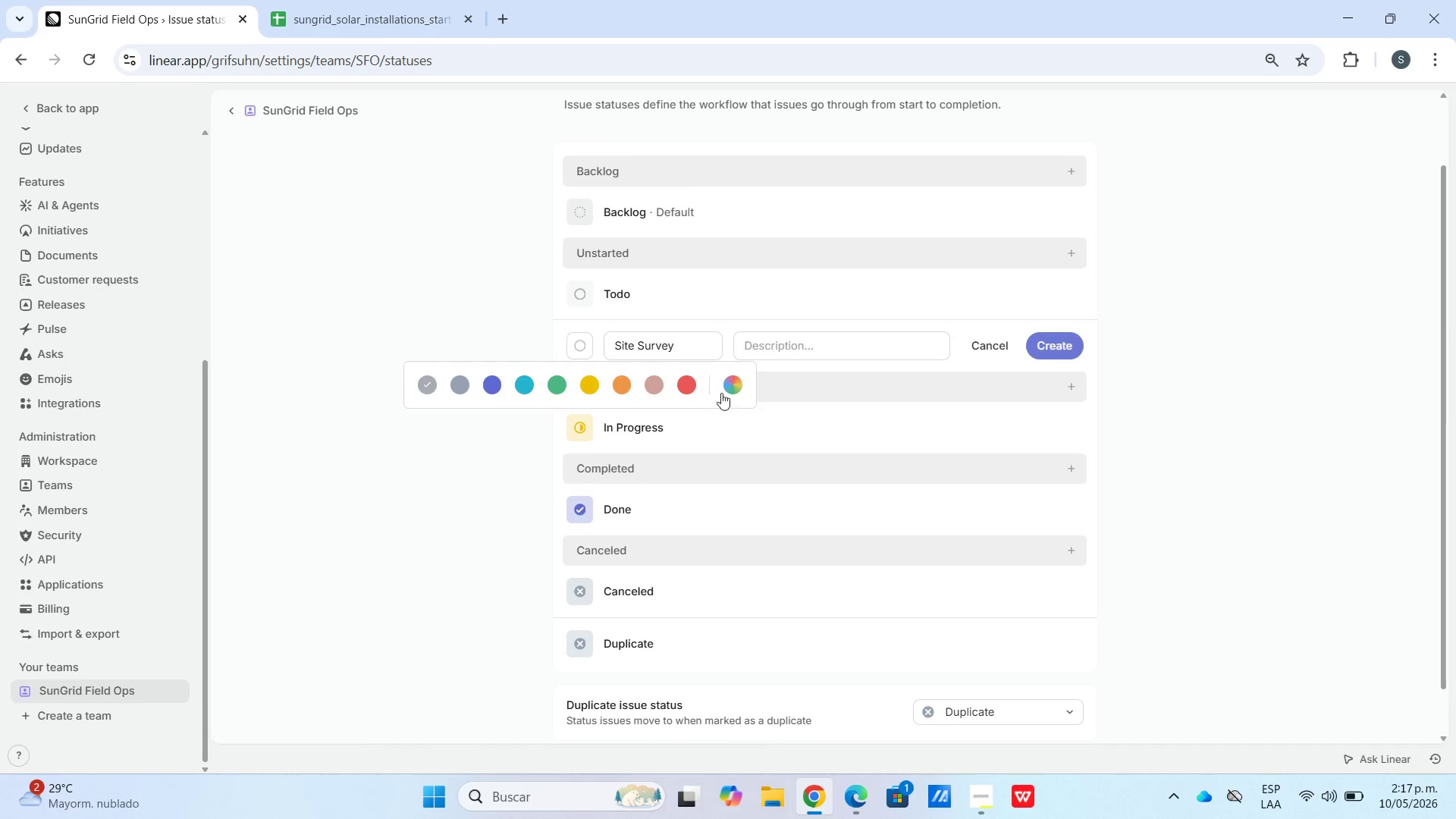 
left_click([736, 392])
 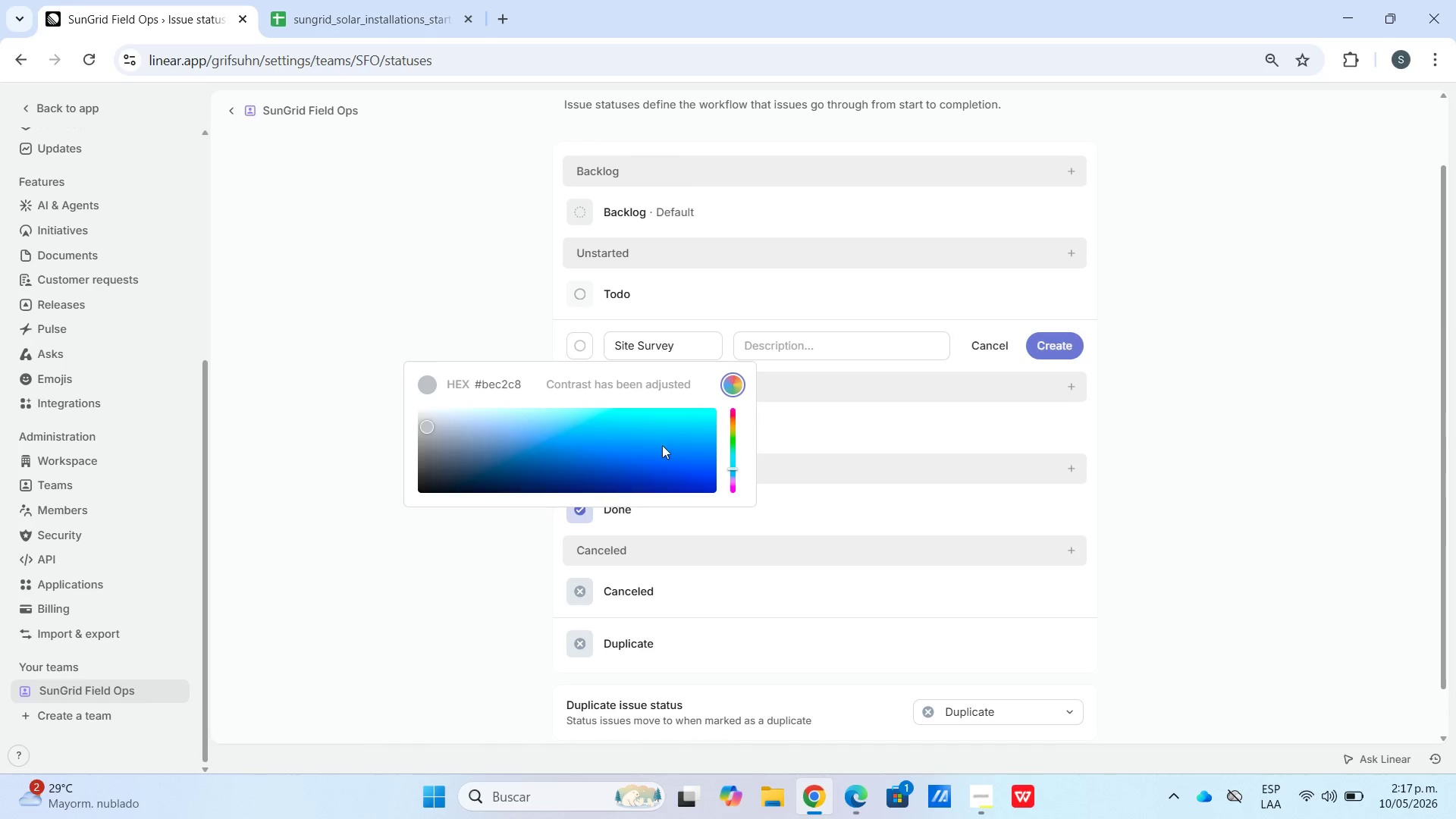 
left_click_drag(start_coordinate=[662, 445], to_coordinate=[491, 411])
 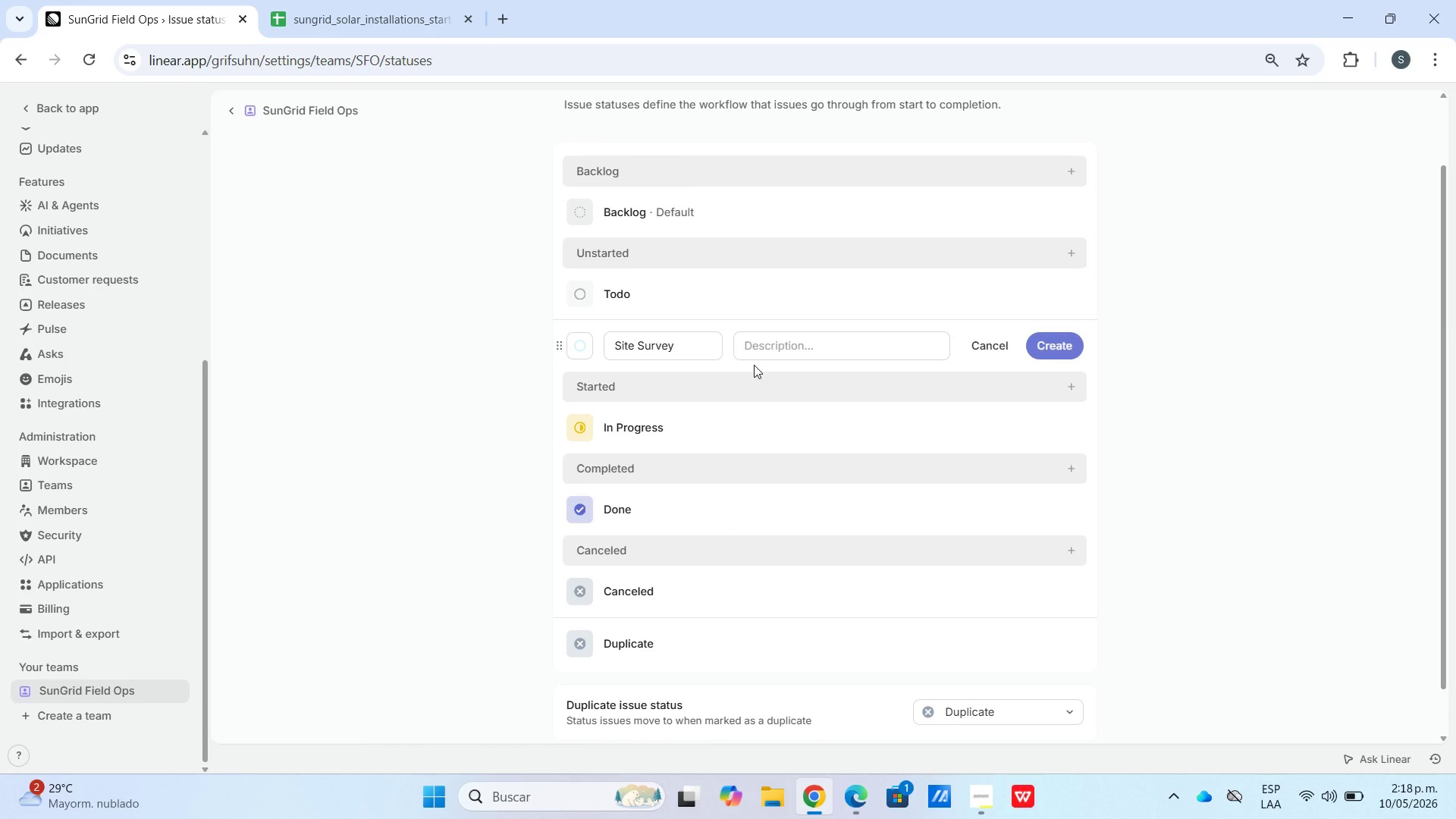 
wait(6.22)
 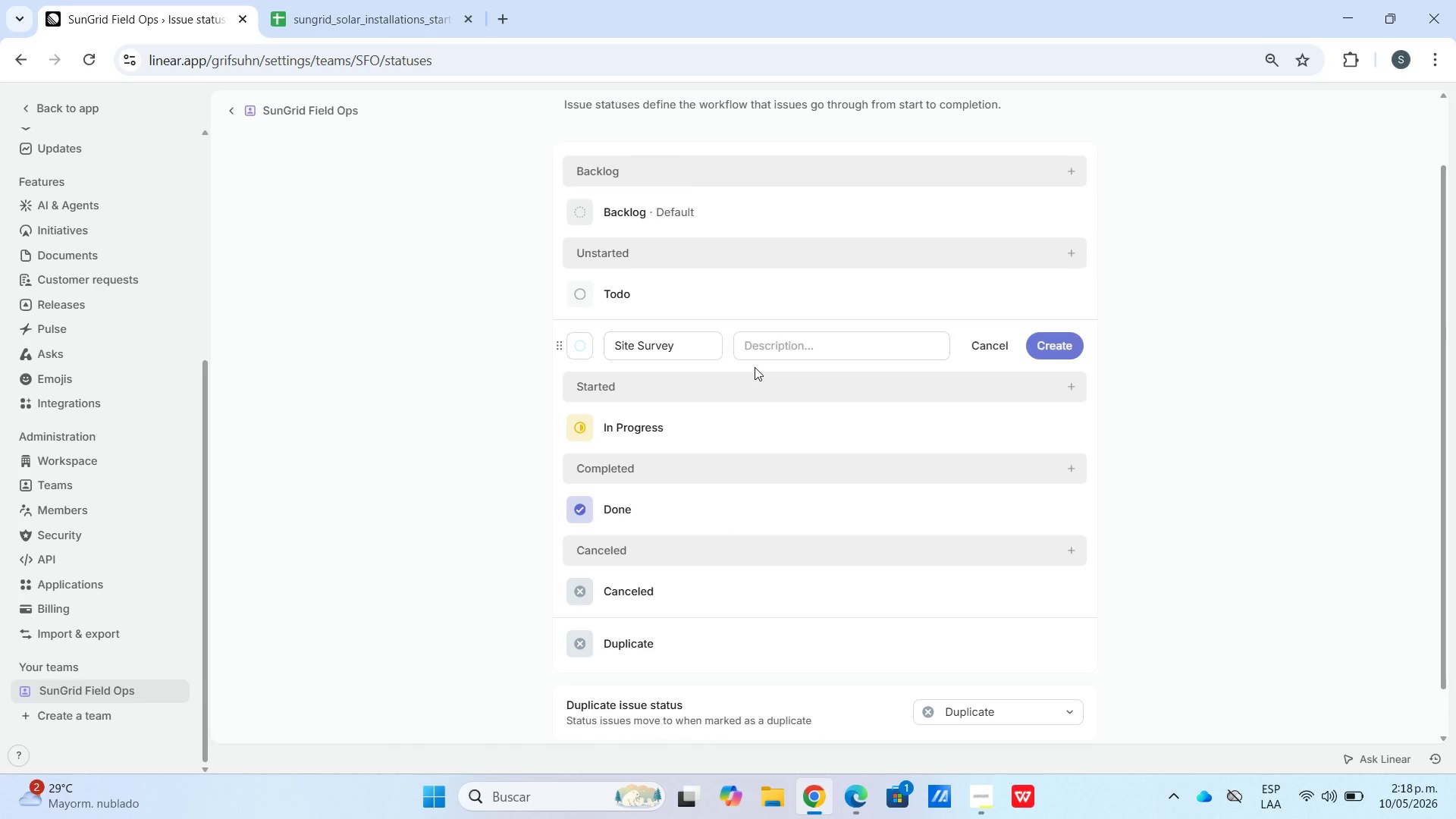 
left_click([1036, 341])
 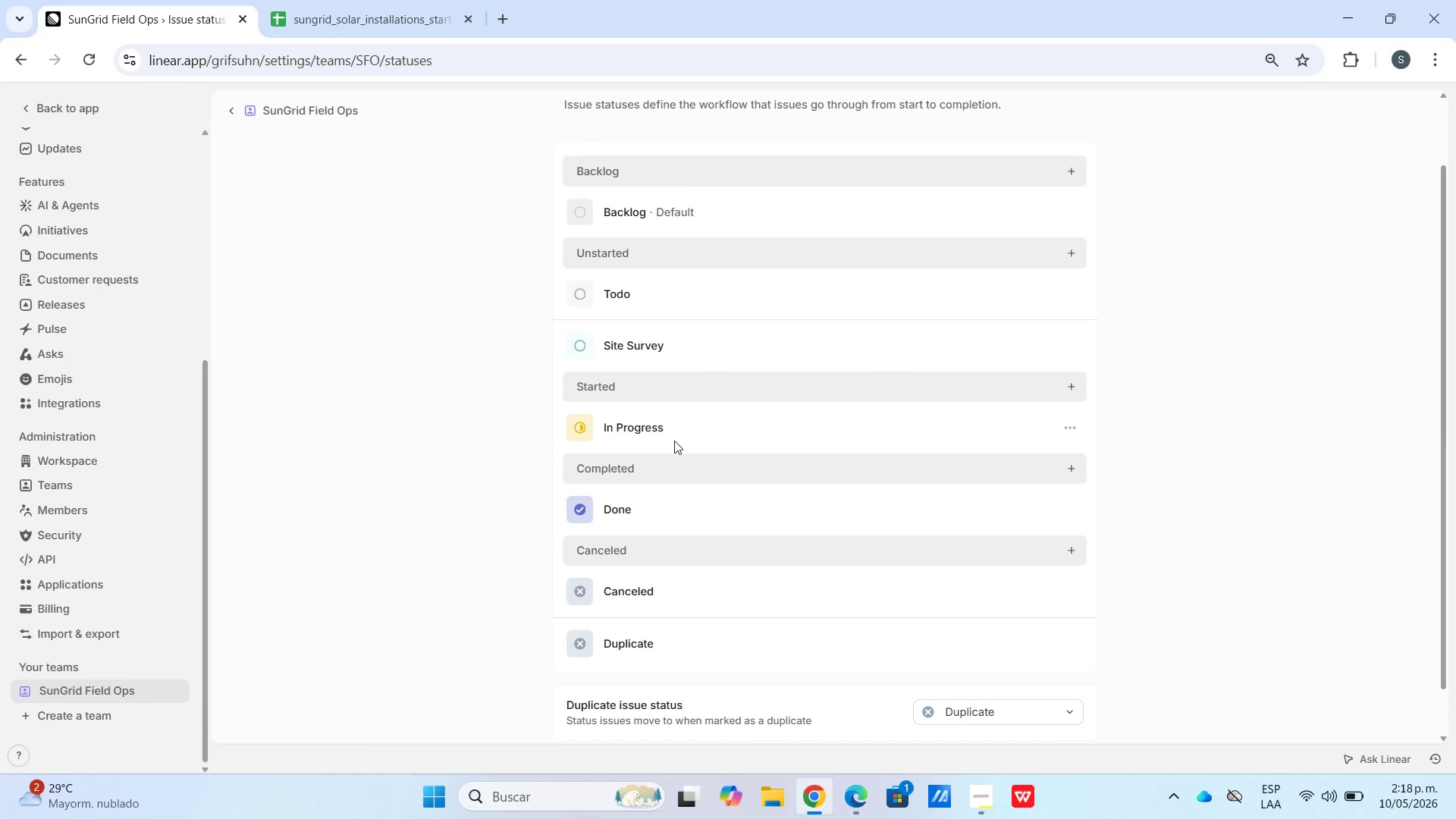 
wait(5.19)
 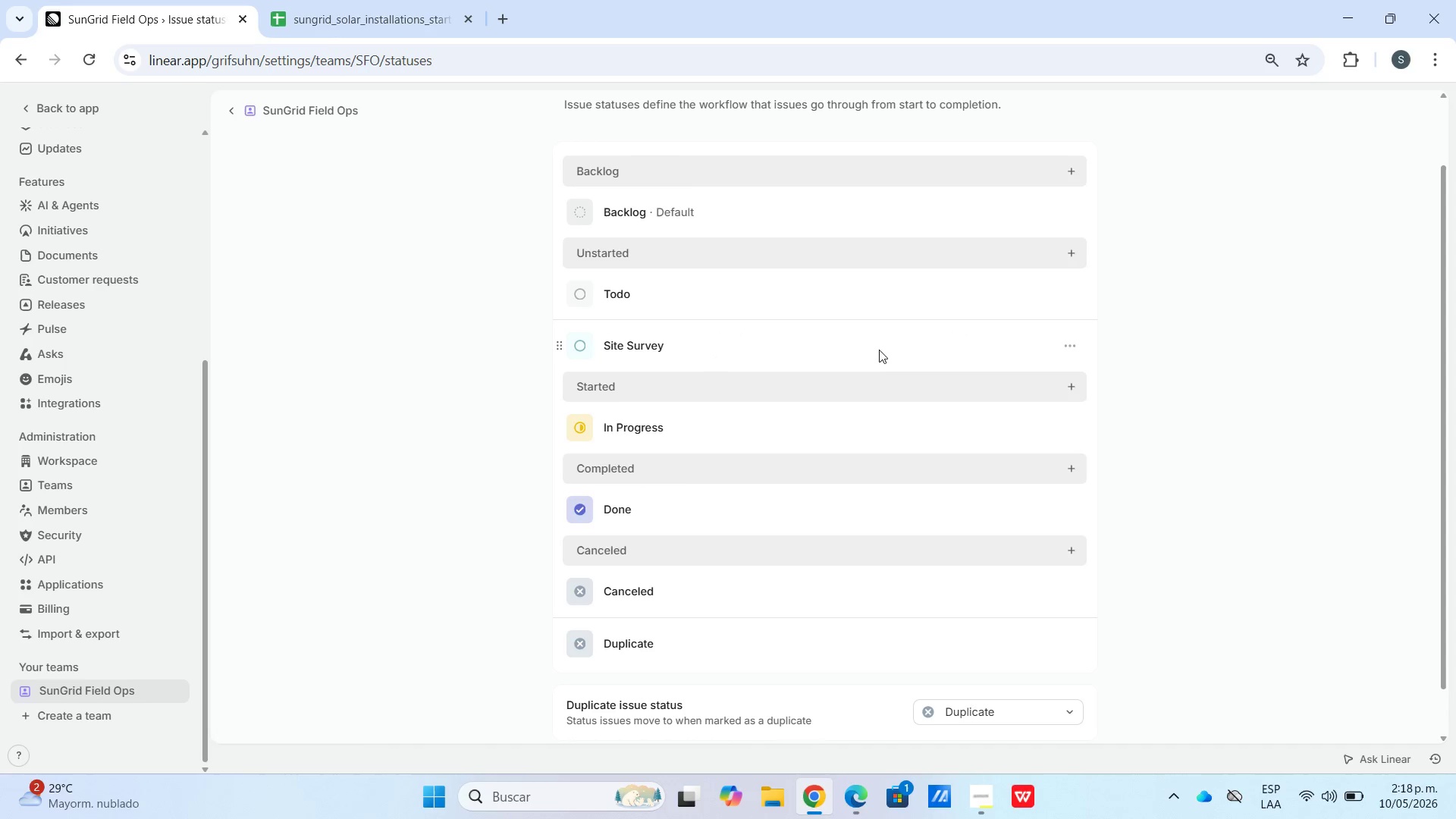 
left_click([1074, 386])
 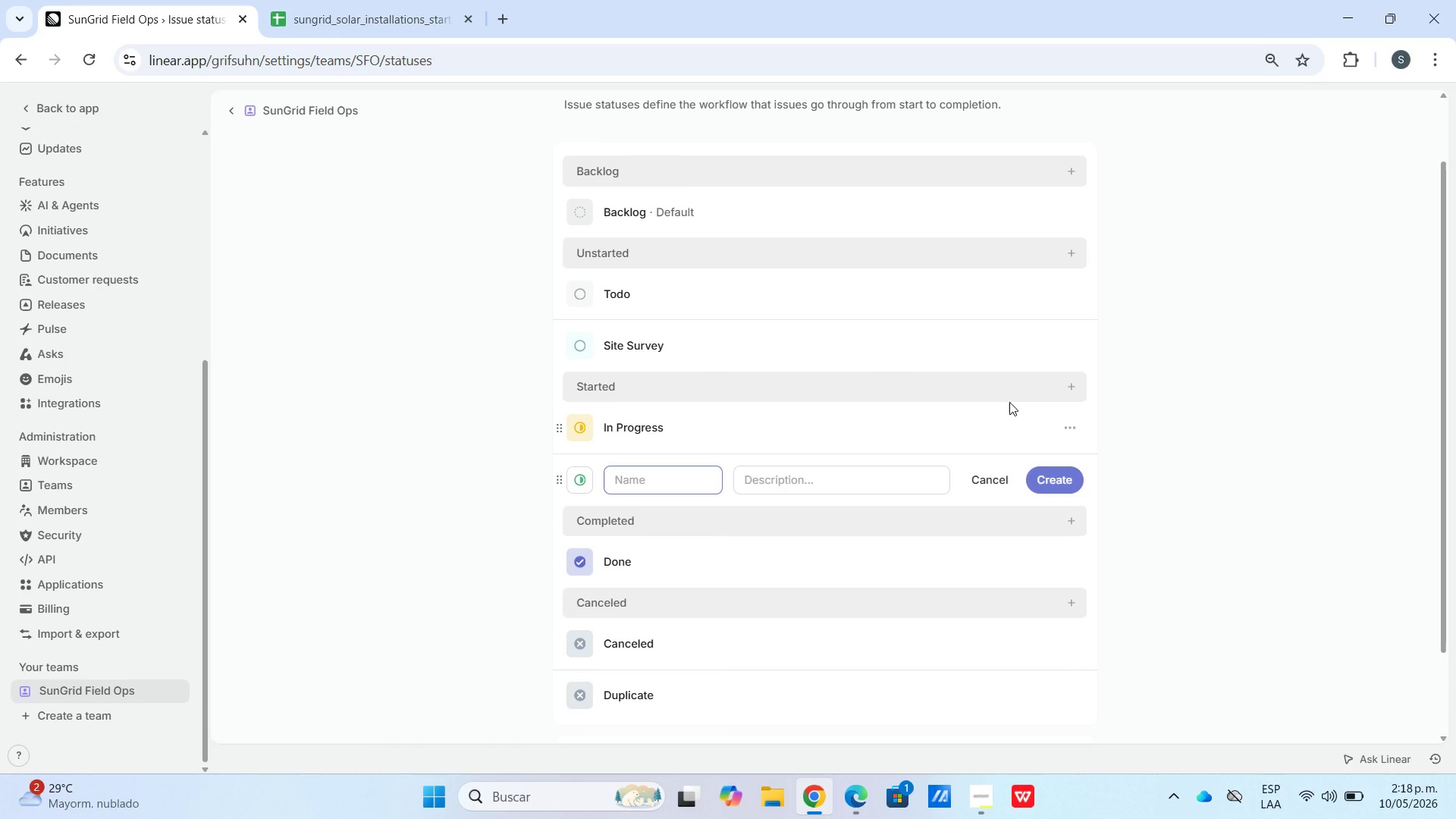 
wait(6.3)
 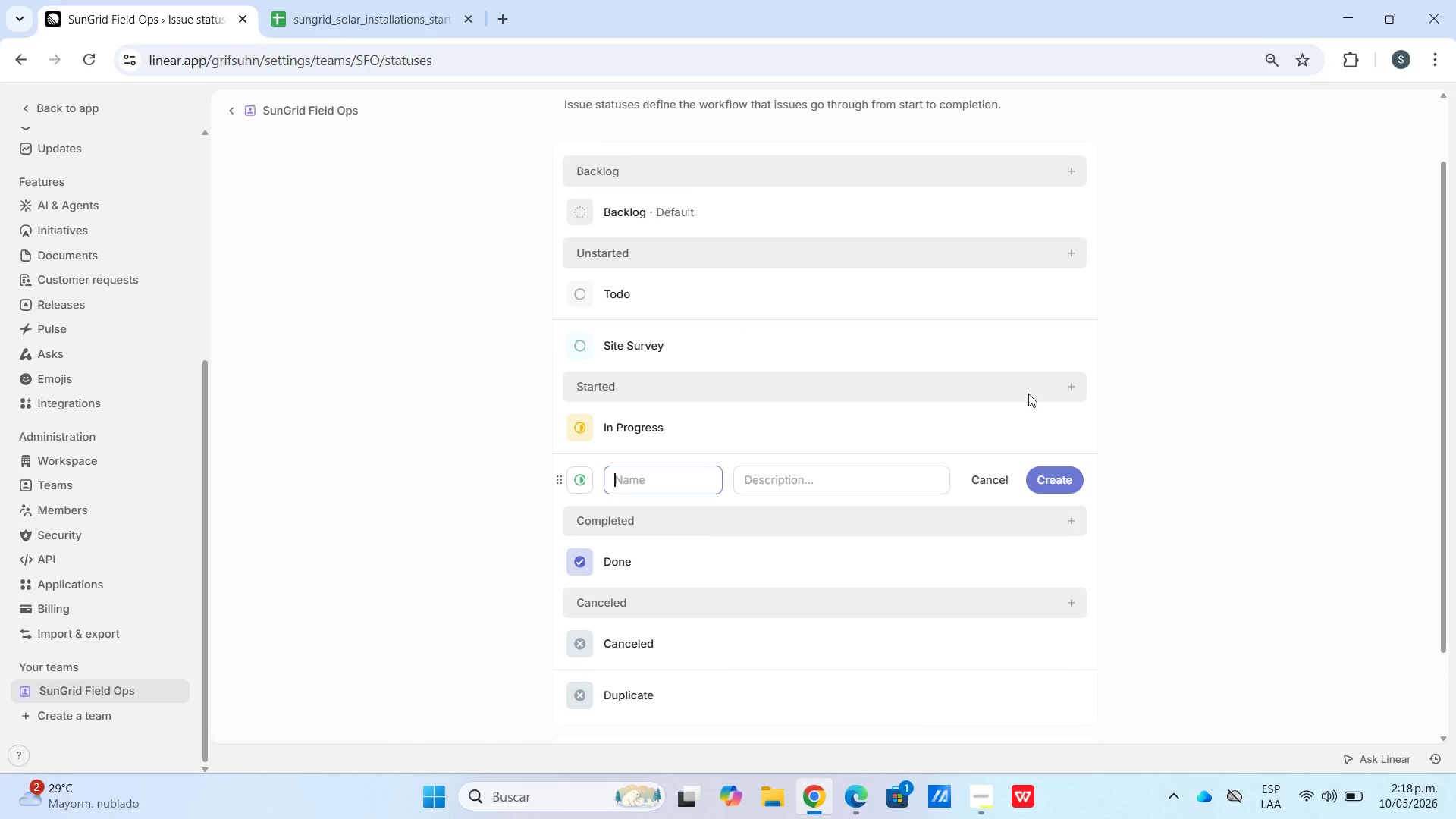 
type(Engineering ^ Permitting)
 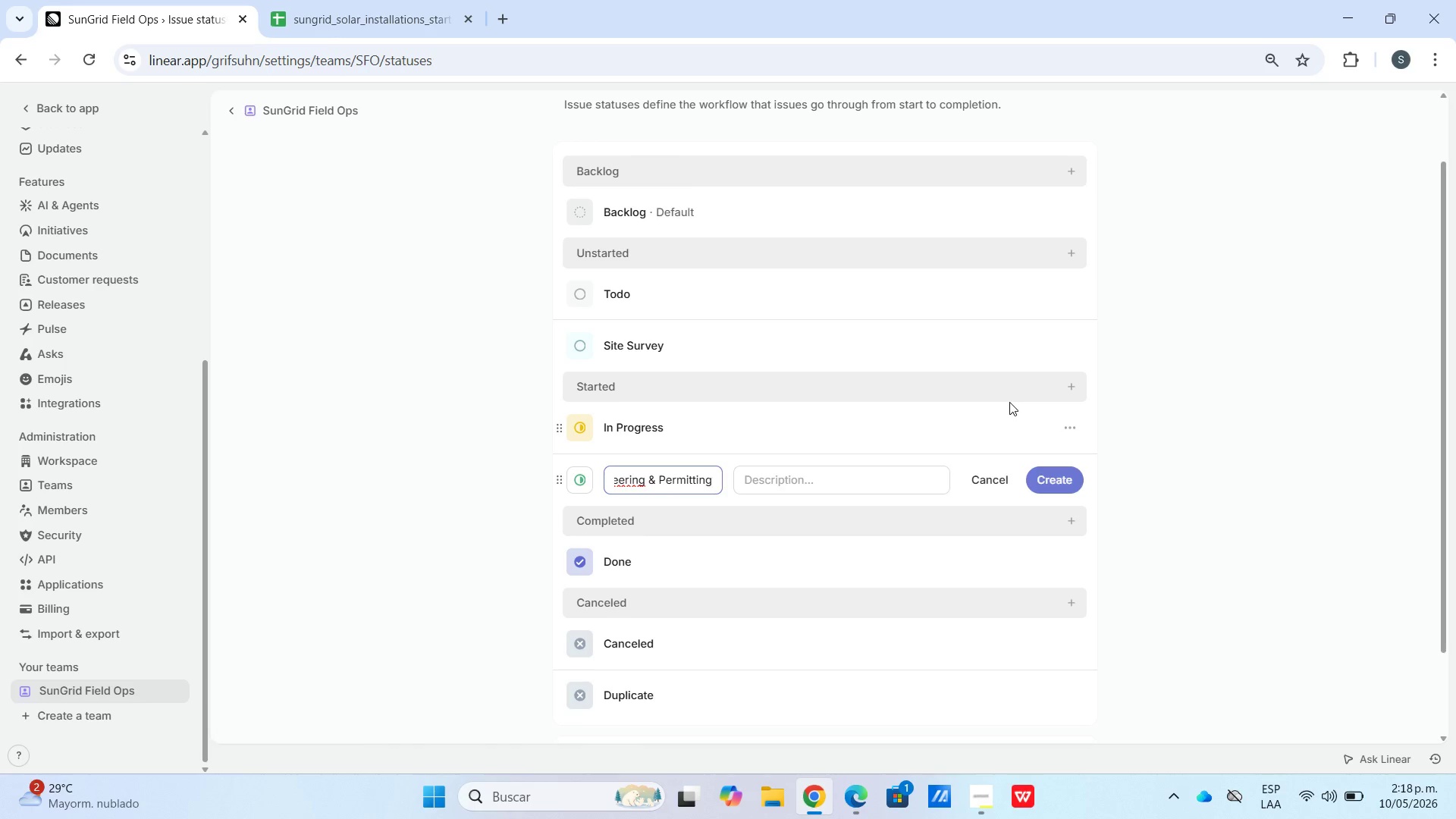 
left_click([575, 485])
 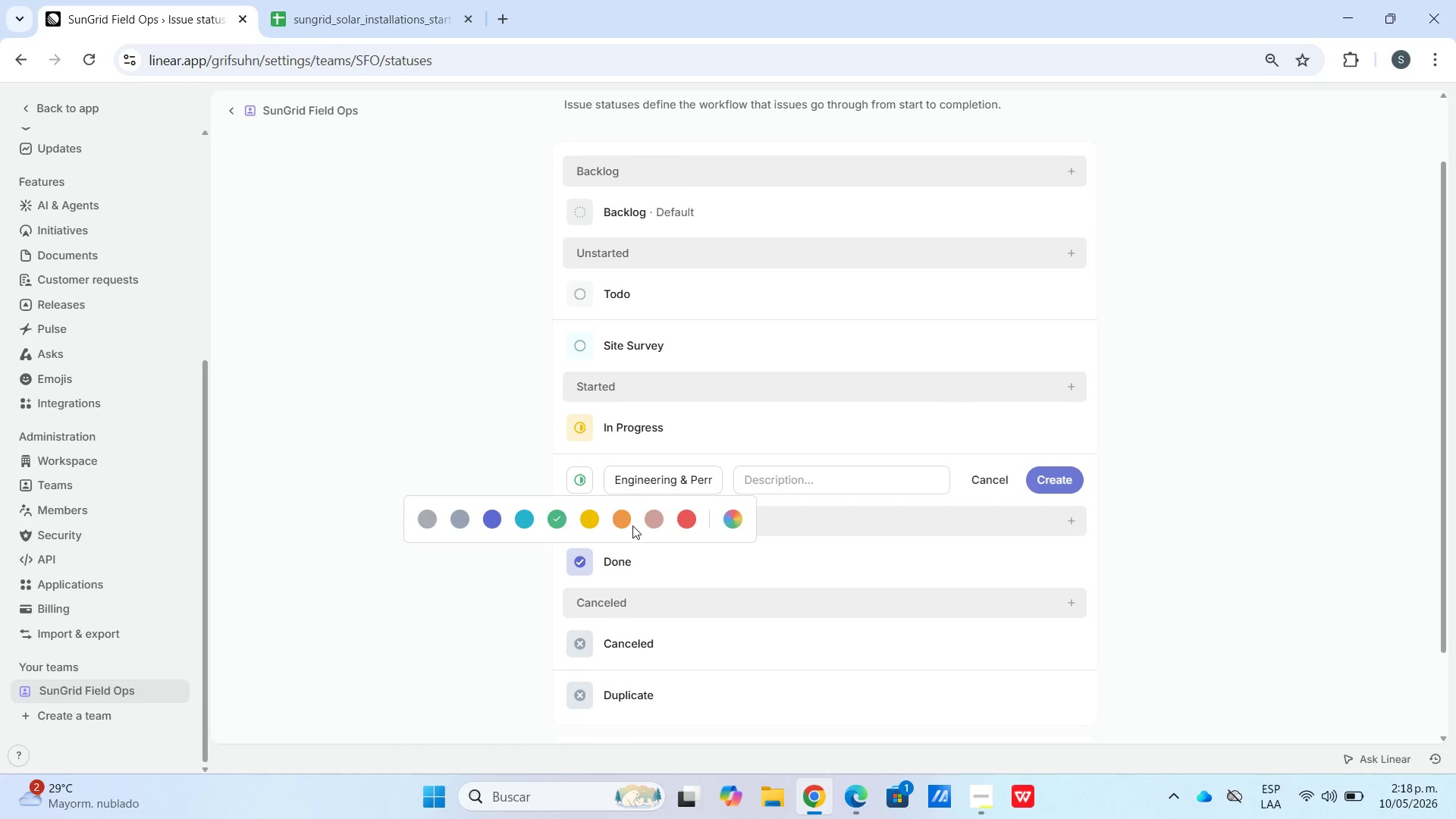 
double_click([617, 519])
 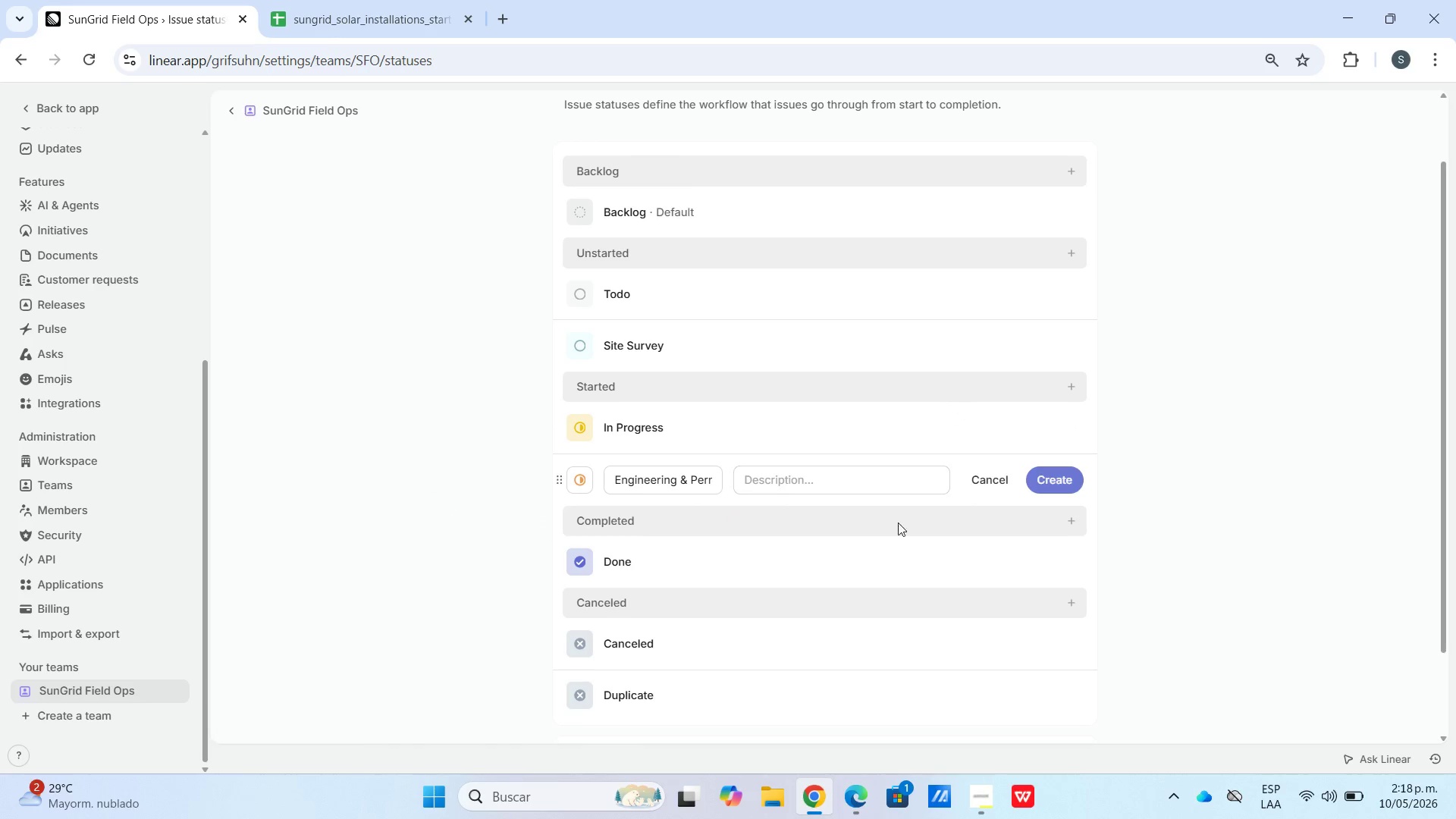 
left_click([1058, 482])
 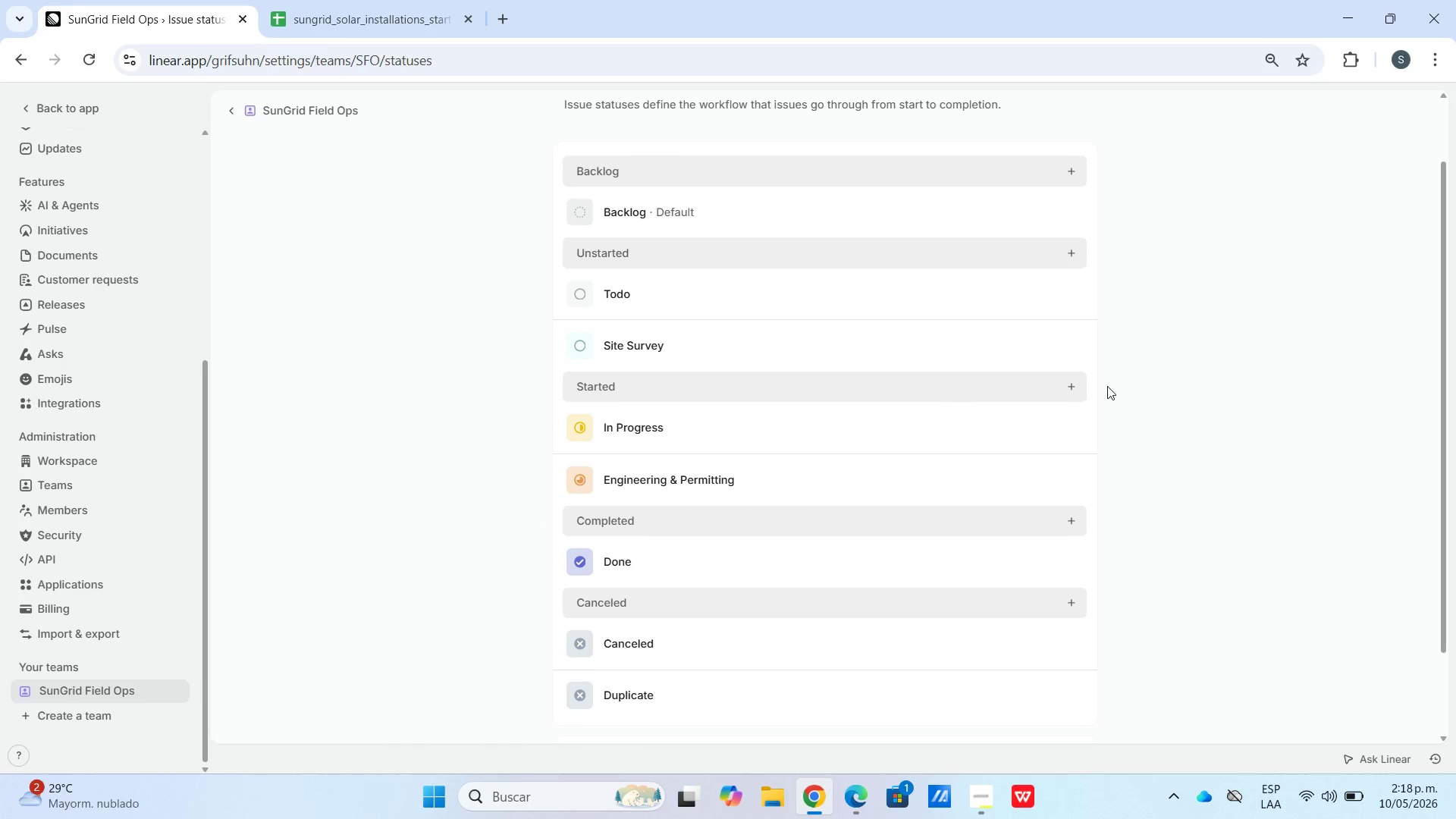 
left_click([1077, 386])
 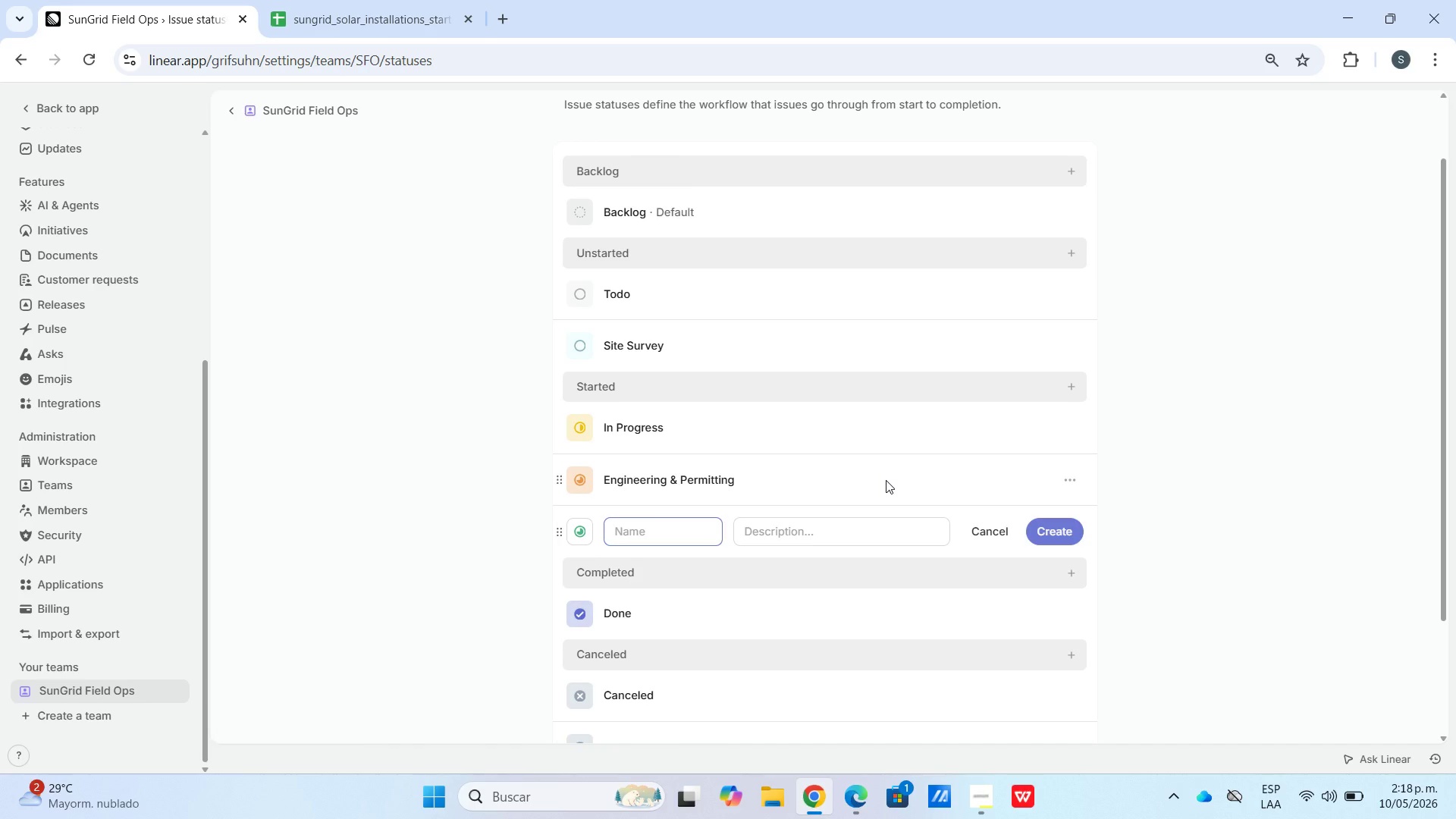 
type(Scheduled)
 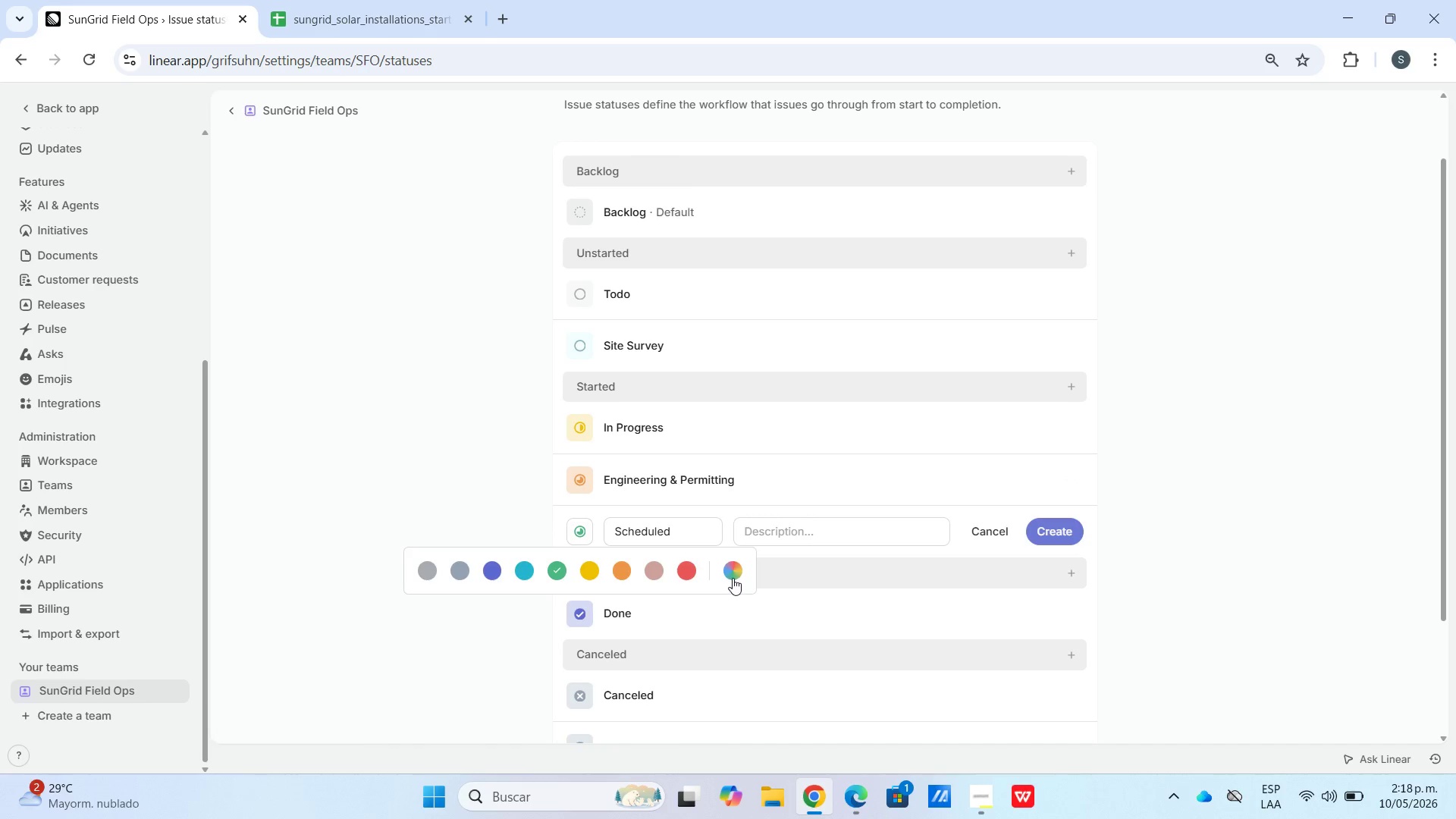 
left_click_drag(start_coordinate=[740, 632], to_coordinate=[745, 661])
 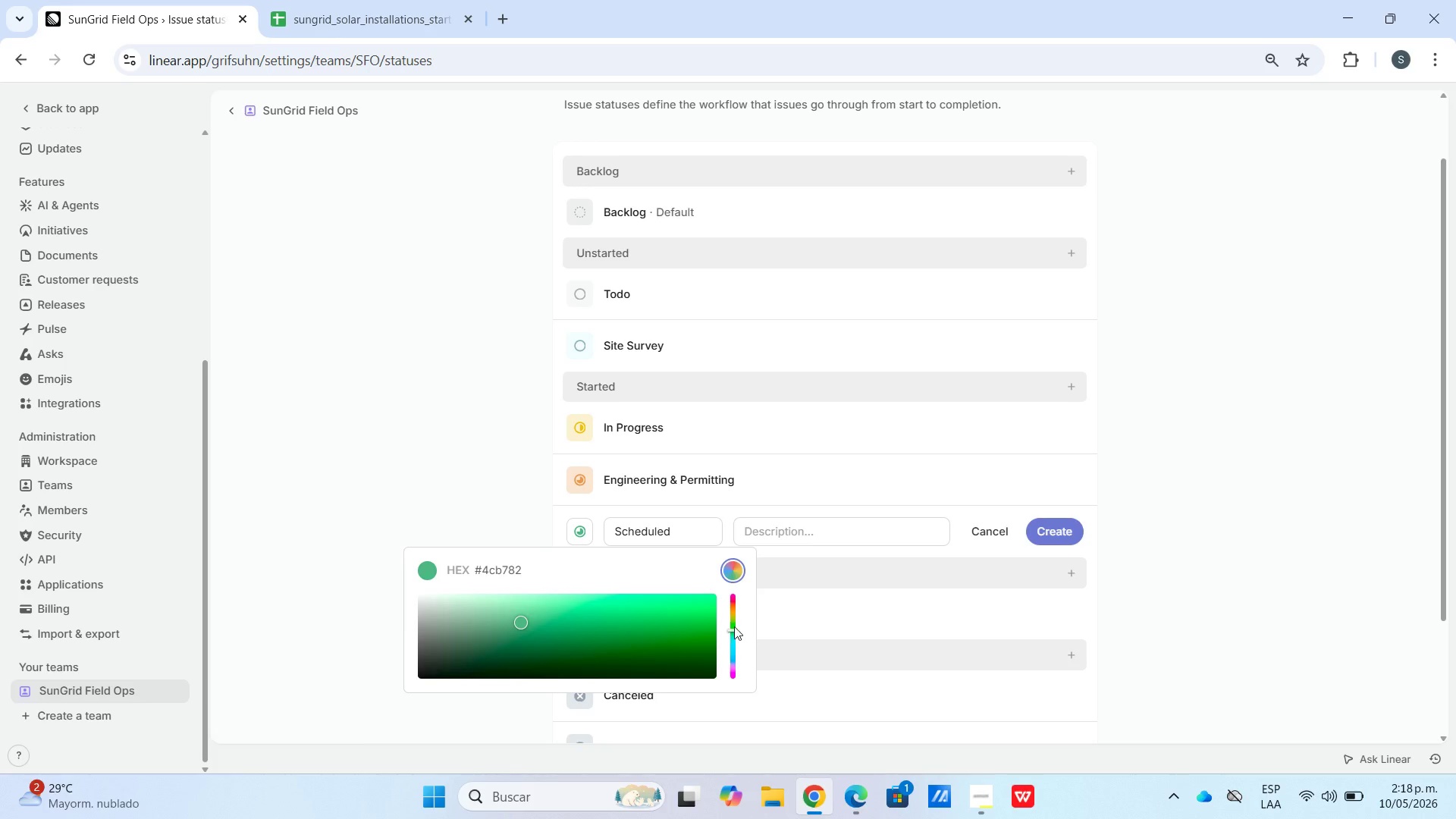 
left_click_drag(start_coordinate=[733, 626], to_coordinate=[733, 670])
 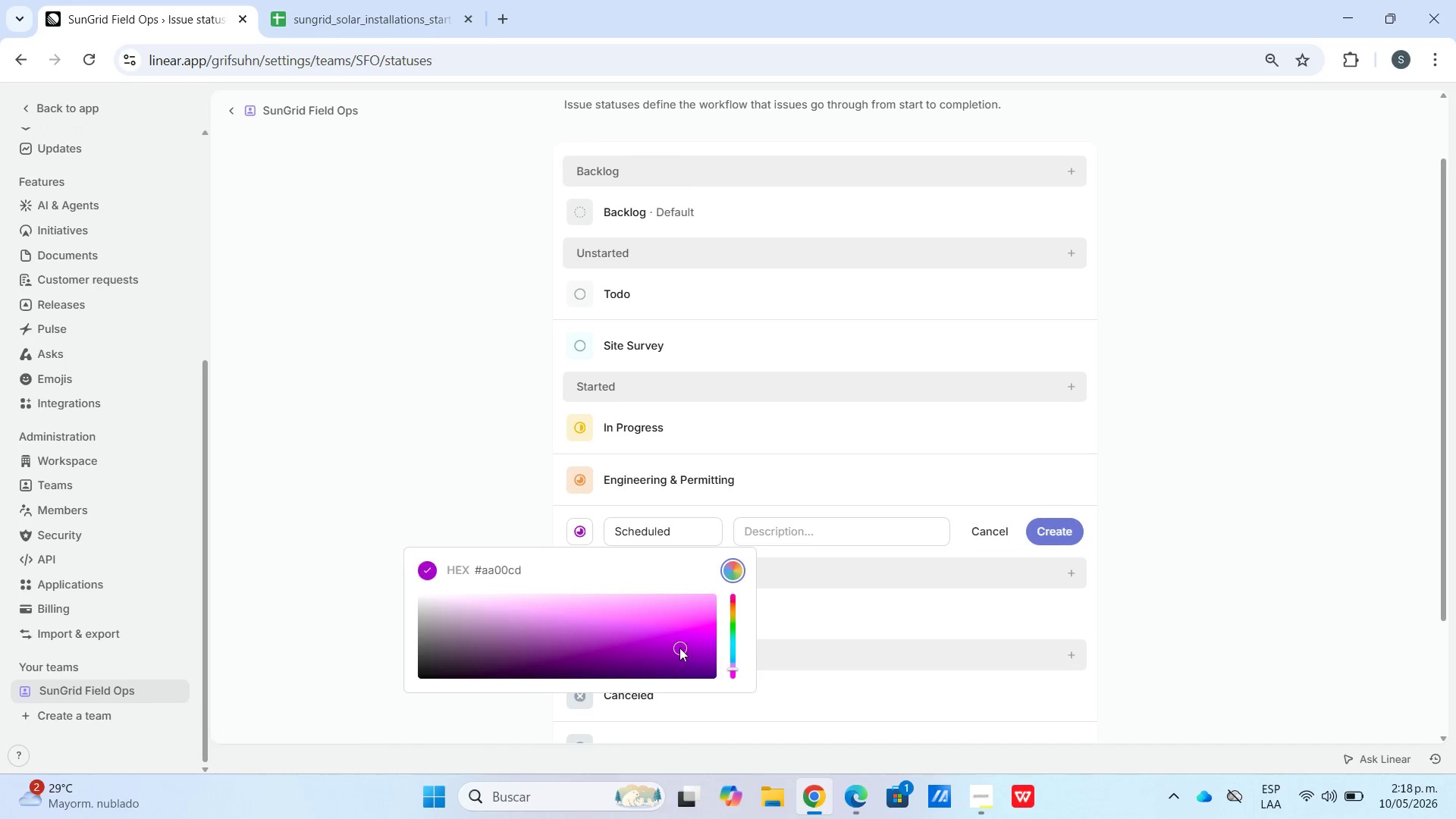 
left_click_drag(start_coordinate=[679, 648], to_coordinate=[595, 629])
 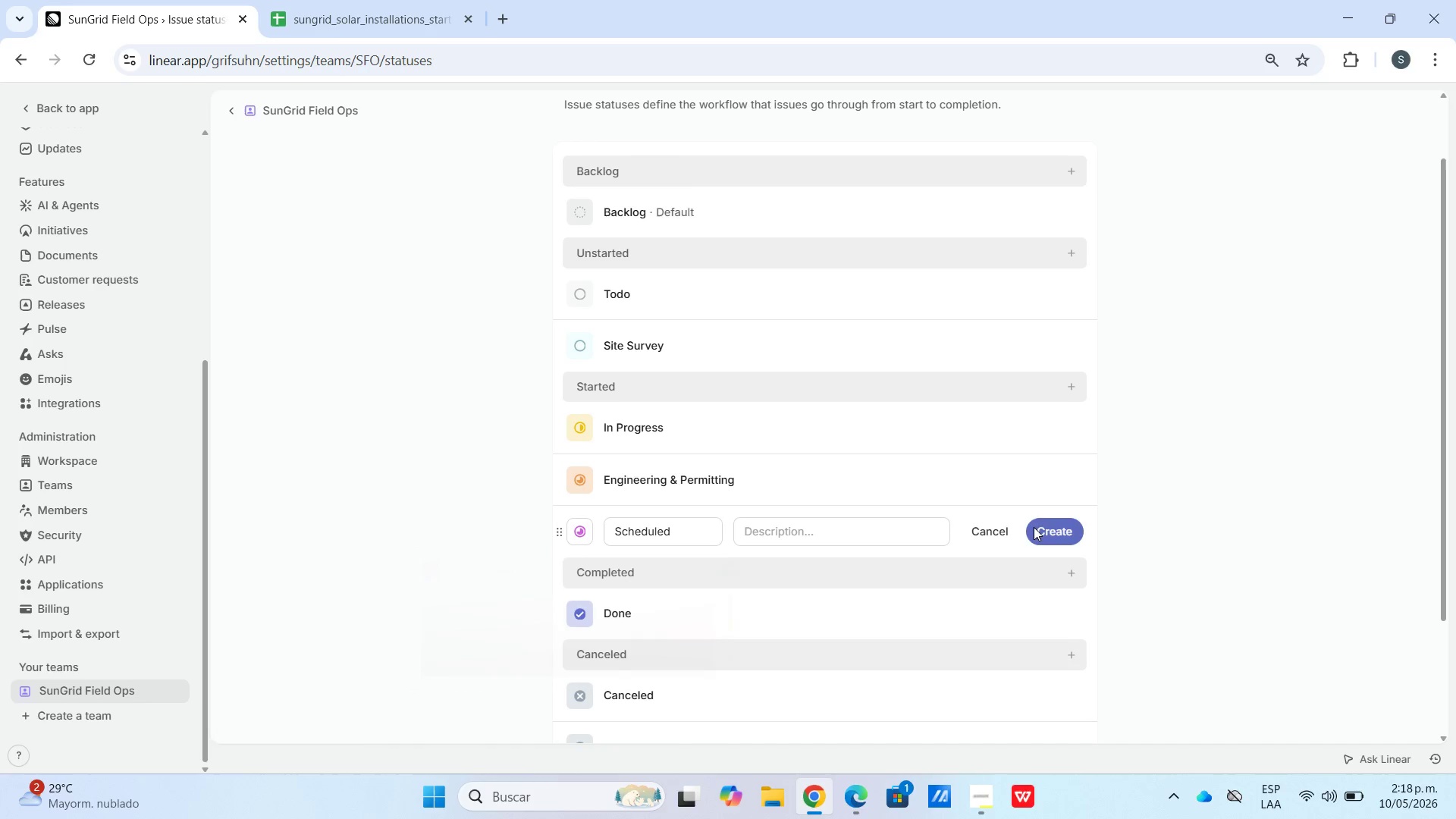 
double_click([1046, 531])
 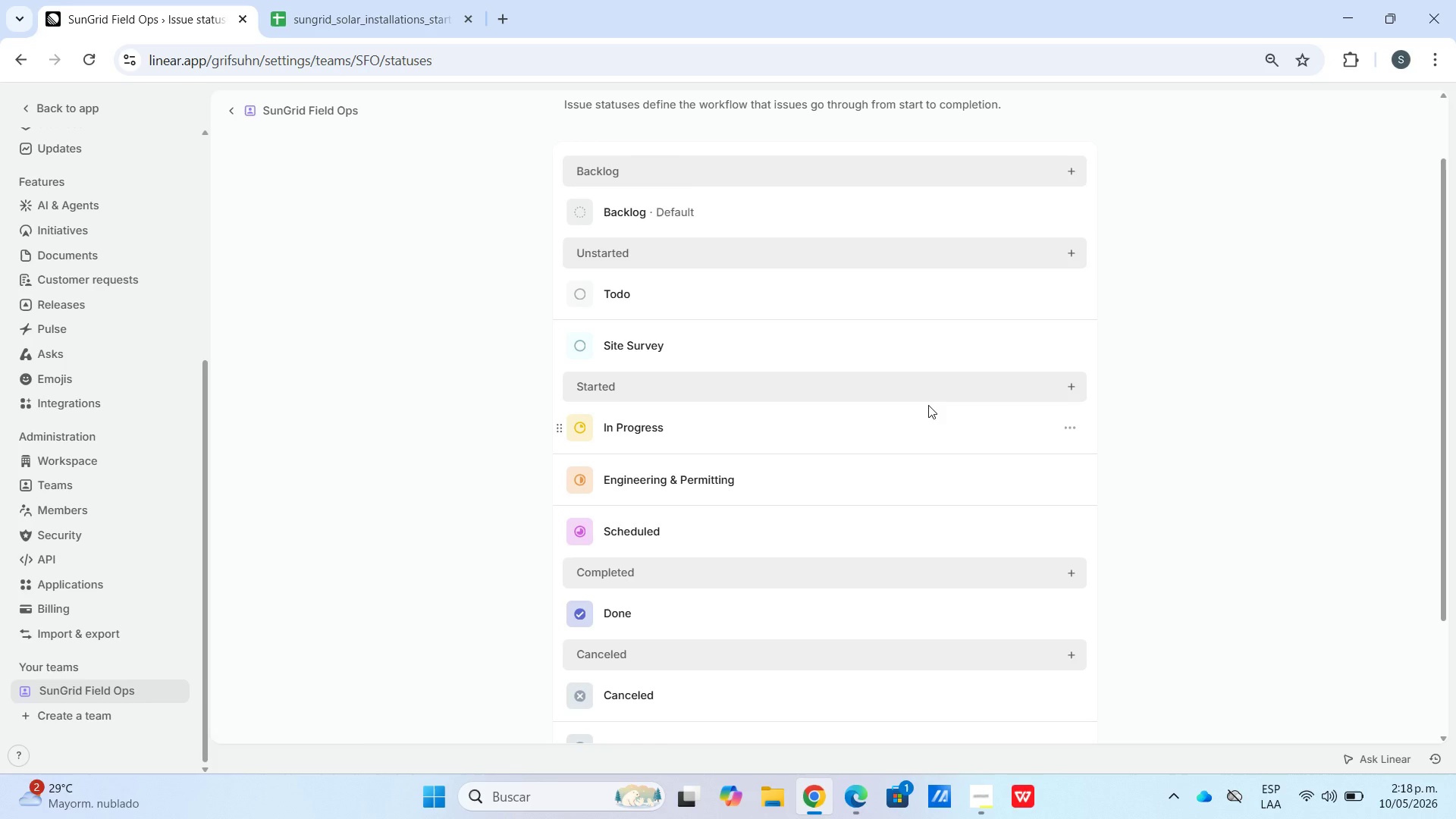 
wait(8.14)
 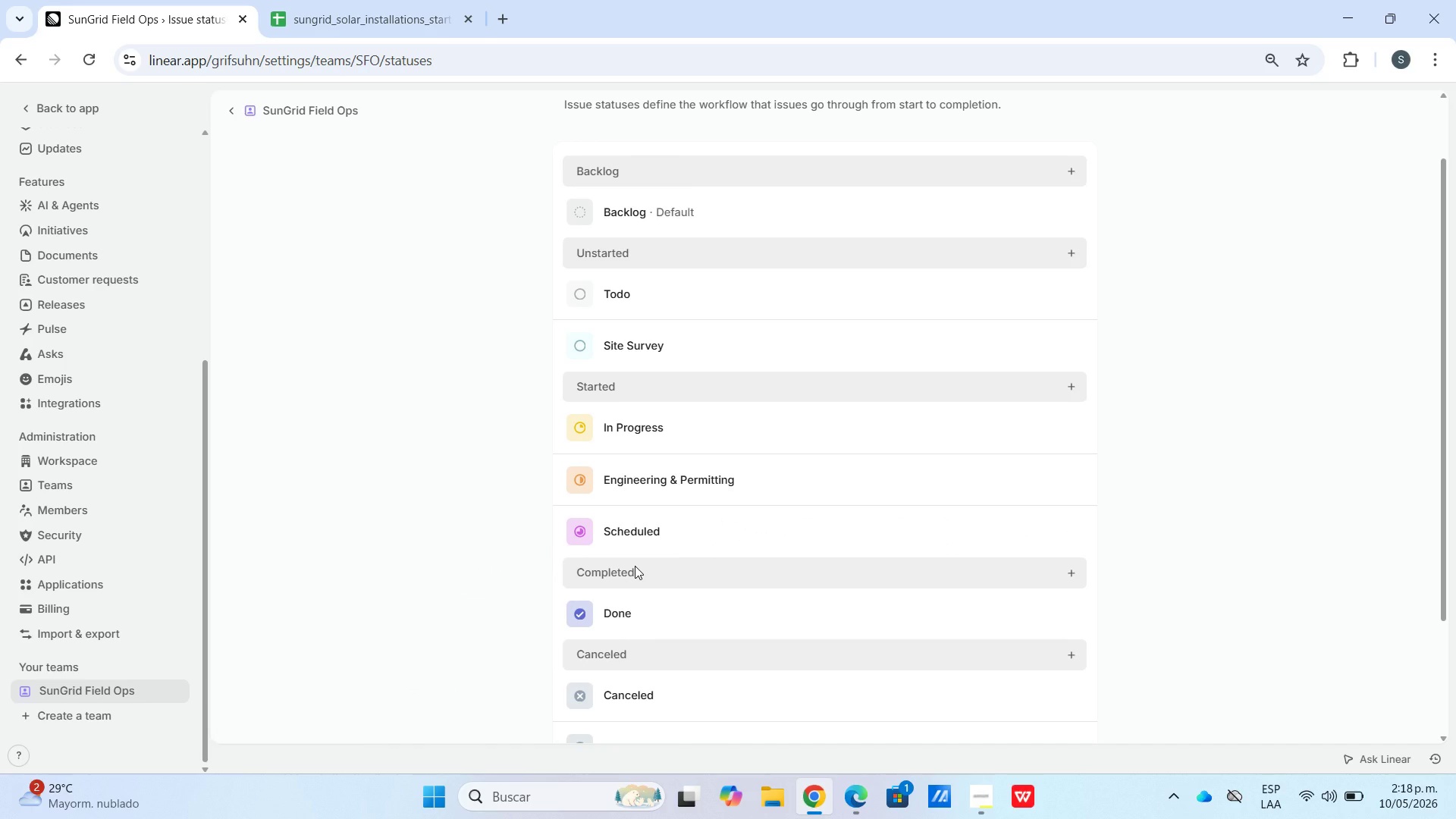 
type(Installation)
 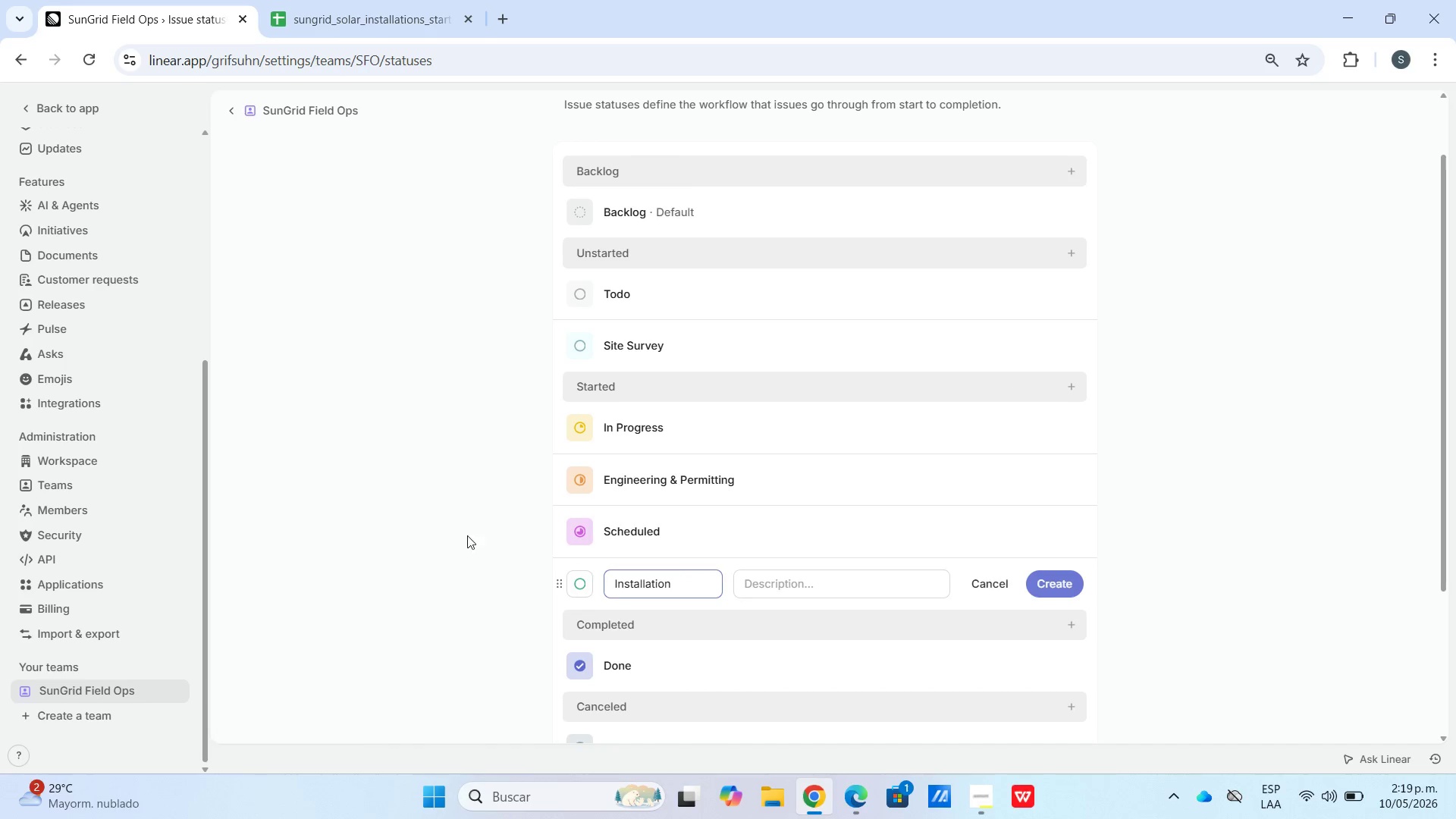 
left_click([583, 573])
 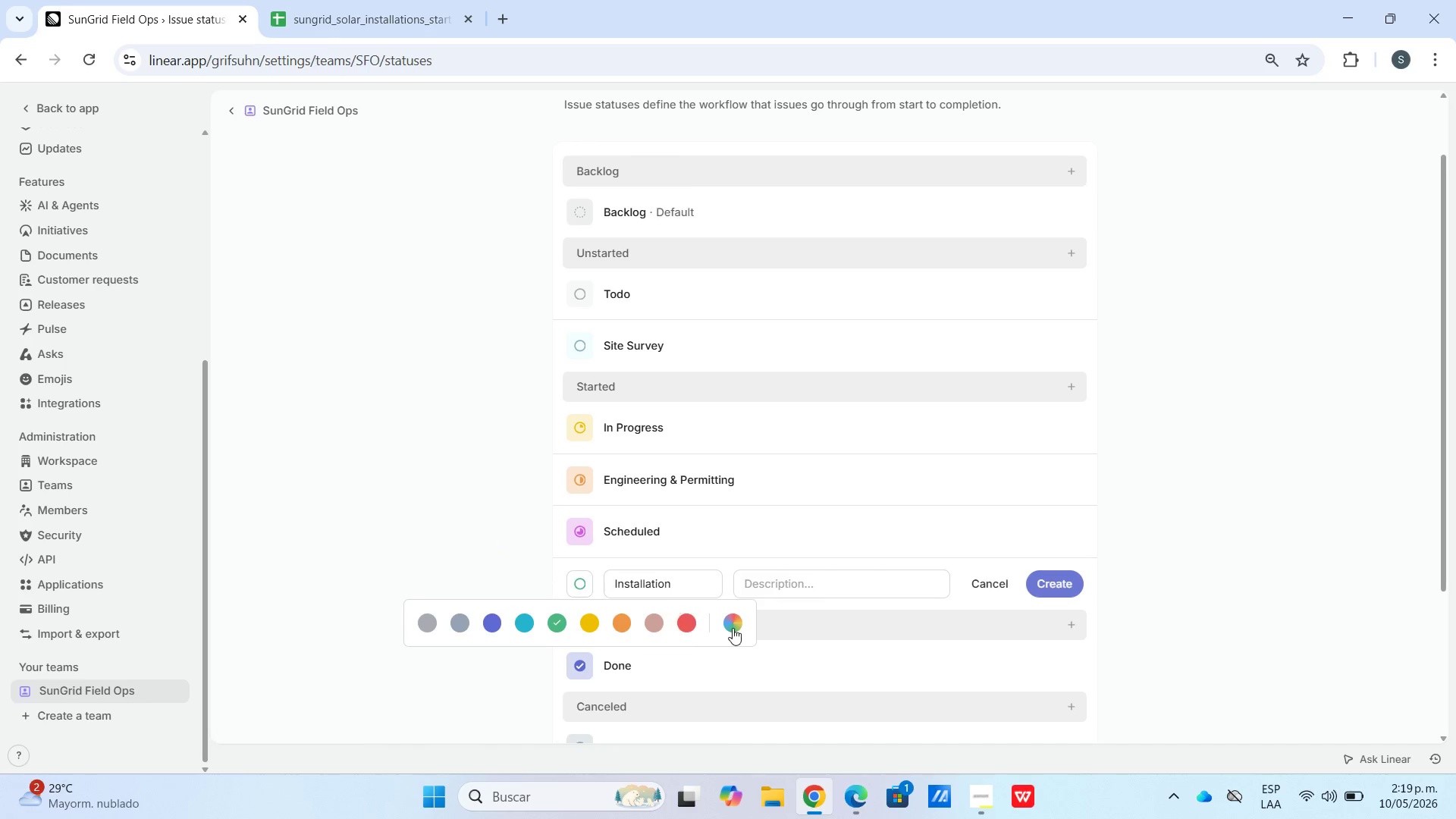 
left_click([733, 629])
 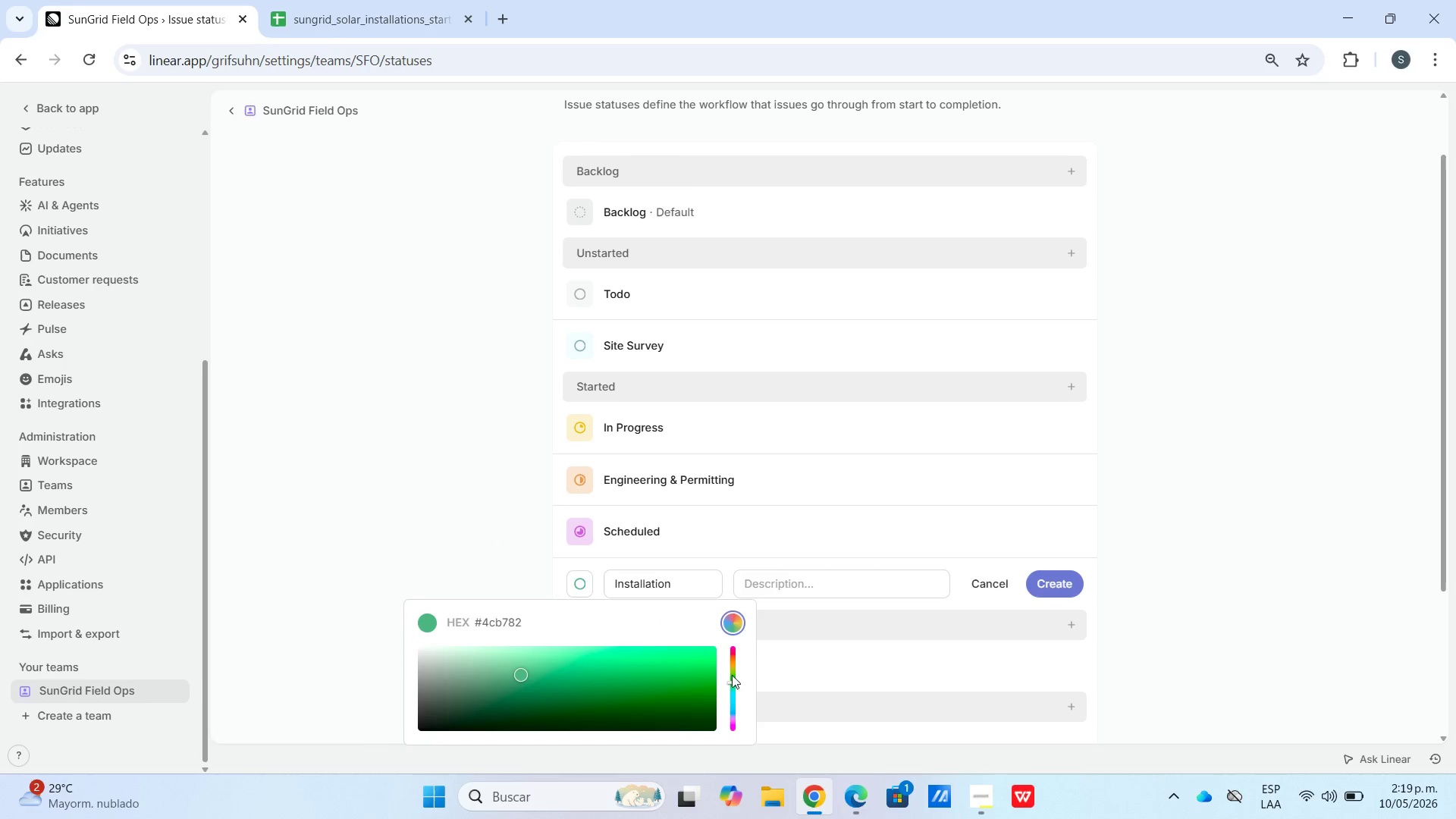 
left_click_drag(start_coordinate=[729, 681], to_coordinate=[735, 665])
 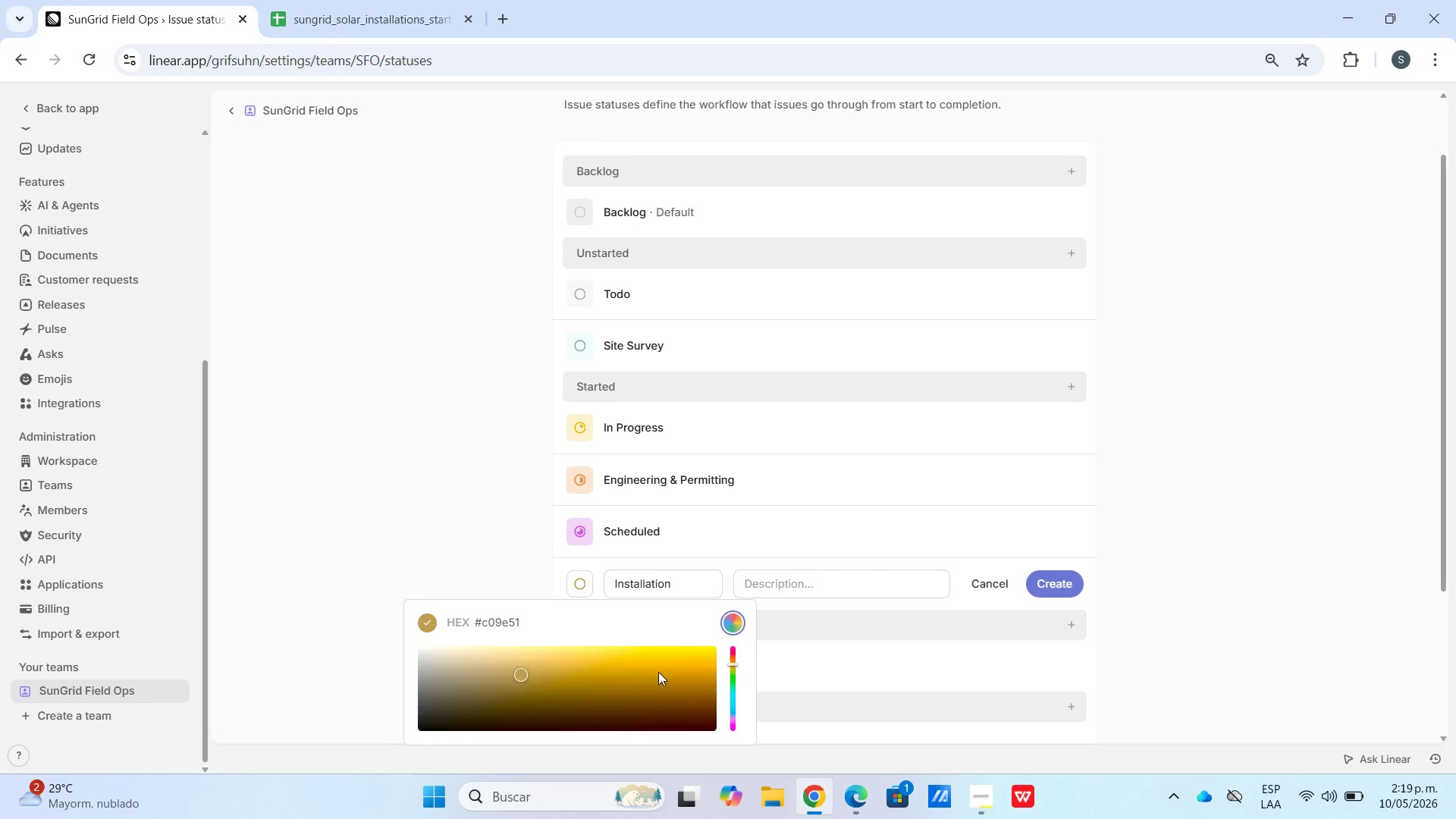 
left_click_drag(start_coordinate=[658, 672], to_coordinate=[683, 681])
 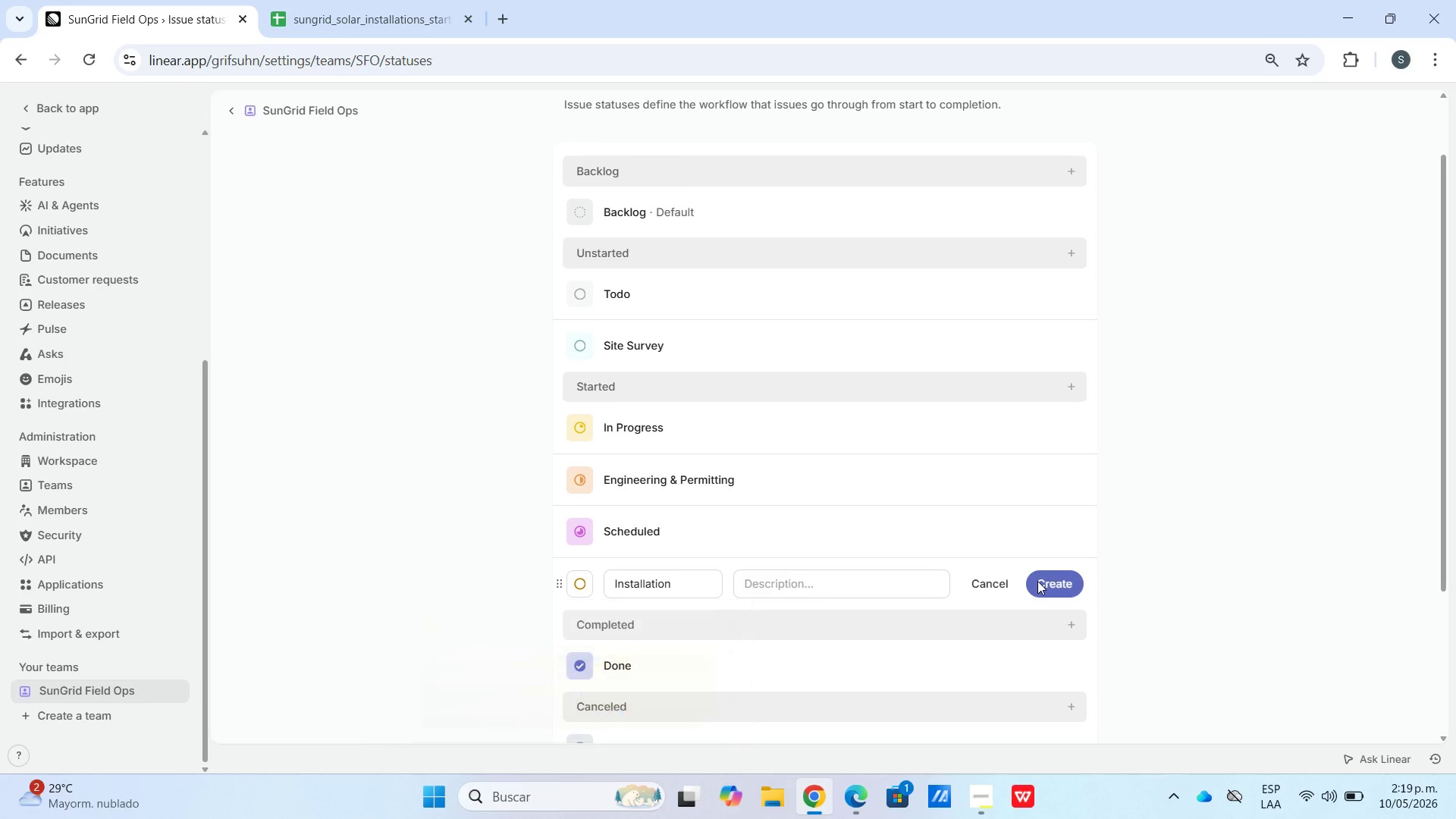 
double_click([1041, 581])
 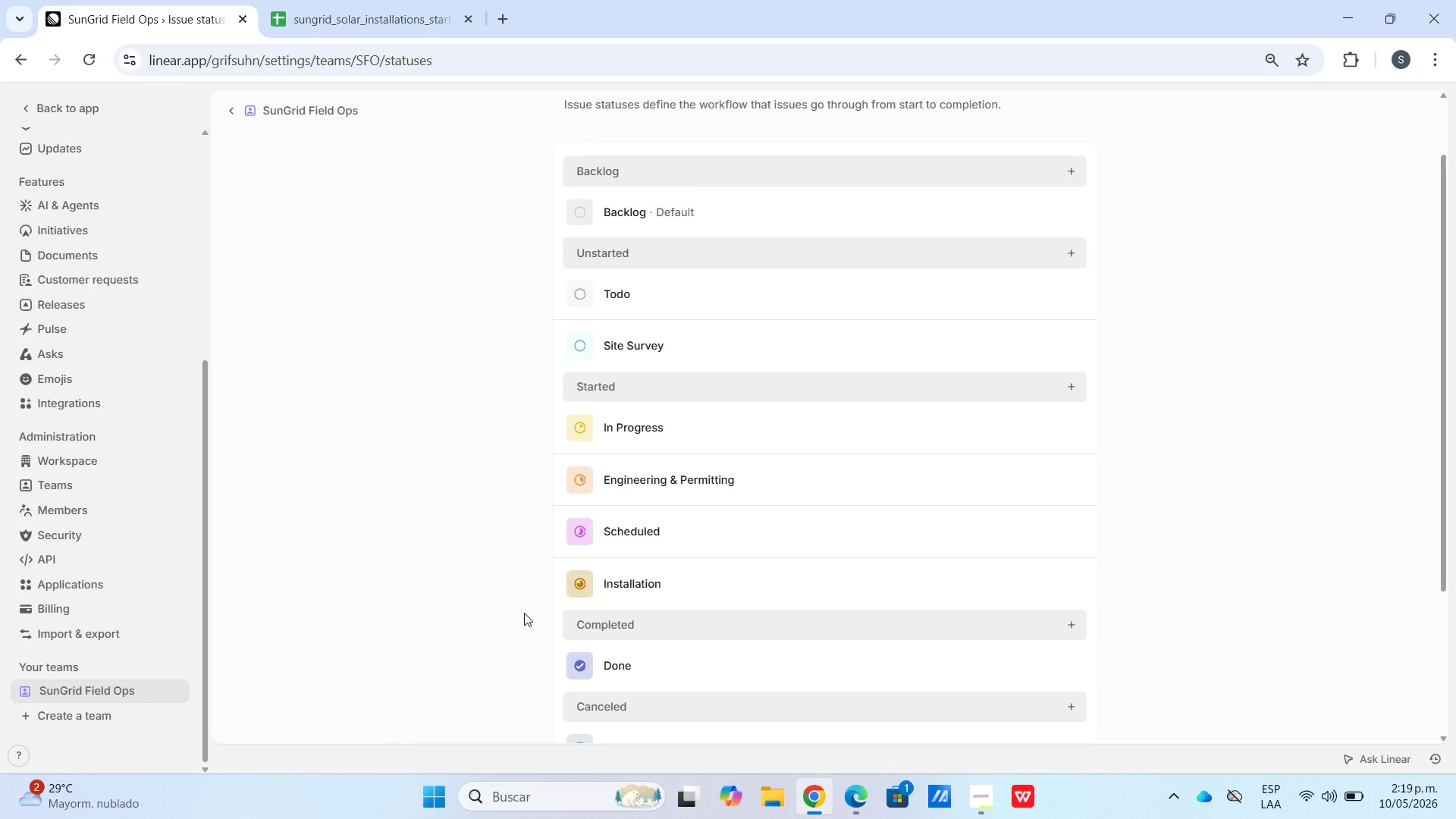 
wait(6.41)
 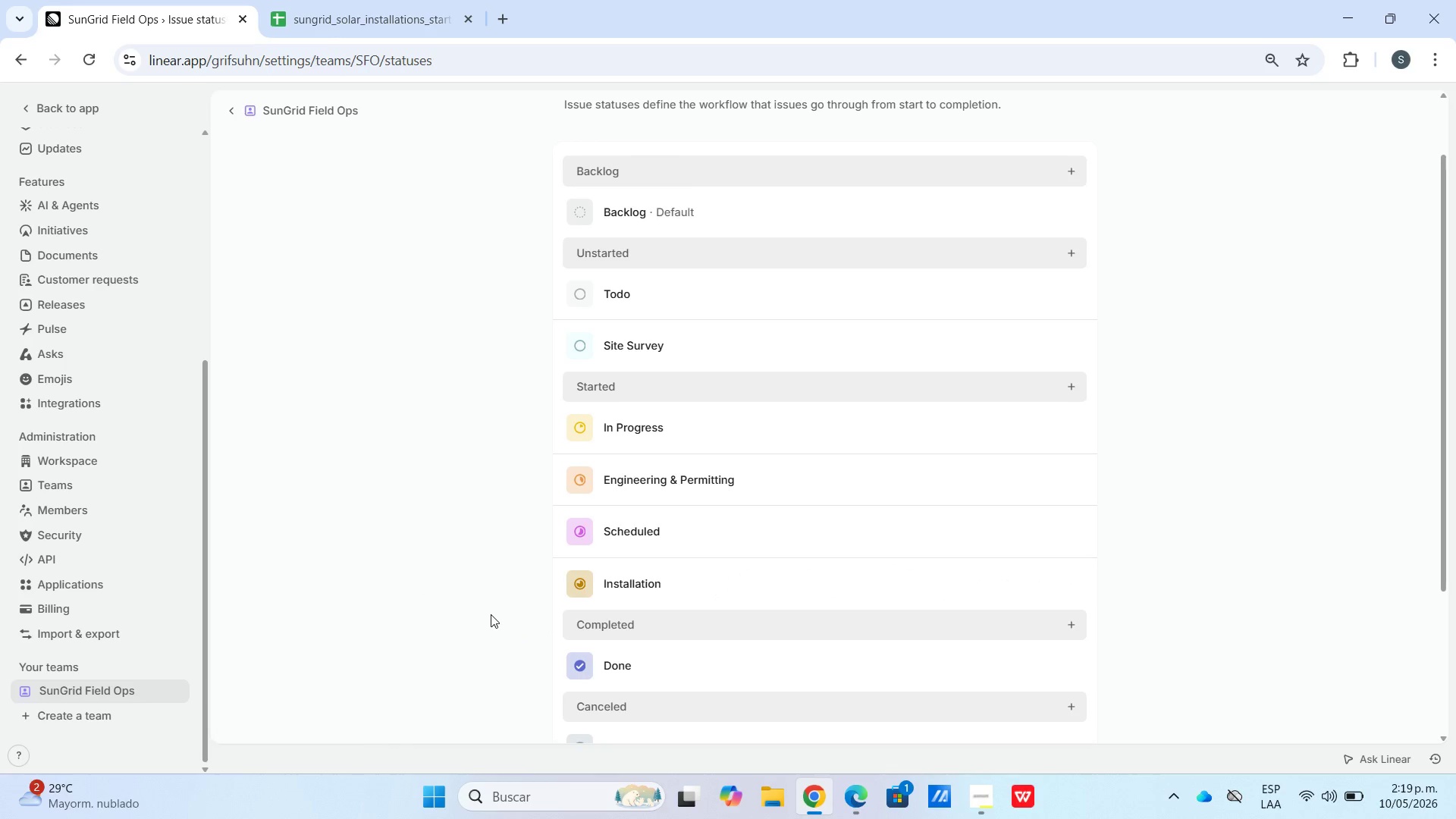 
left_click([1068, 390])
 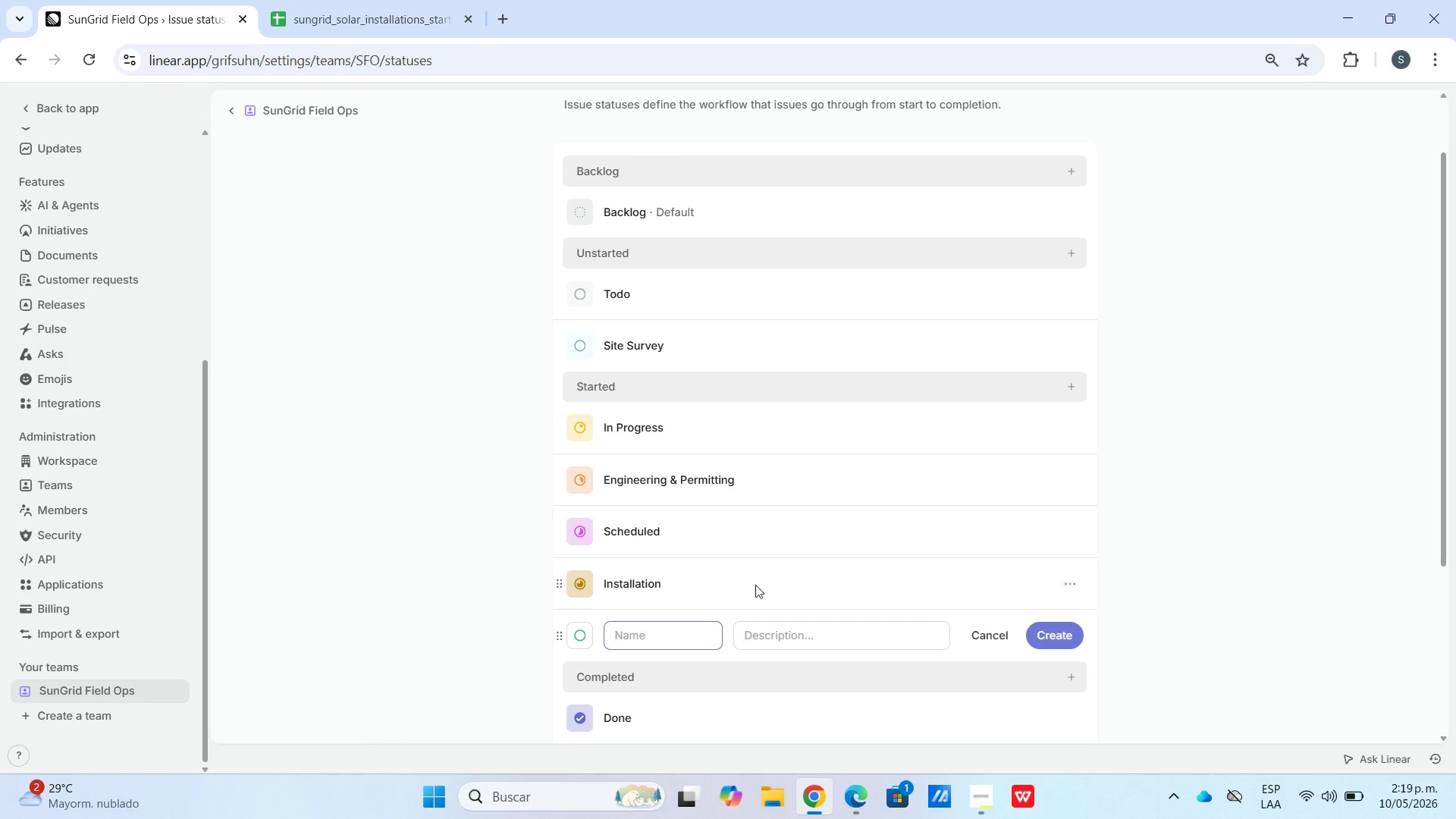 
type(Municipal Inspection)
 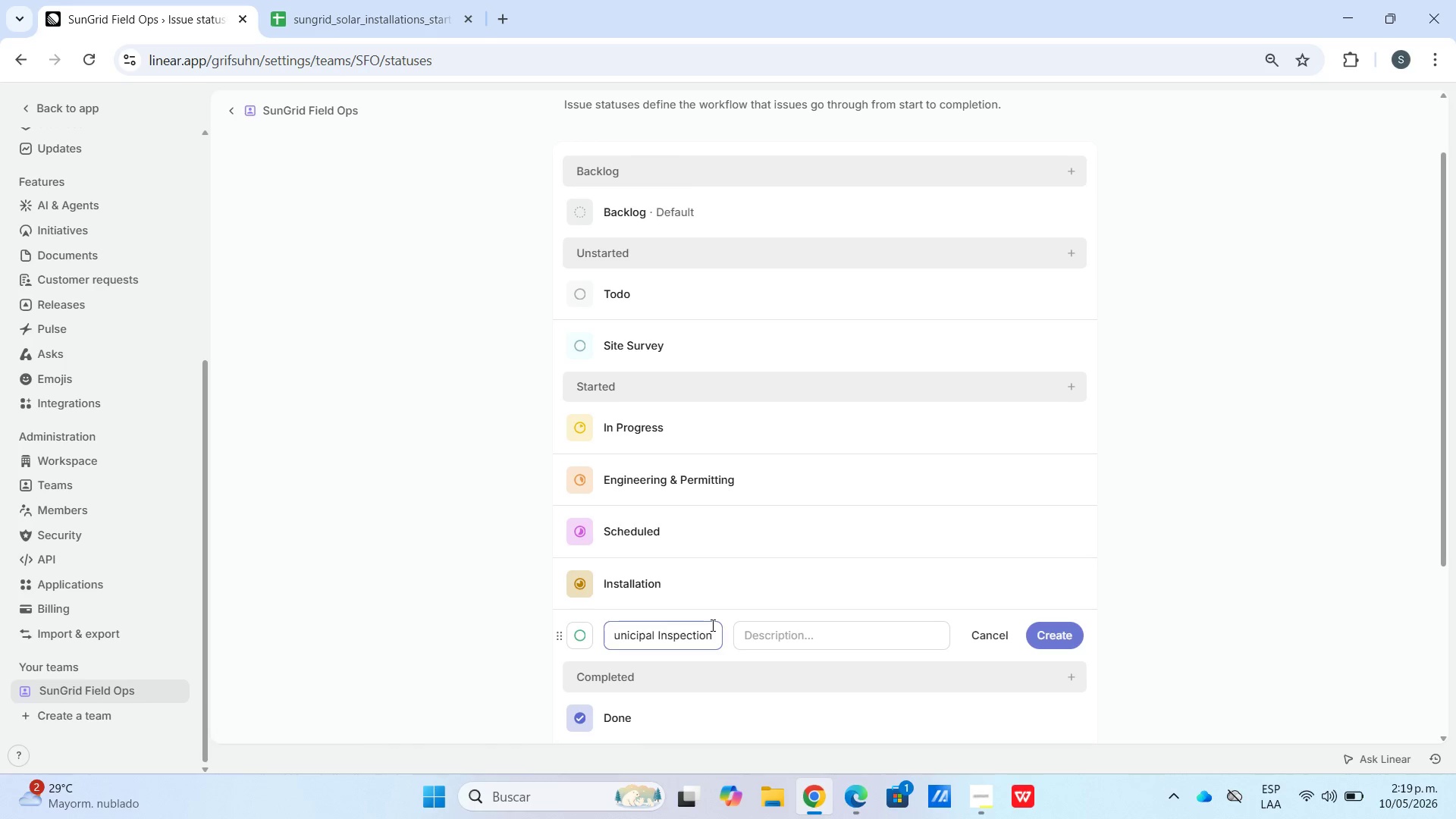 
left_click([585, 633])
 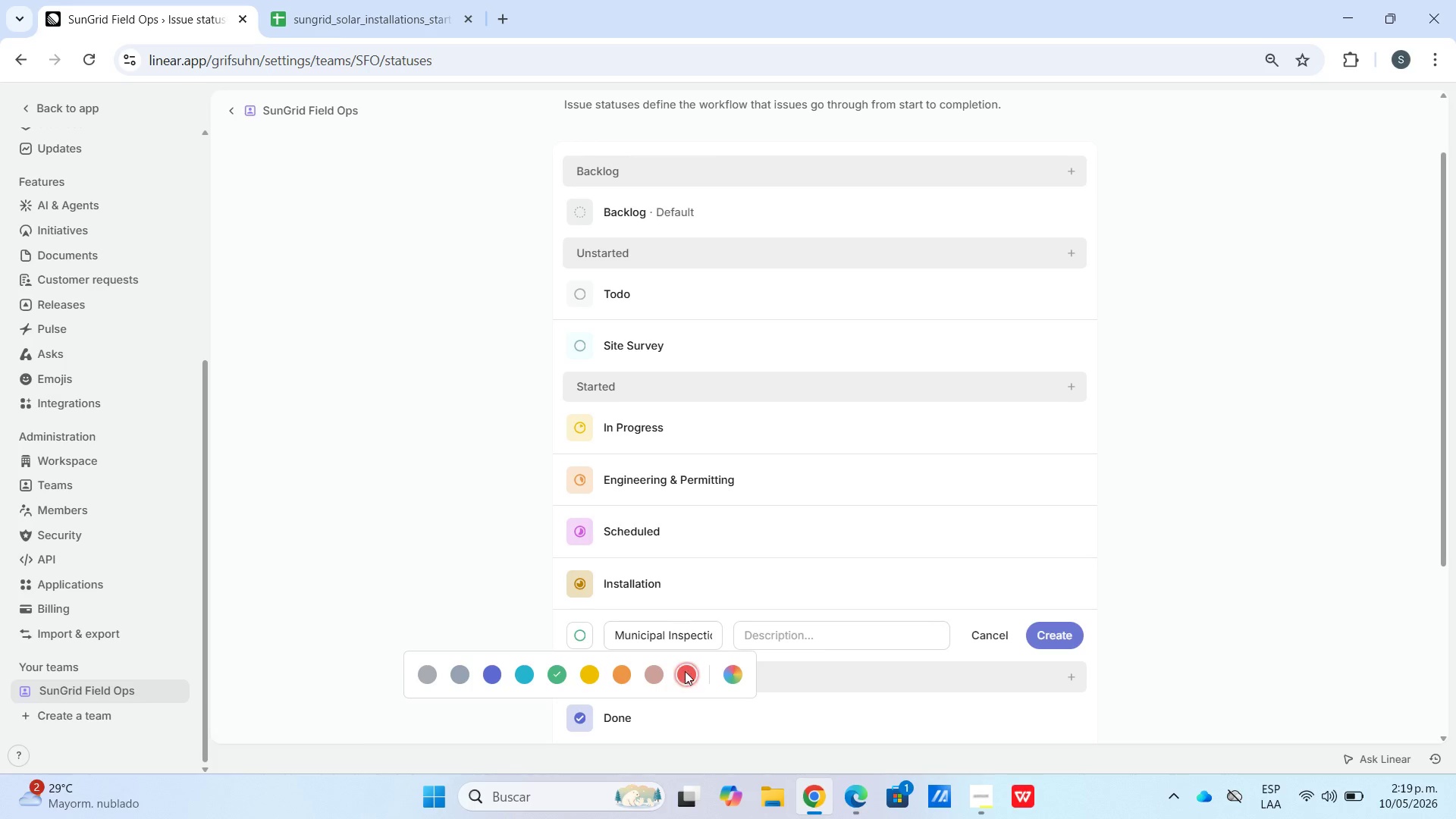 
left_click([691, 671])
 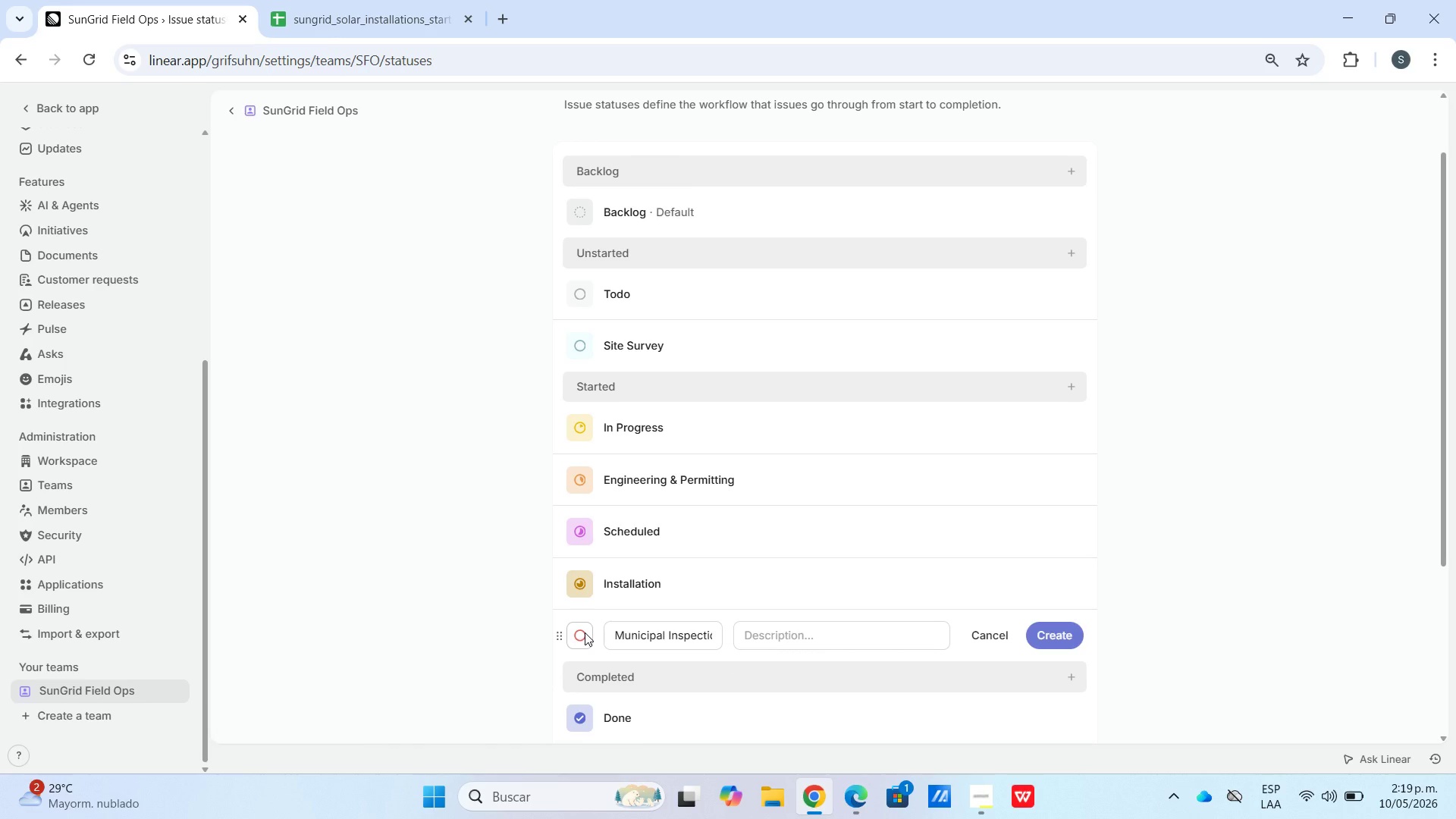 
left_click([585, 632])
 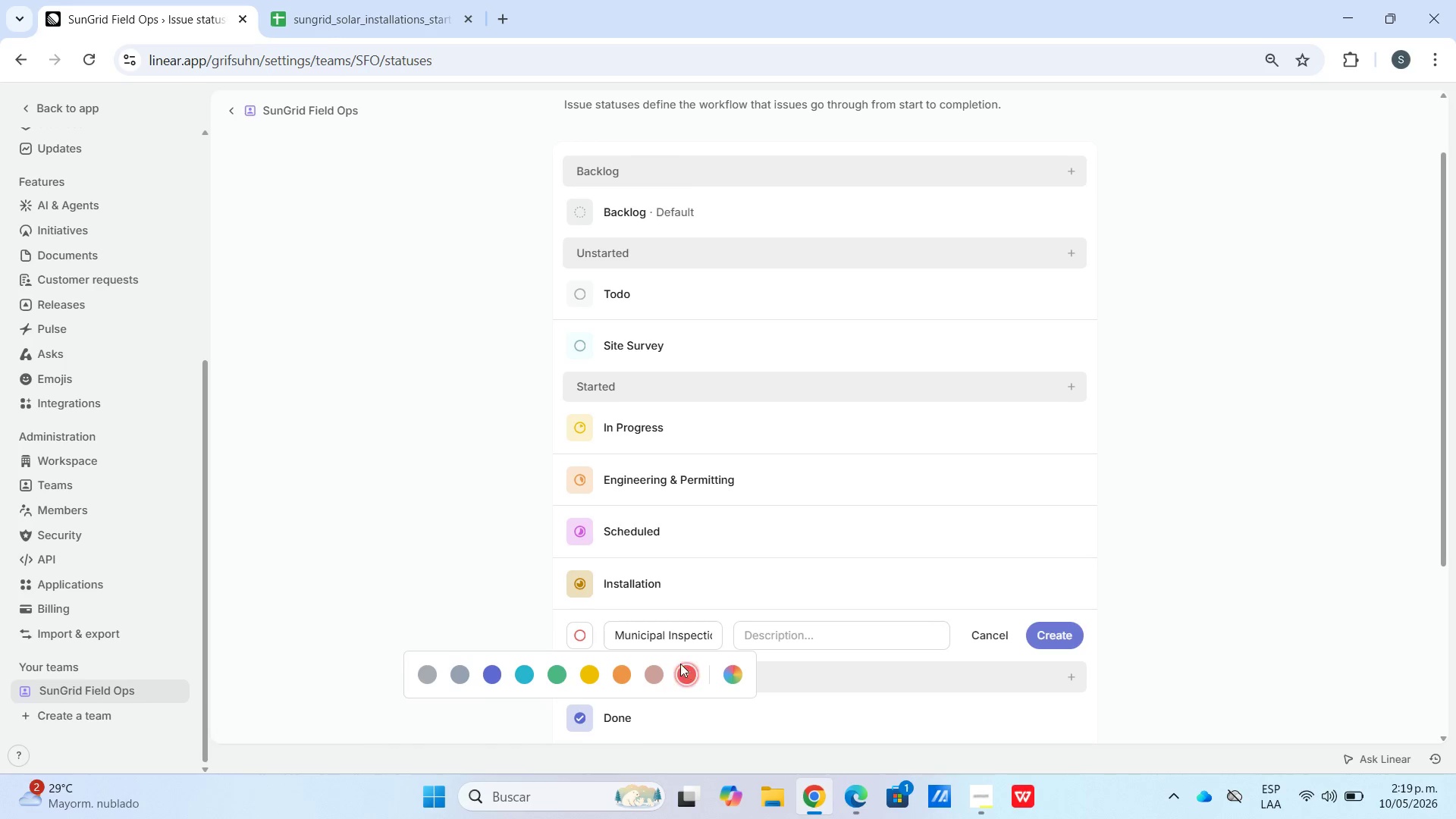 
left_click_drag(start_coordinate=[504, 604], to_coordinate=[555, 620])
 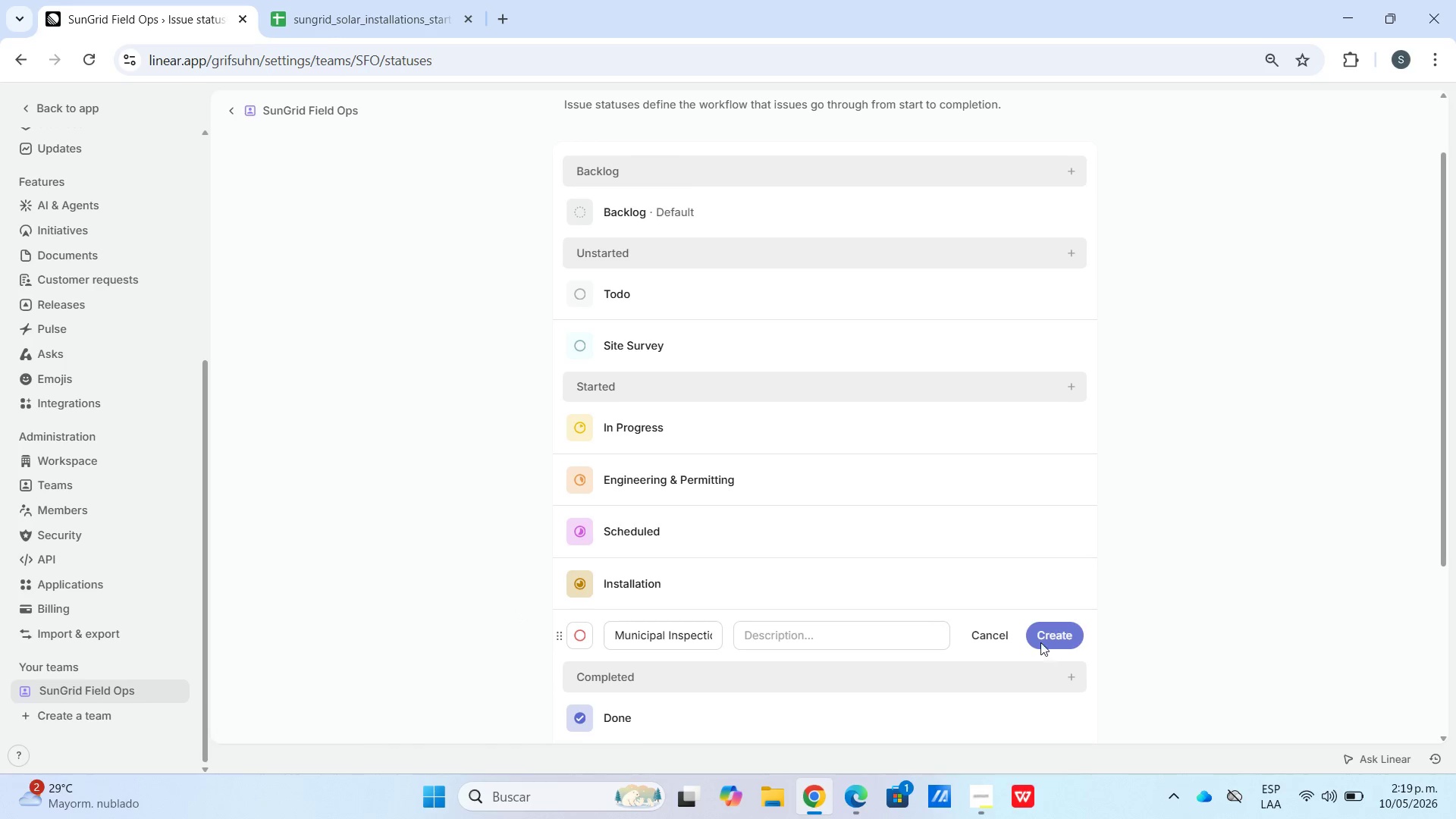 
left_click([1042, 634])
 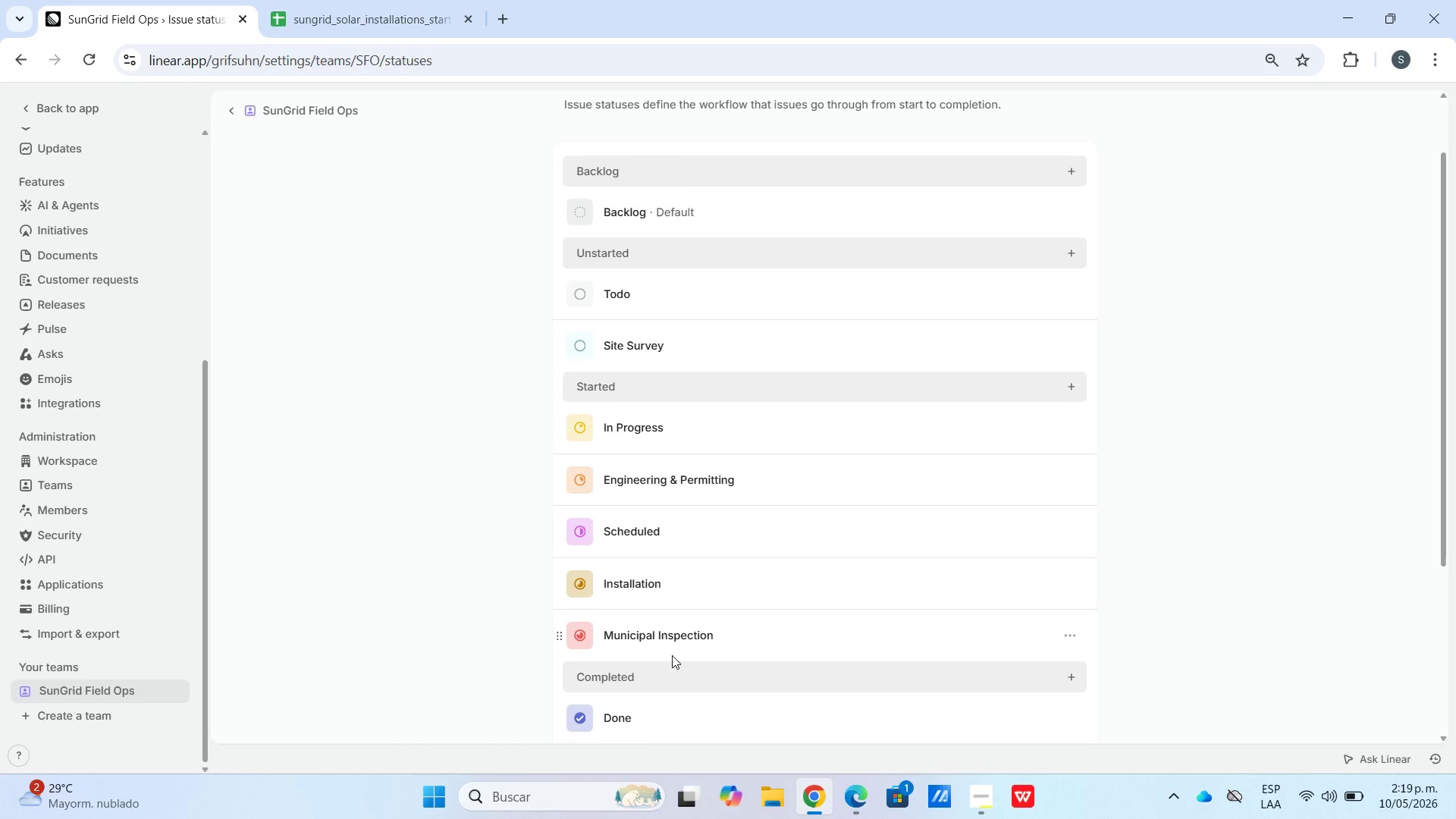 
scroll: coordinate [704, 647], scroll_direction: down, amount: 3.0
 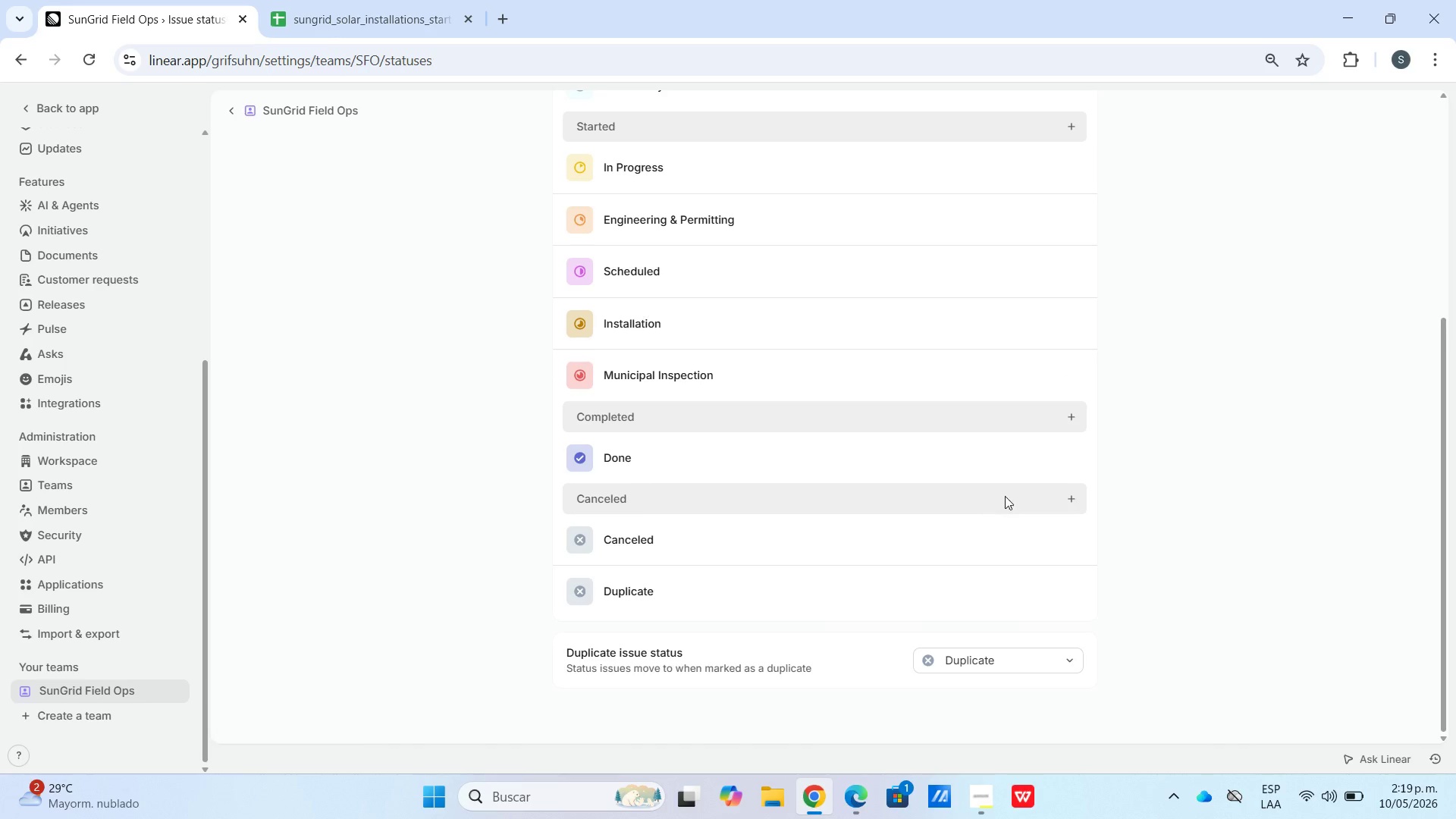 
double_click([1075, 423])
 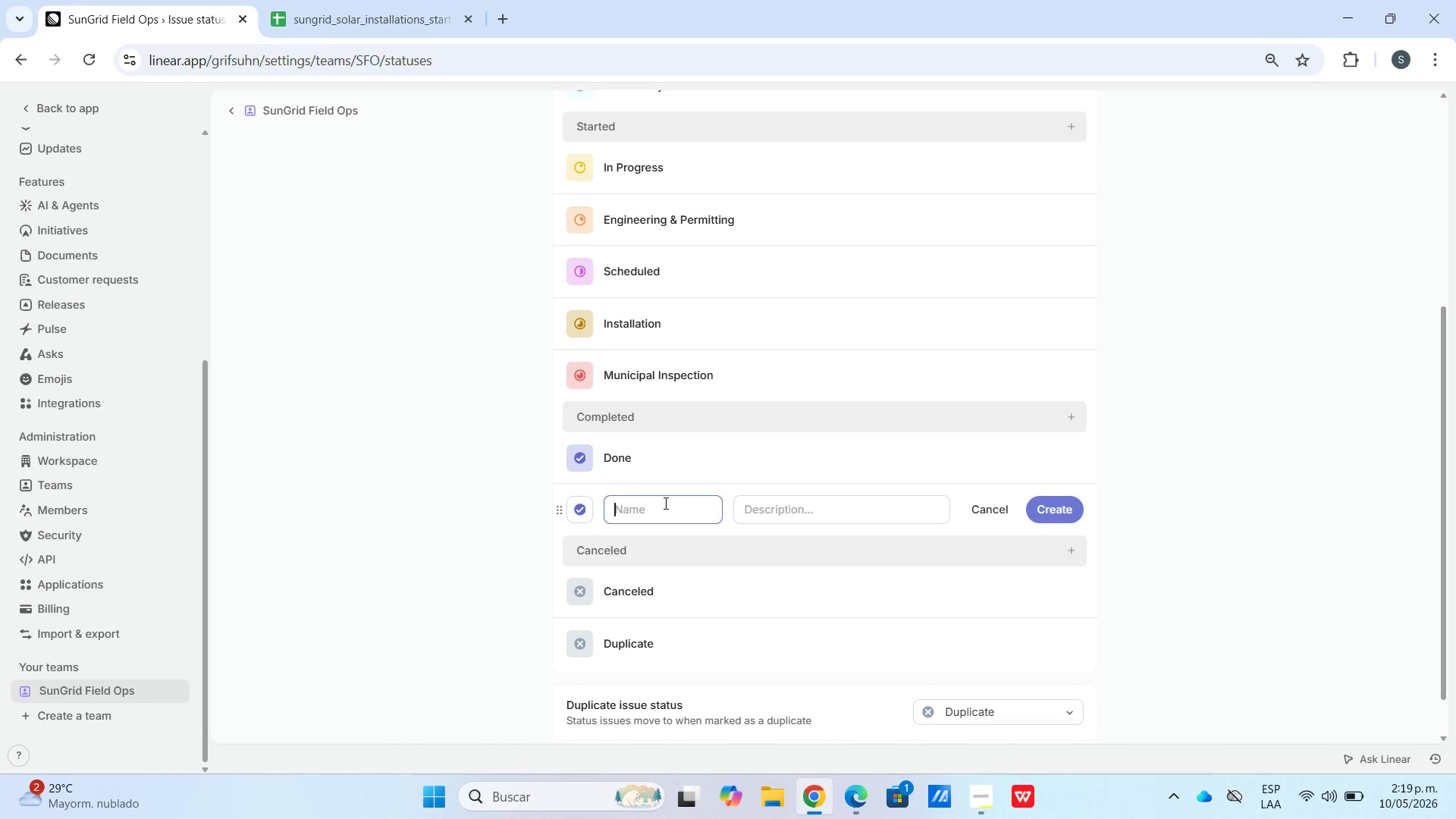 
type(Permission to Operate *PTOO)
 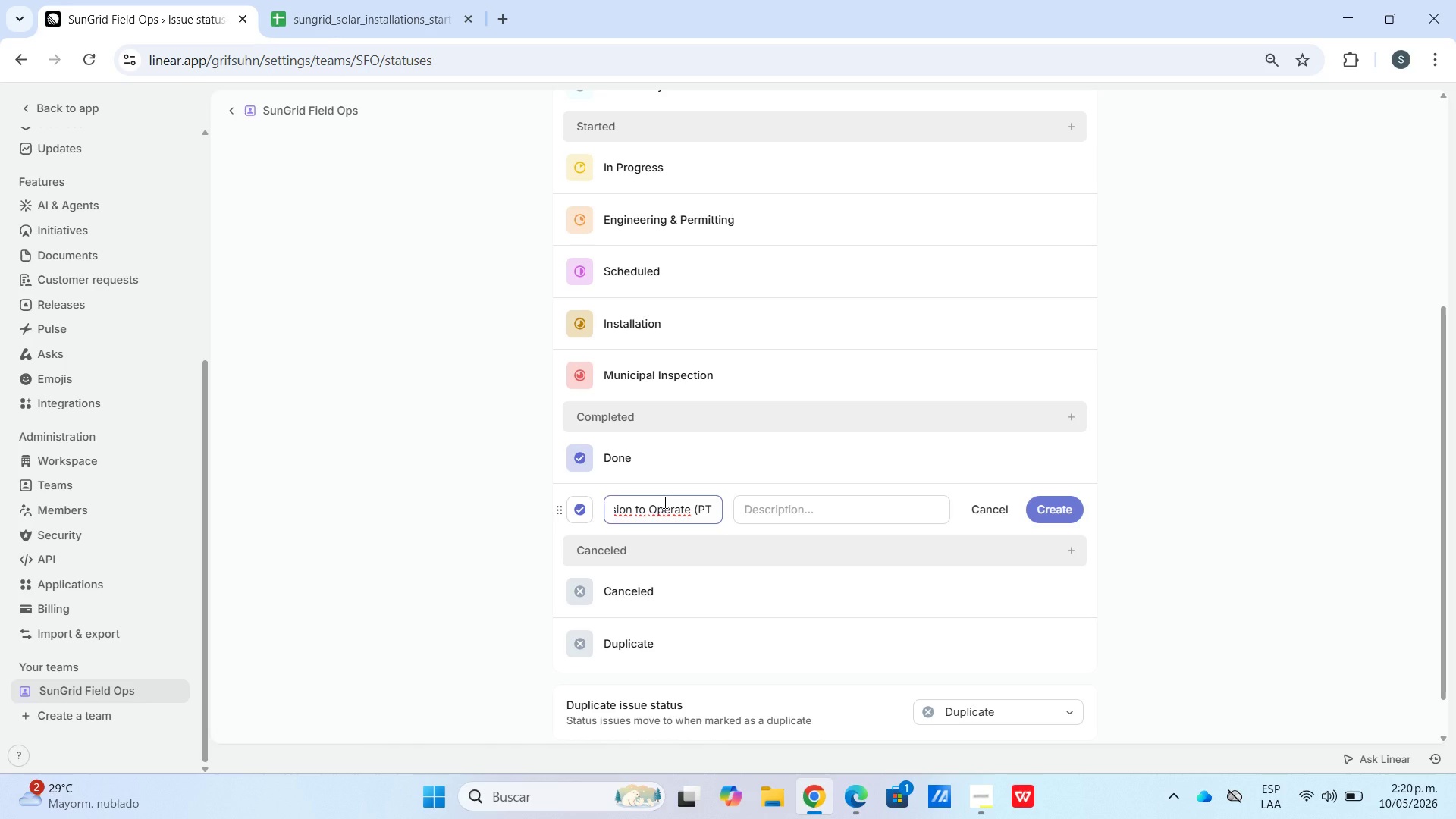 
key(Backspace)
 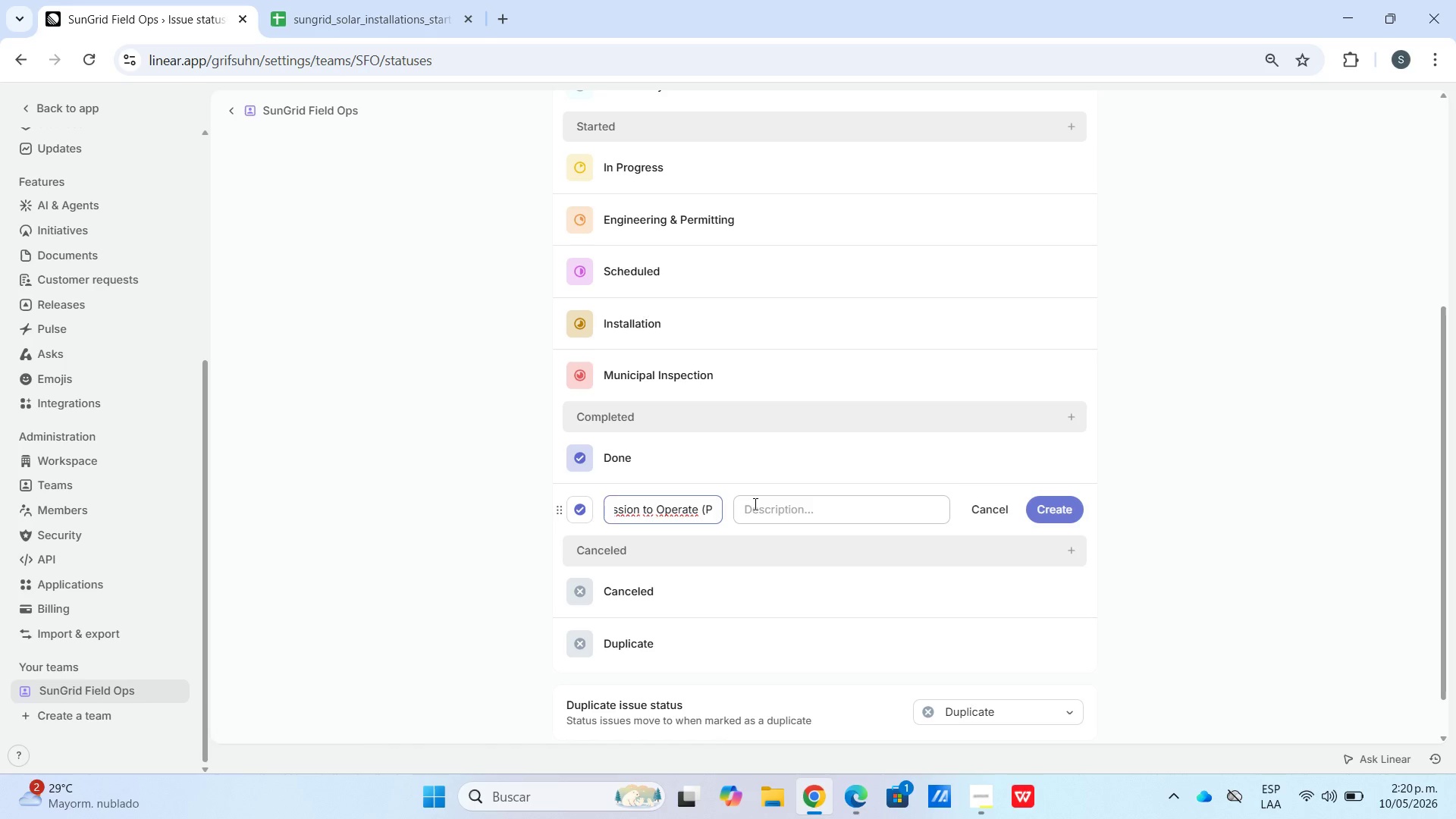 
key(Backspace)
 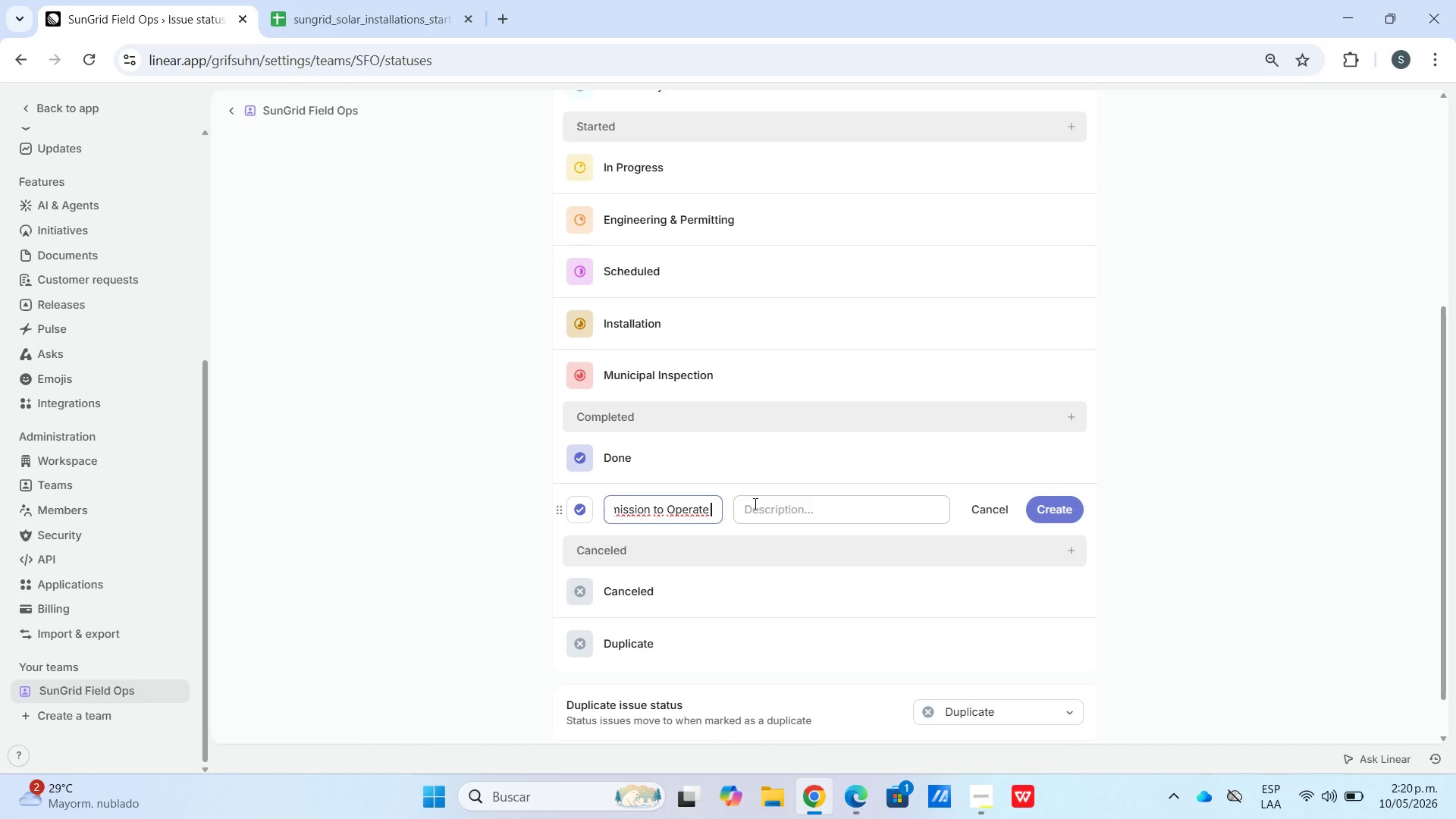 
key(Backspace)
 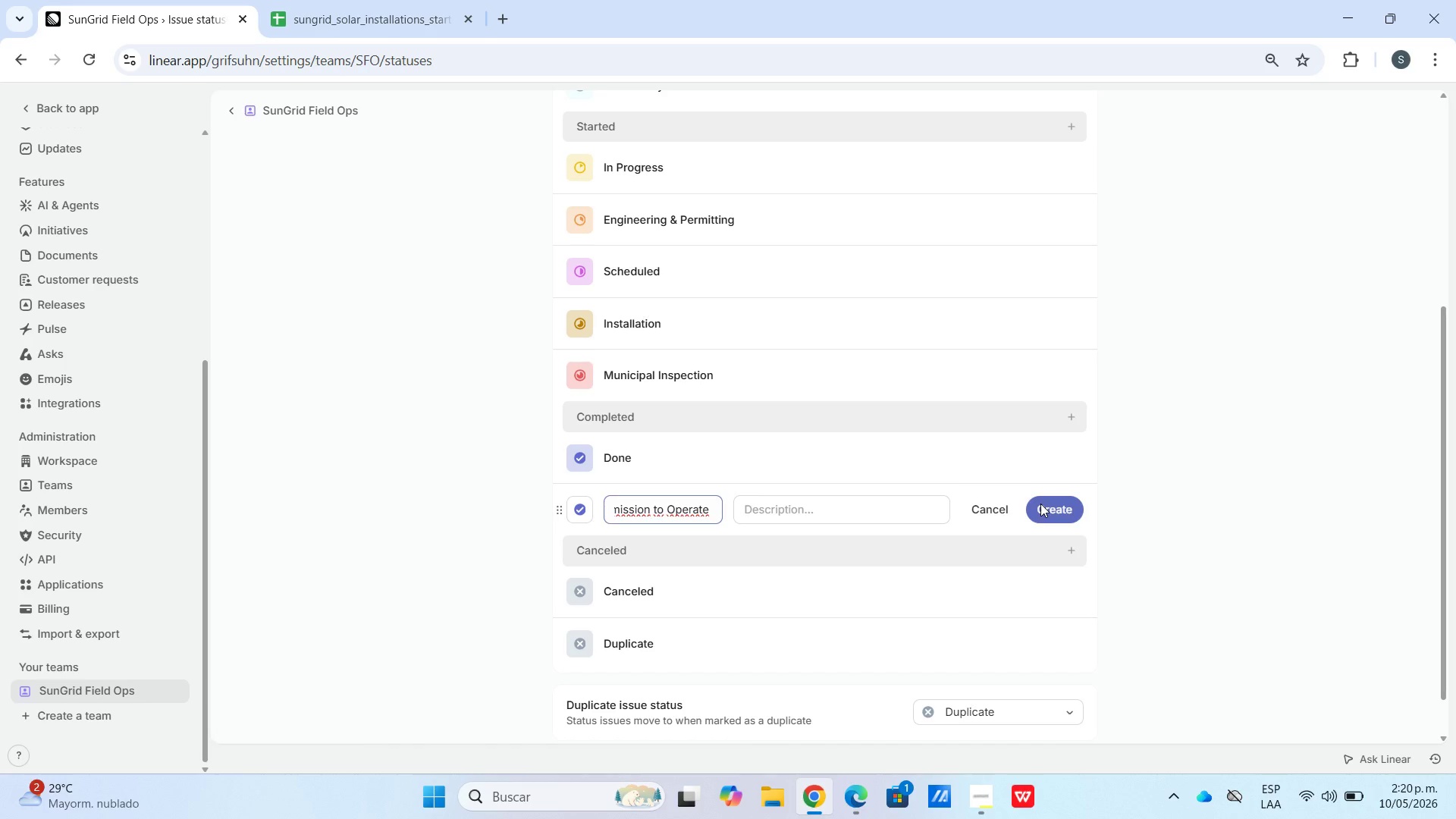 
left_click([1041, 504])
 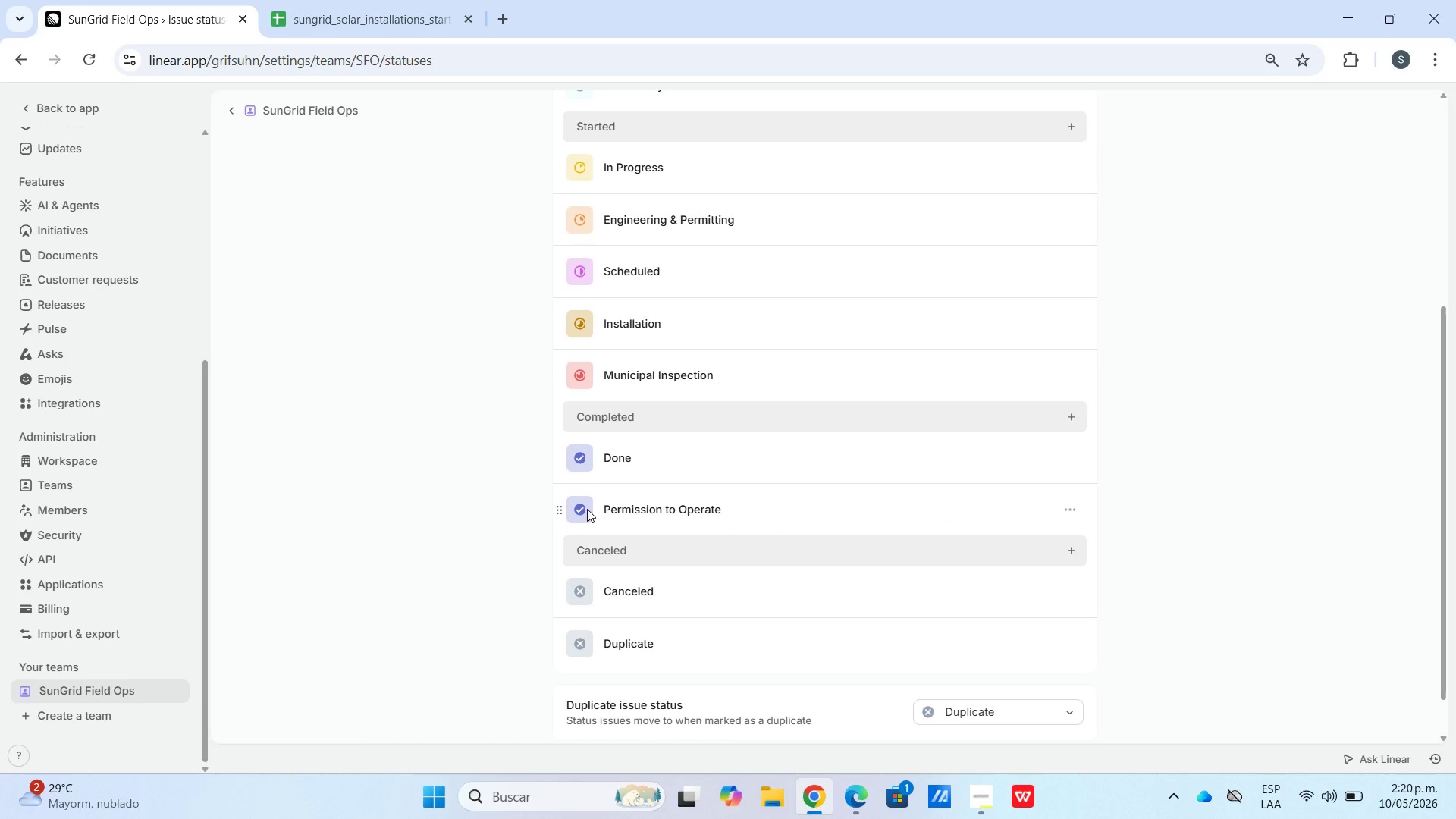 
left_click([580, 507])
 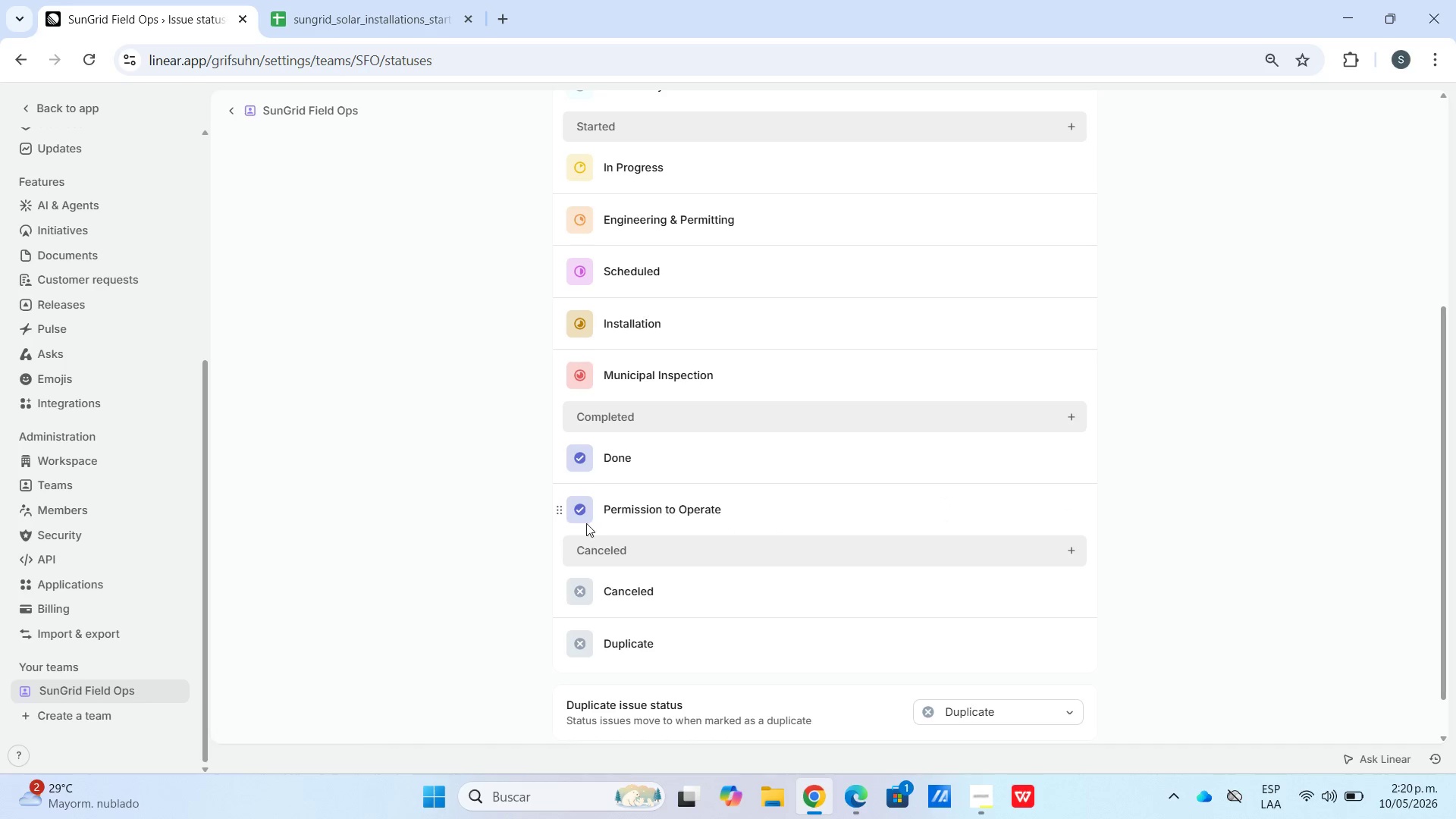 
left_click([579, 498])
 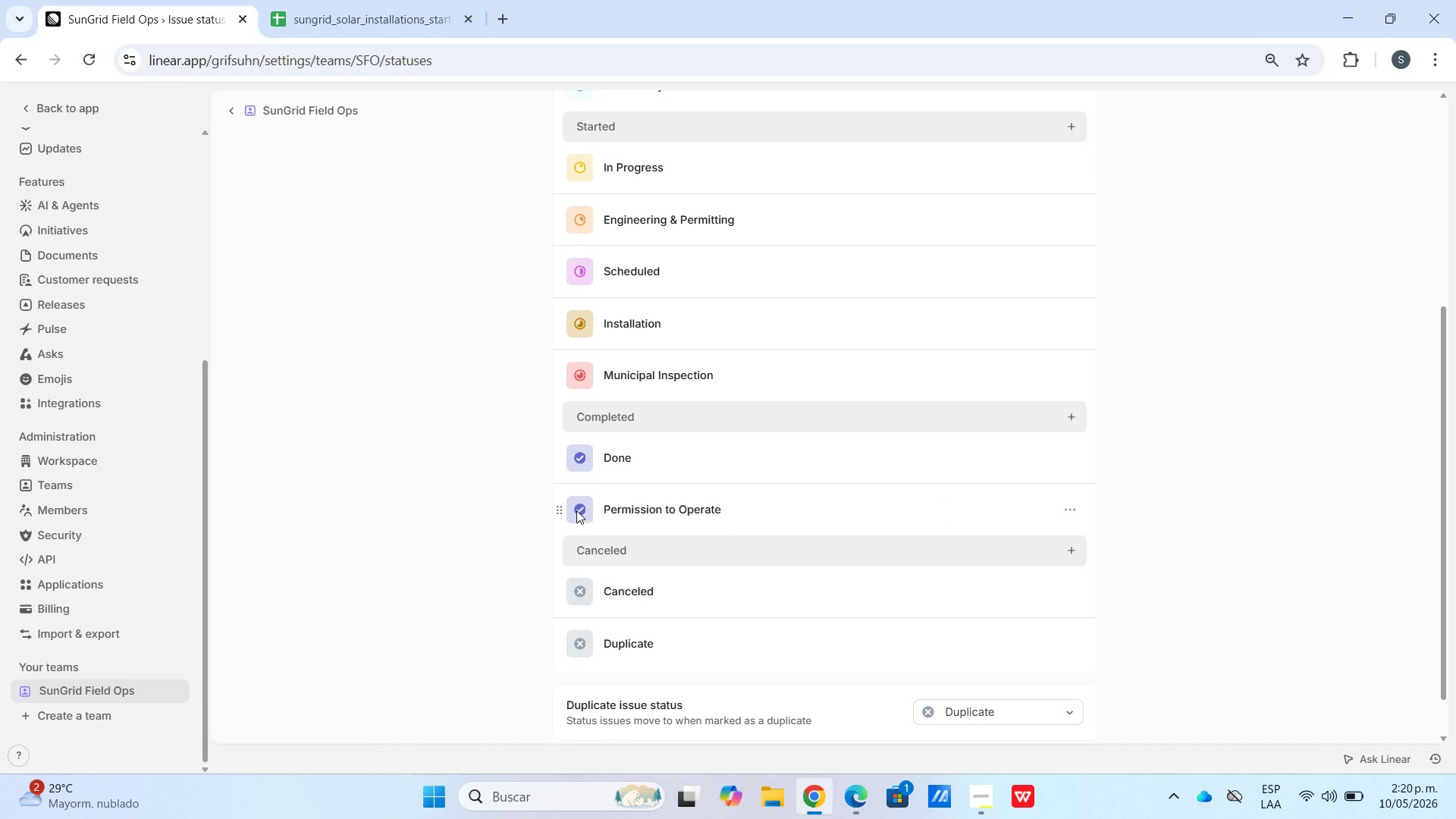 
left_click([565, 505])
 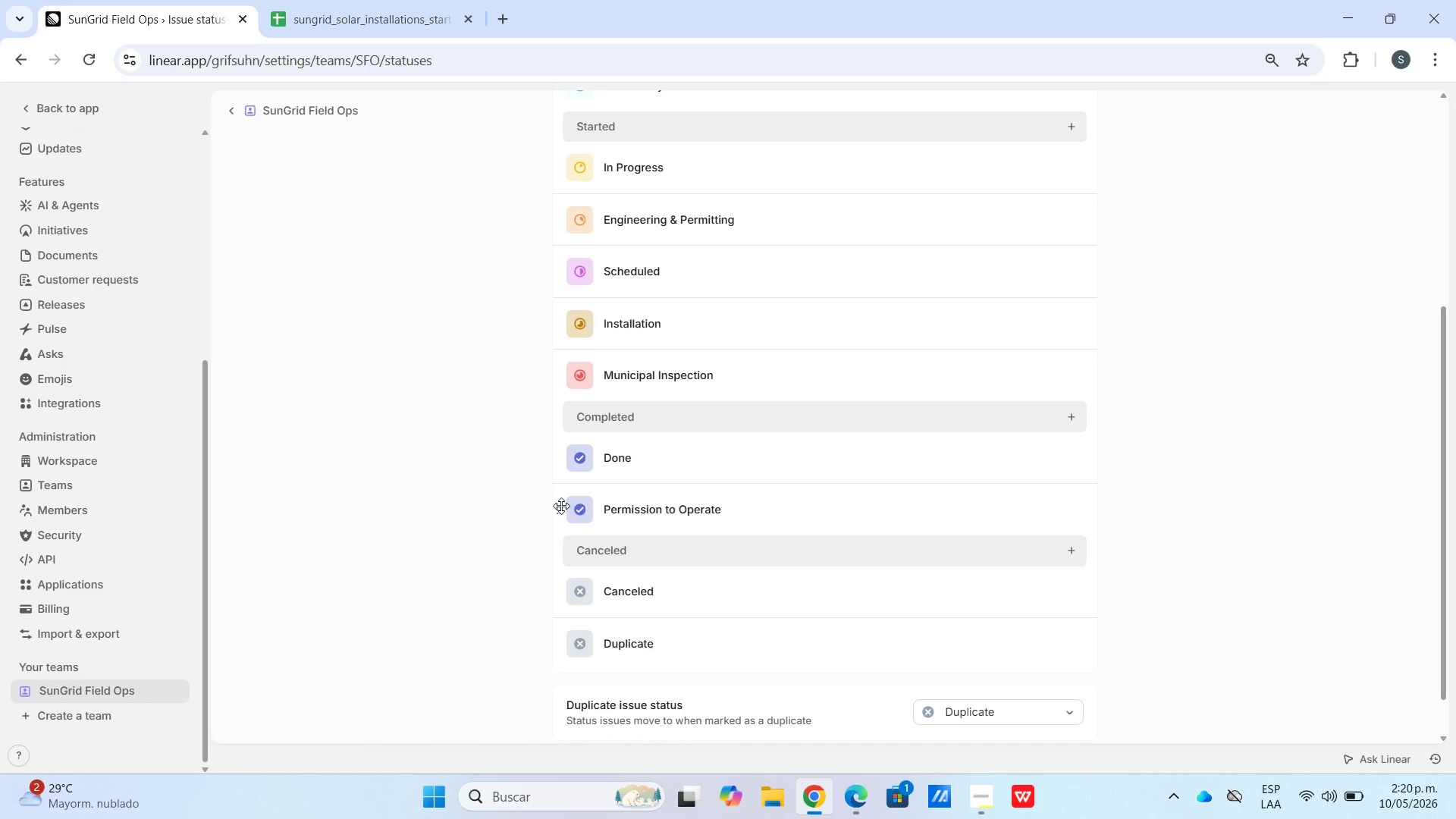 
double_click([561, 506])
 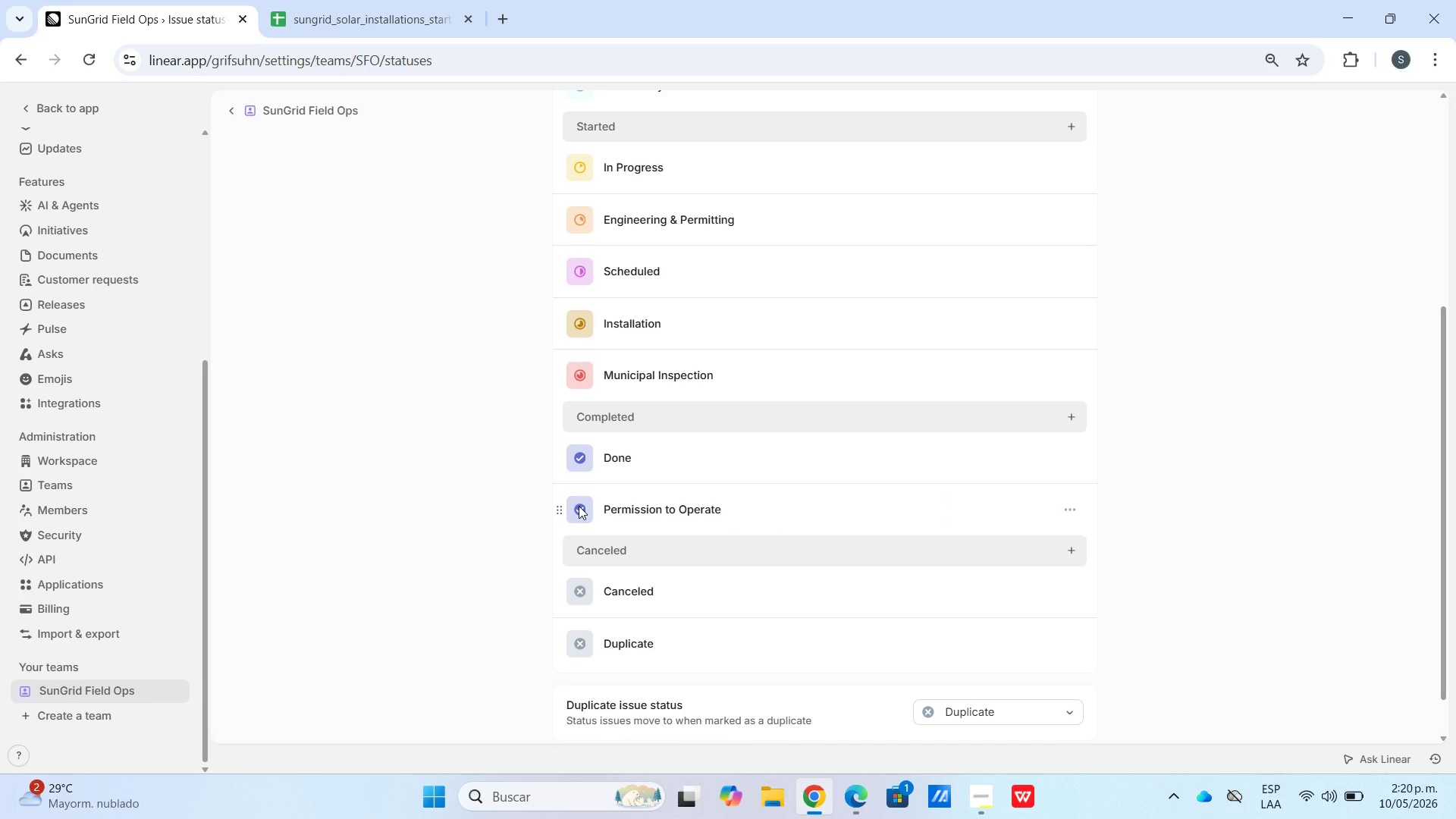 
triple_click([581, 506])
 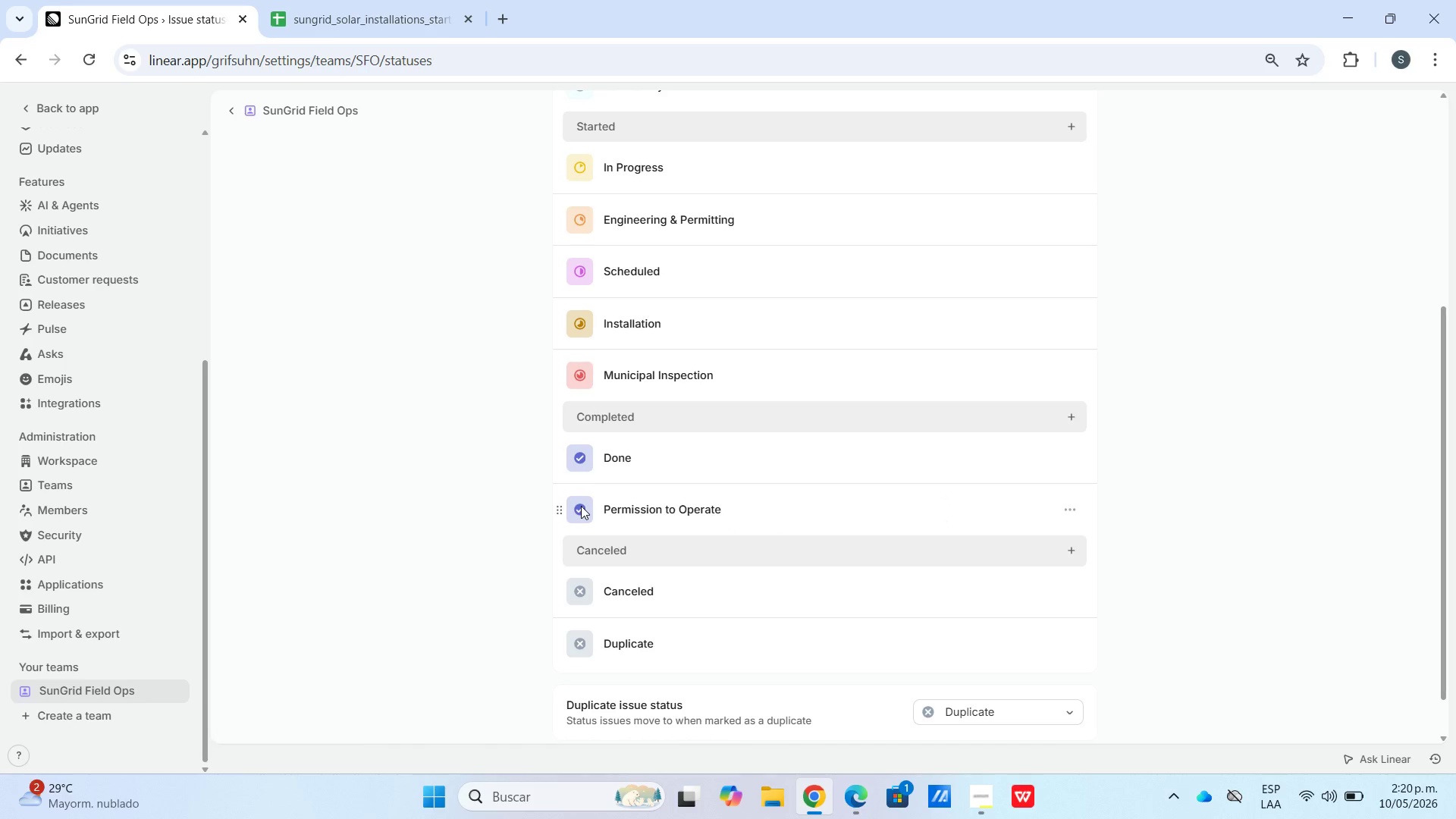 
triple_click([581, 506])
 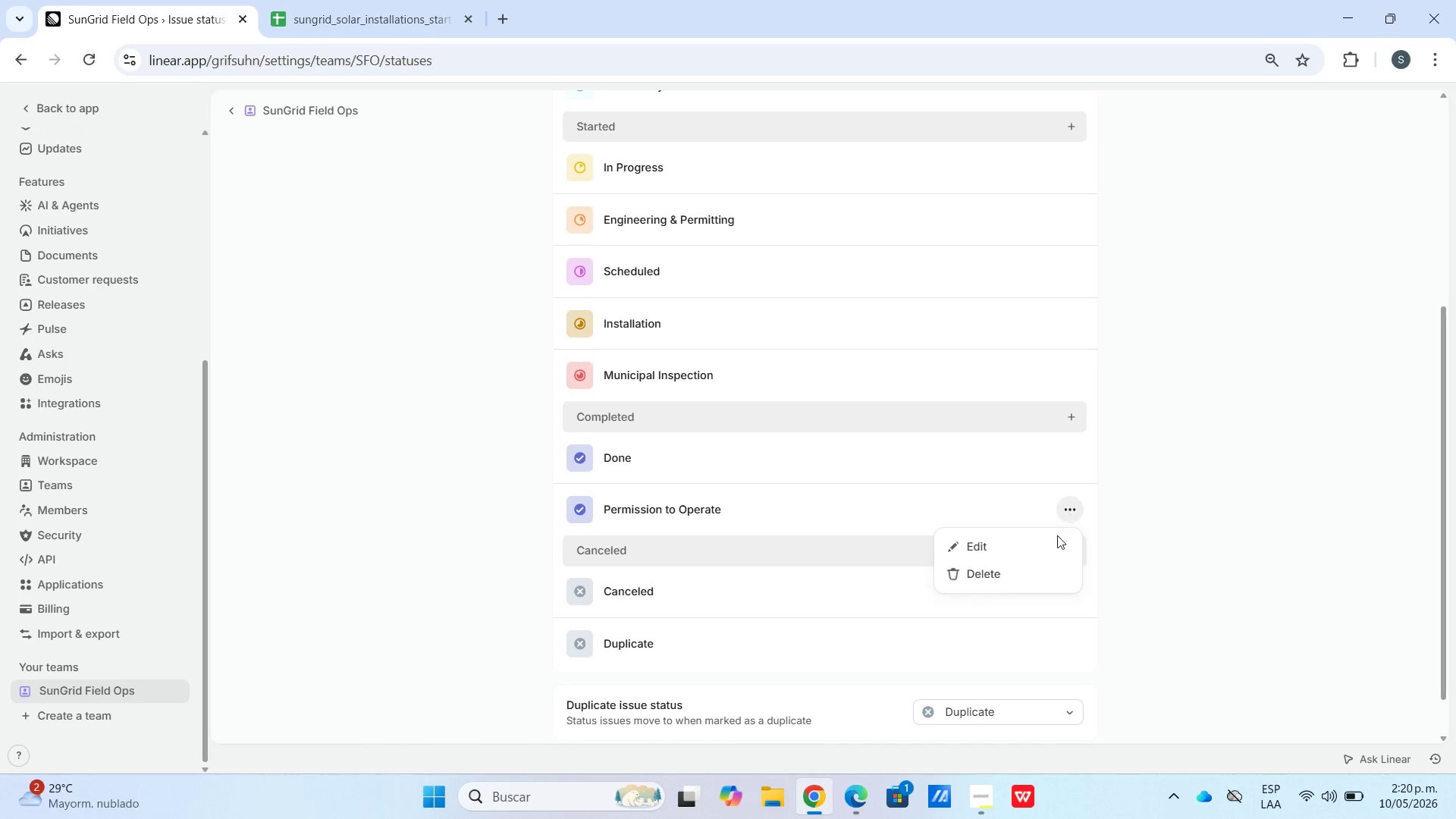 
left_click([998, 544])
 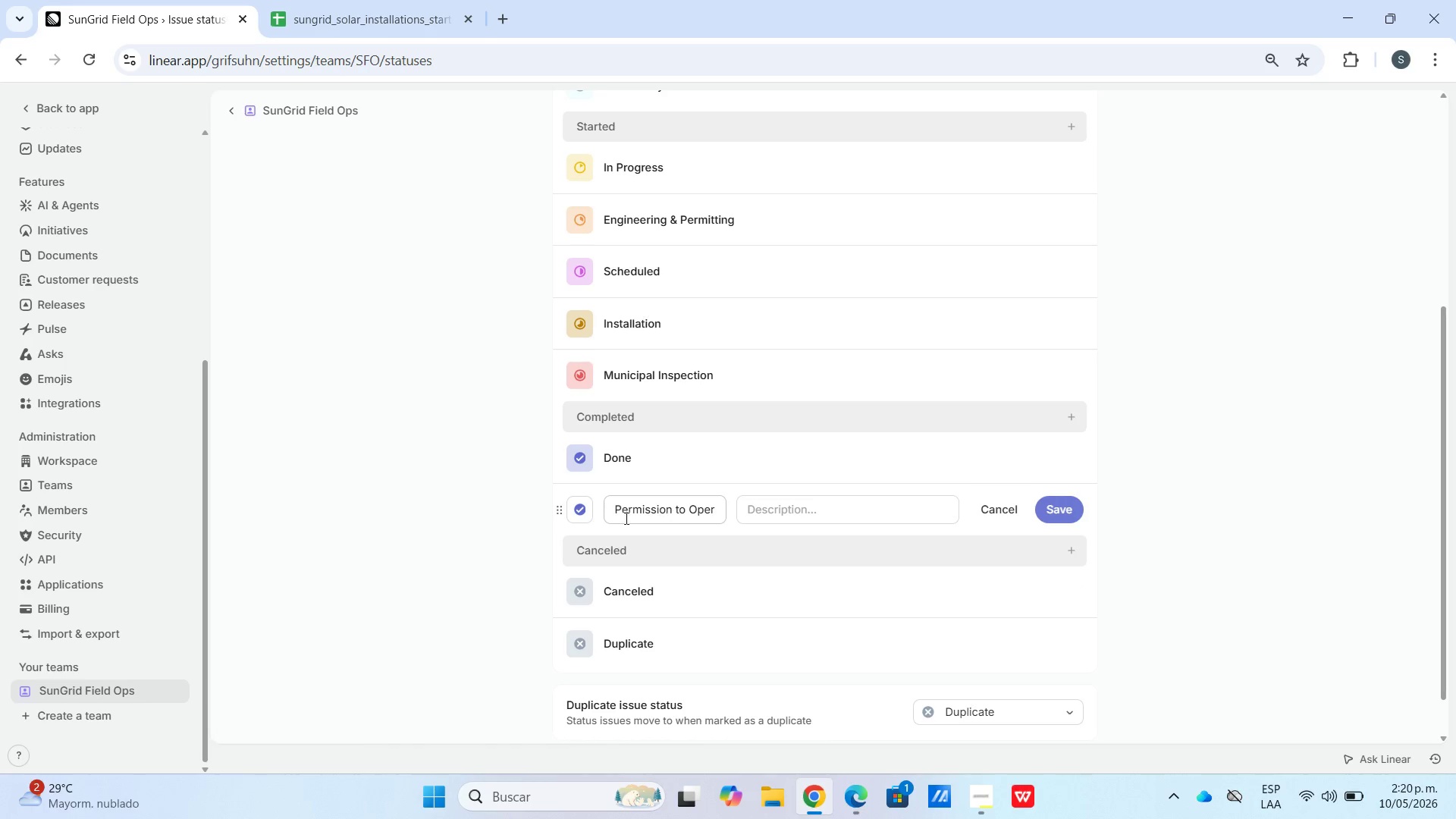 
left_click([581, 515])
 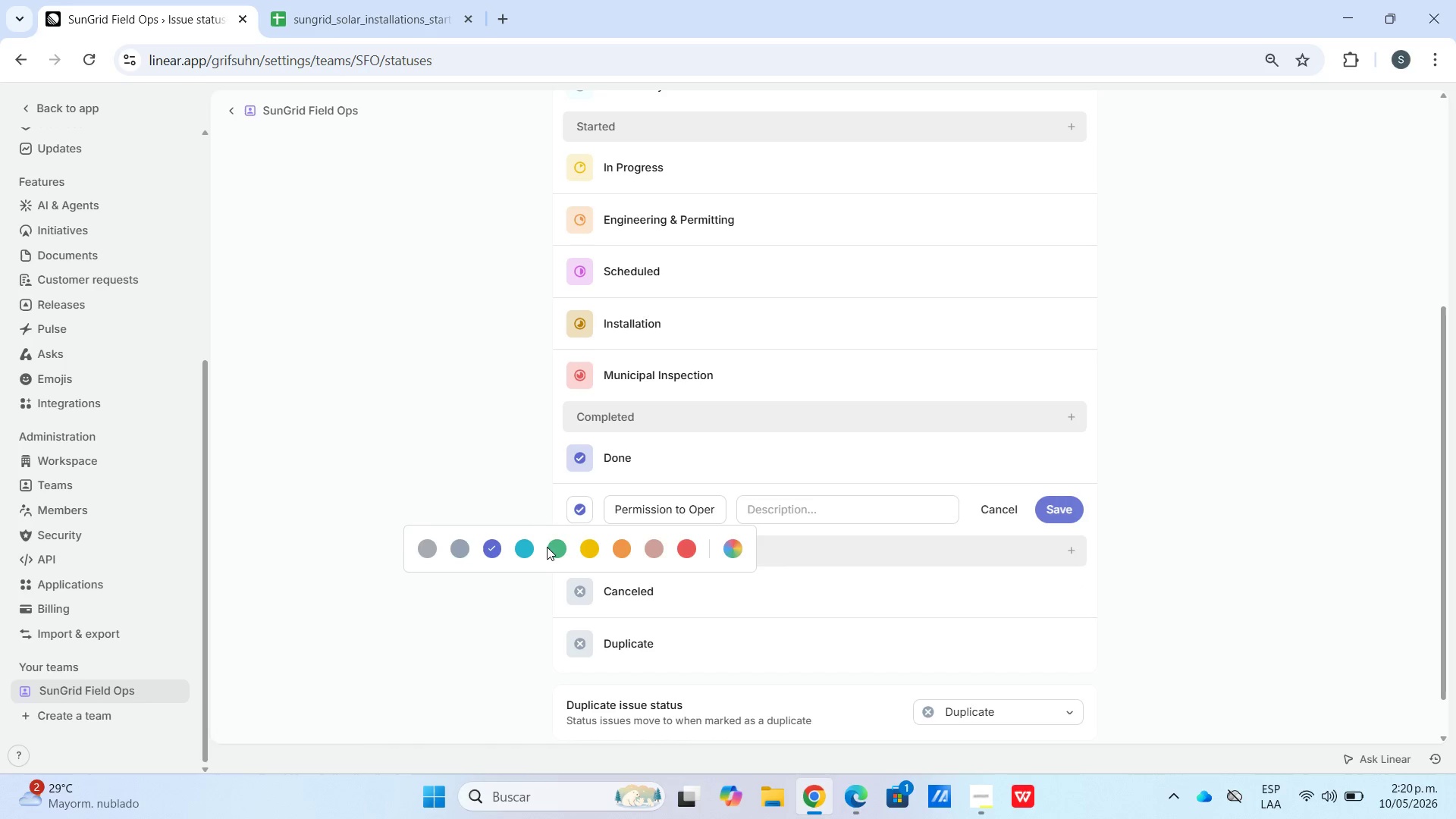 
double_click([498, 453])
 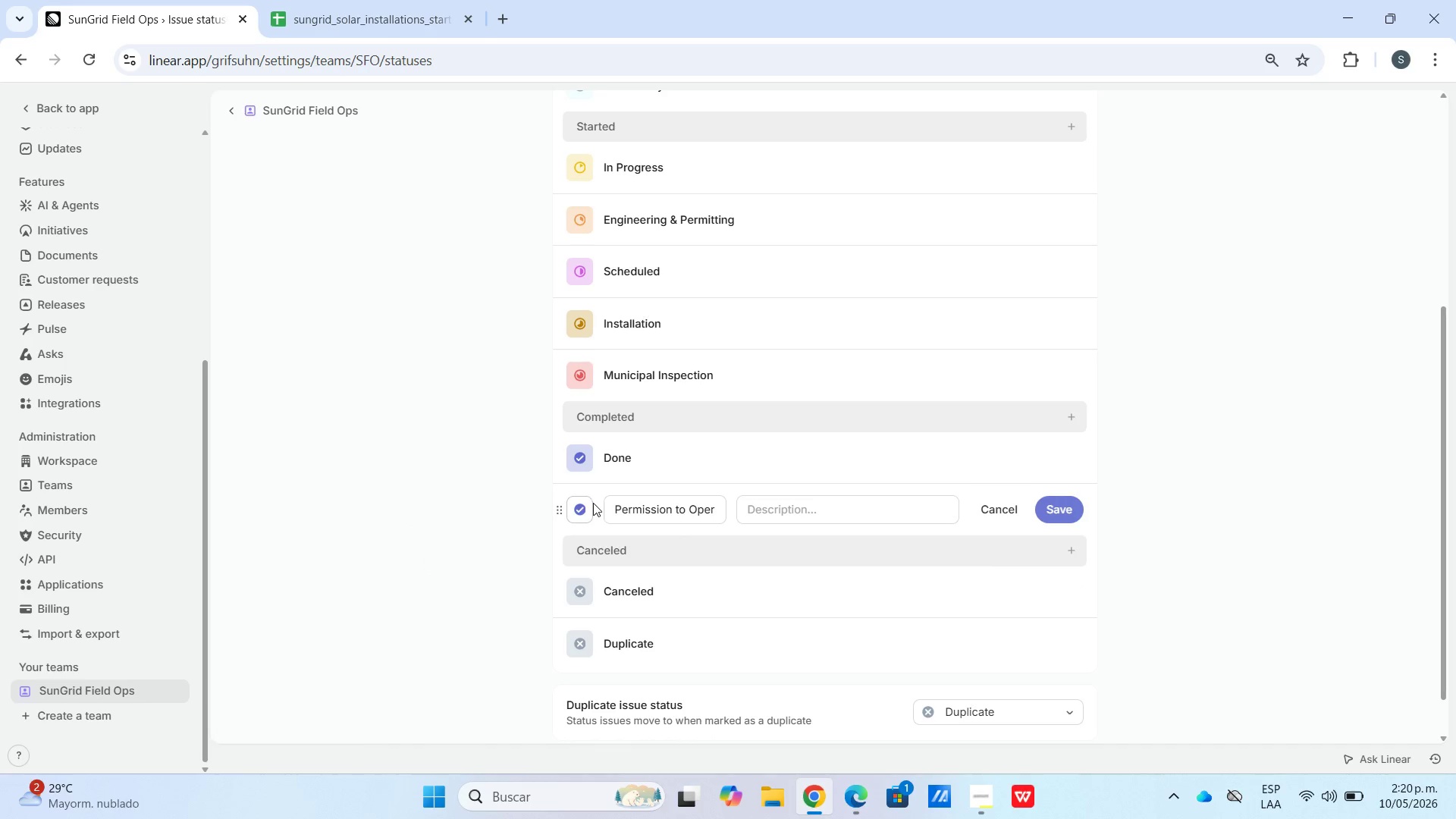 
left_click([575, 510])
 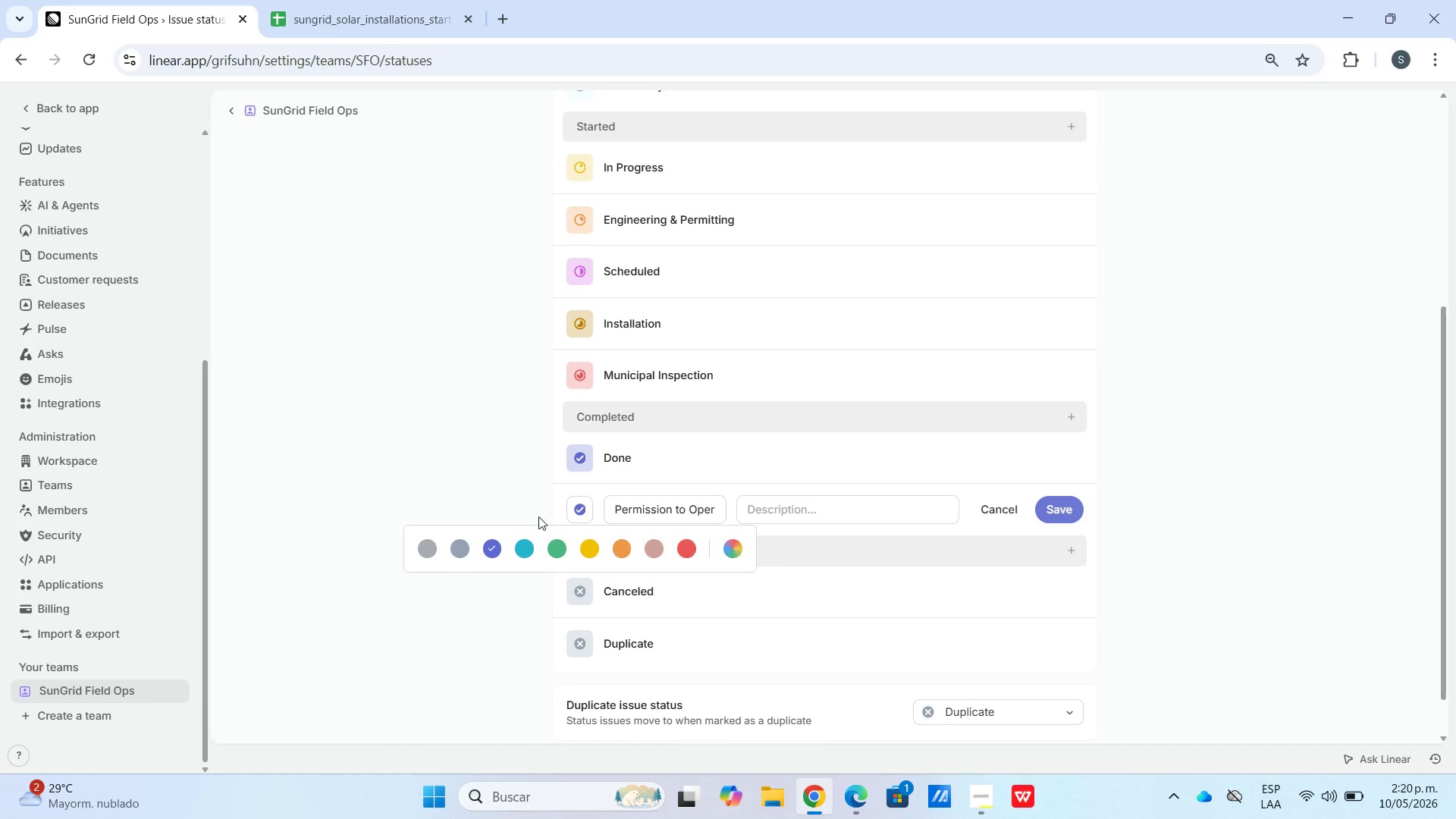 
left_click([557, 545])
 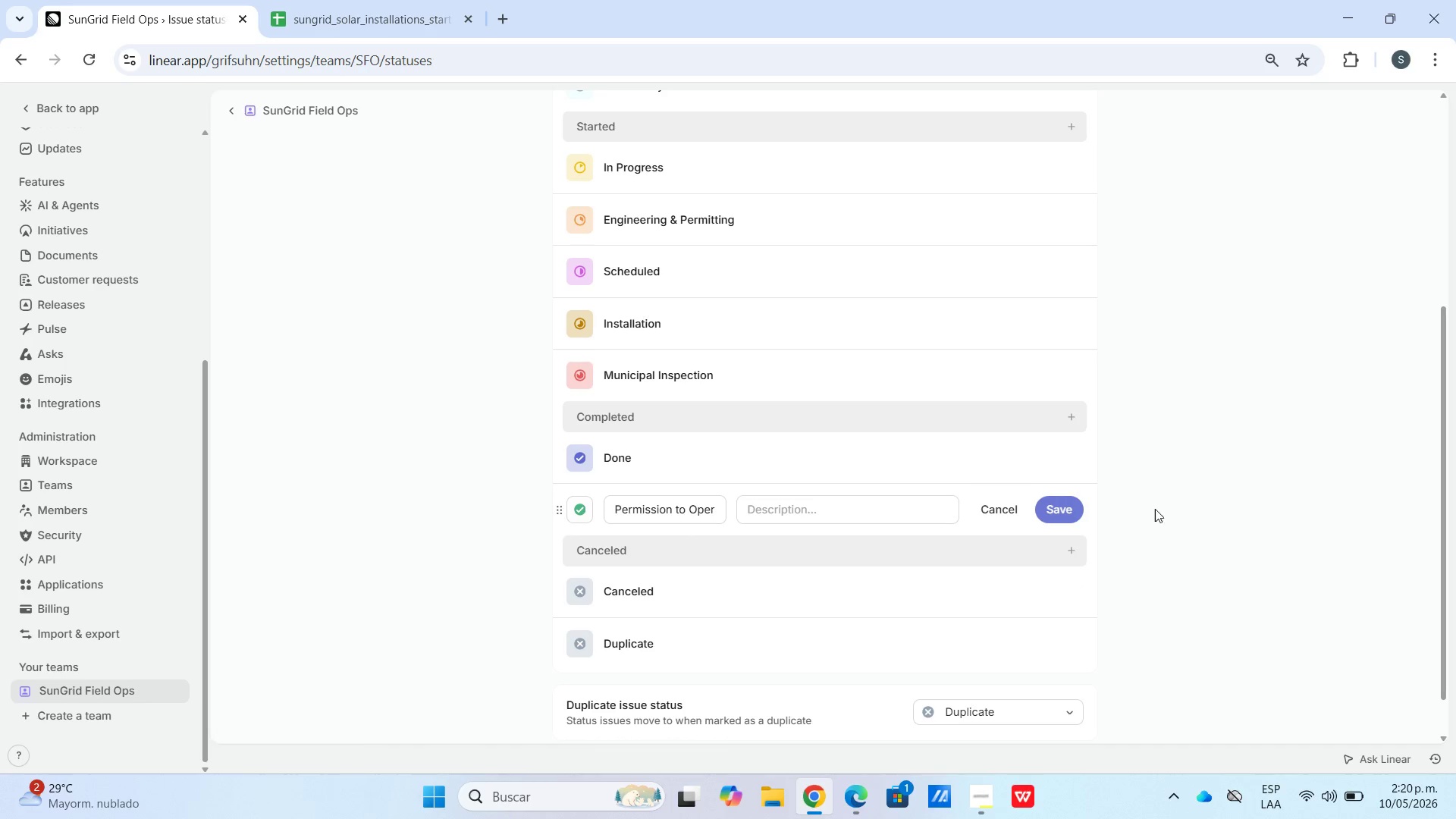 
left_click([1063, 513])
 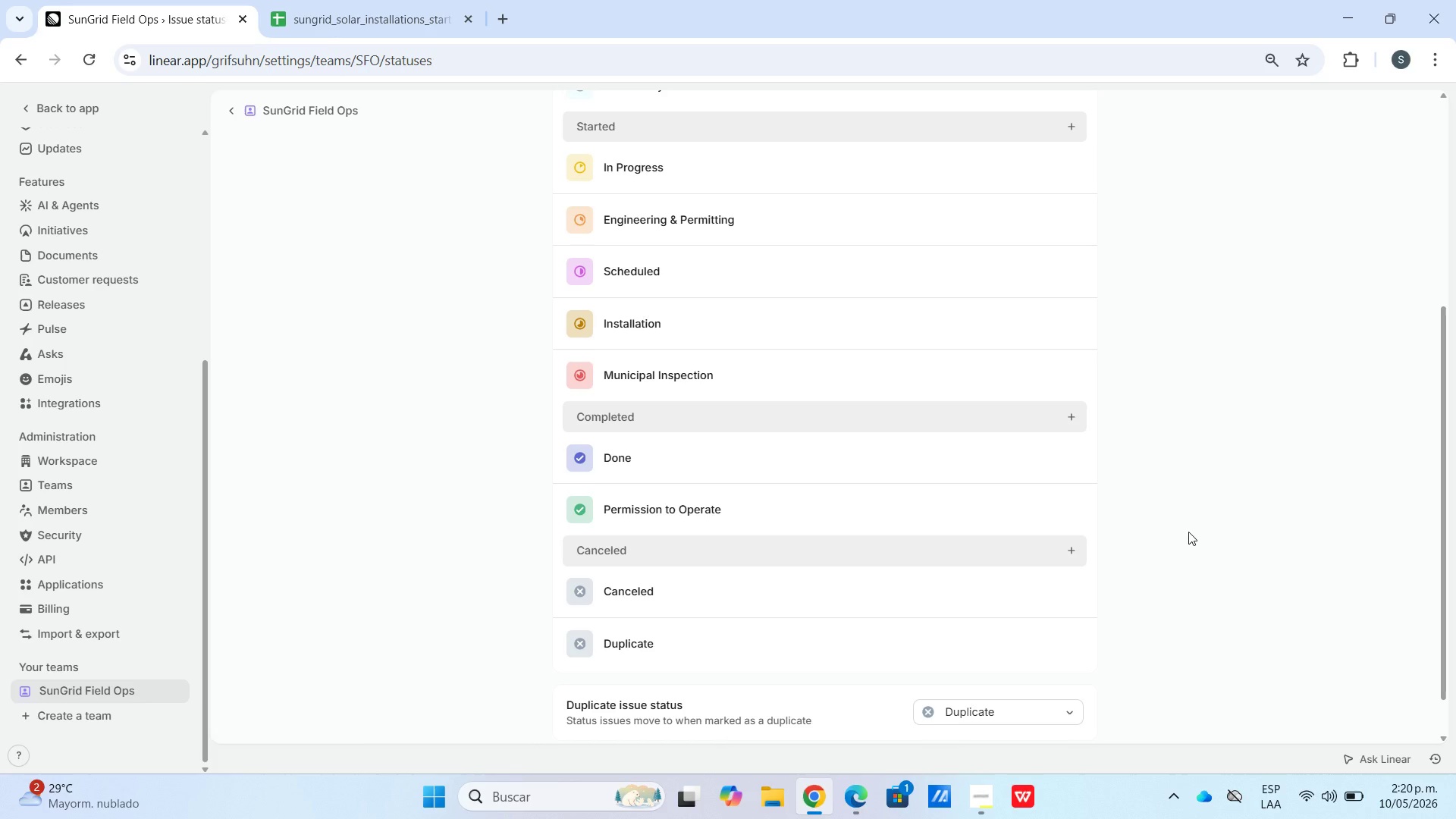 
wait(7.19)
 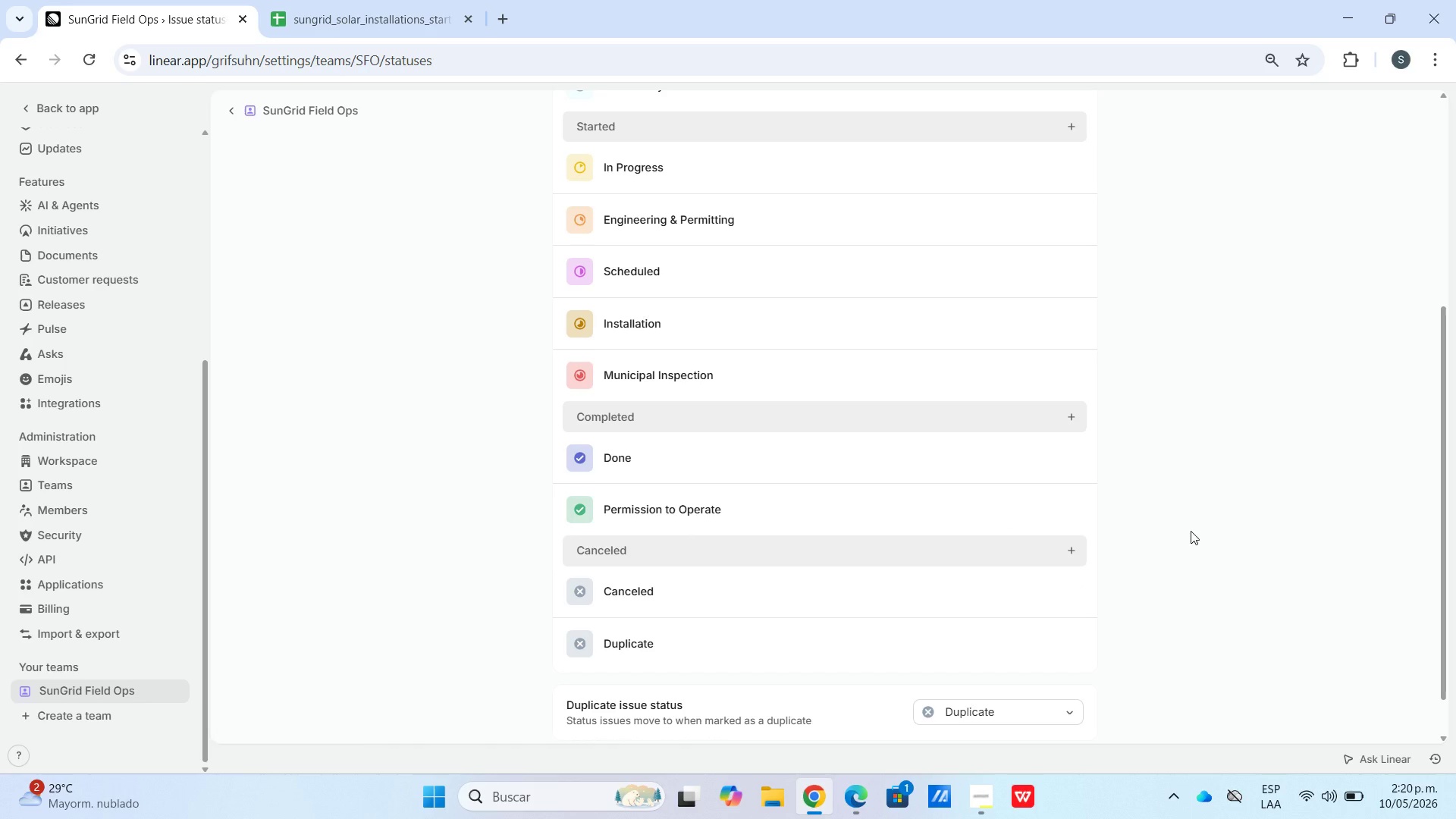 
left_click([1077, 453])
 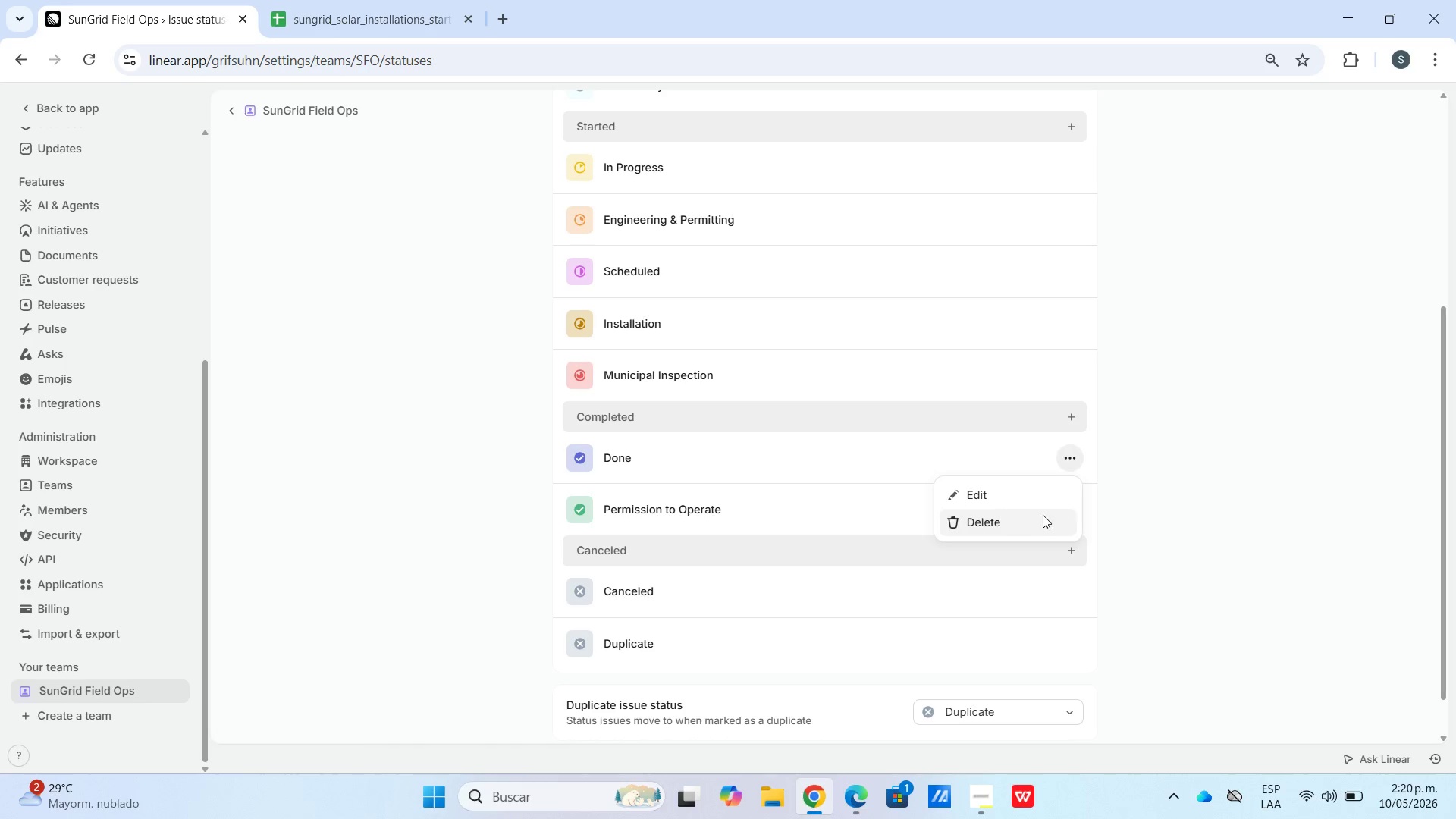 
left_click([1036, 515])
 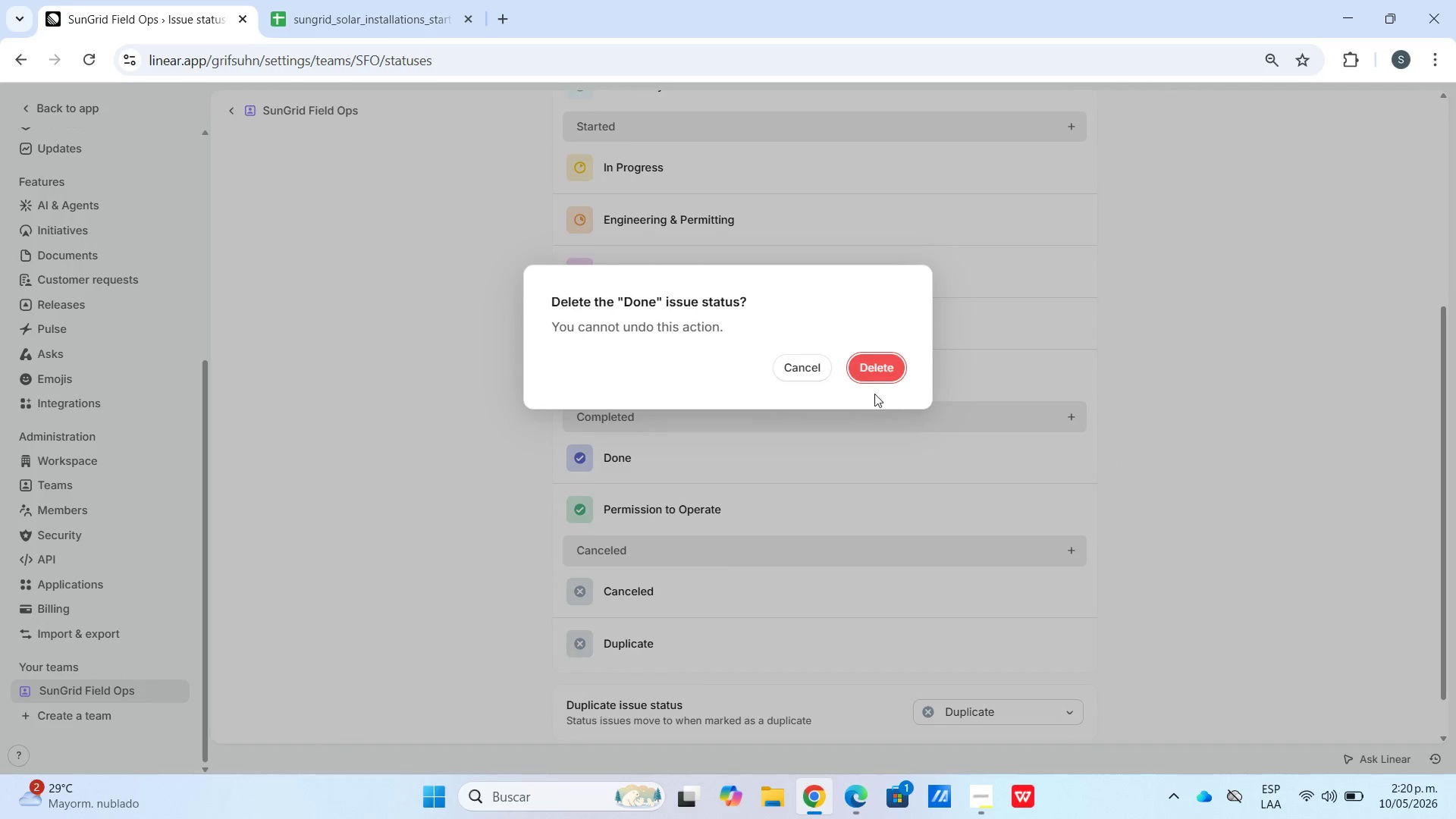 
left_click([873, 374])
 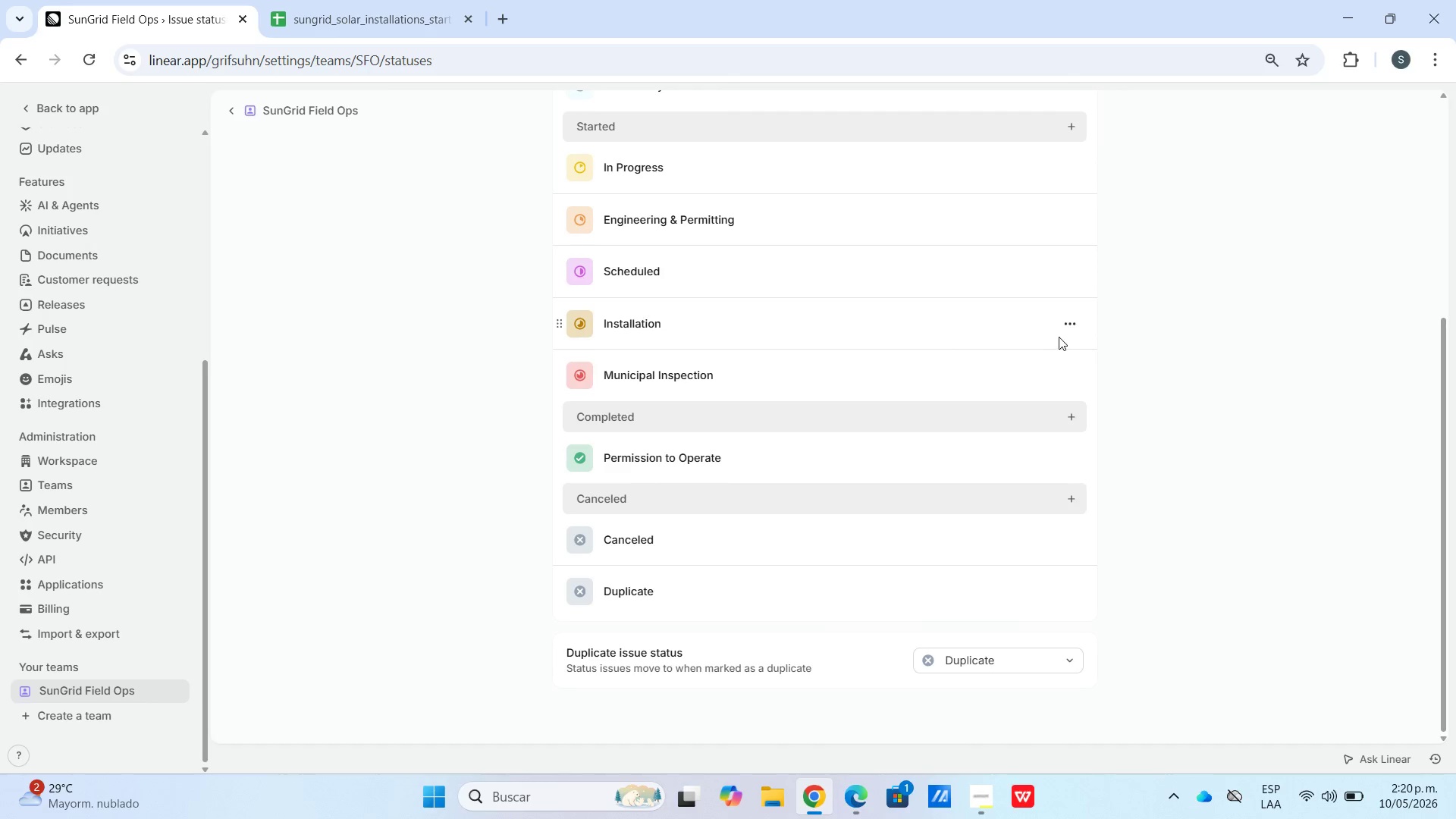 
scroll: coordinate [1060, 335], scroll_direction: up, amount: 1.0
 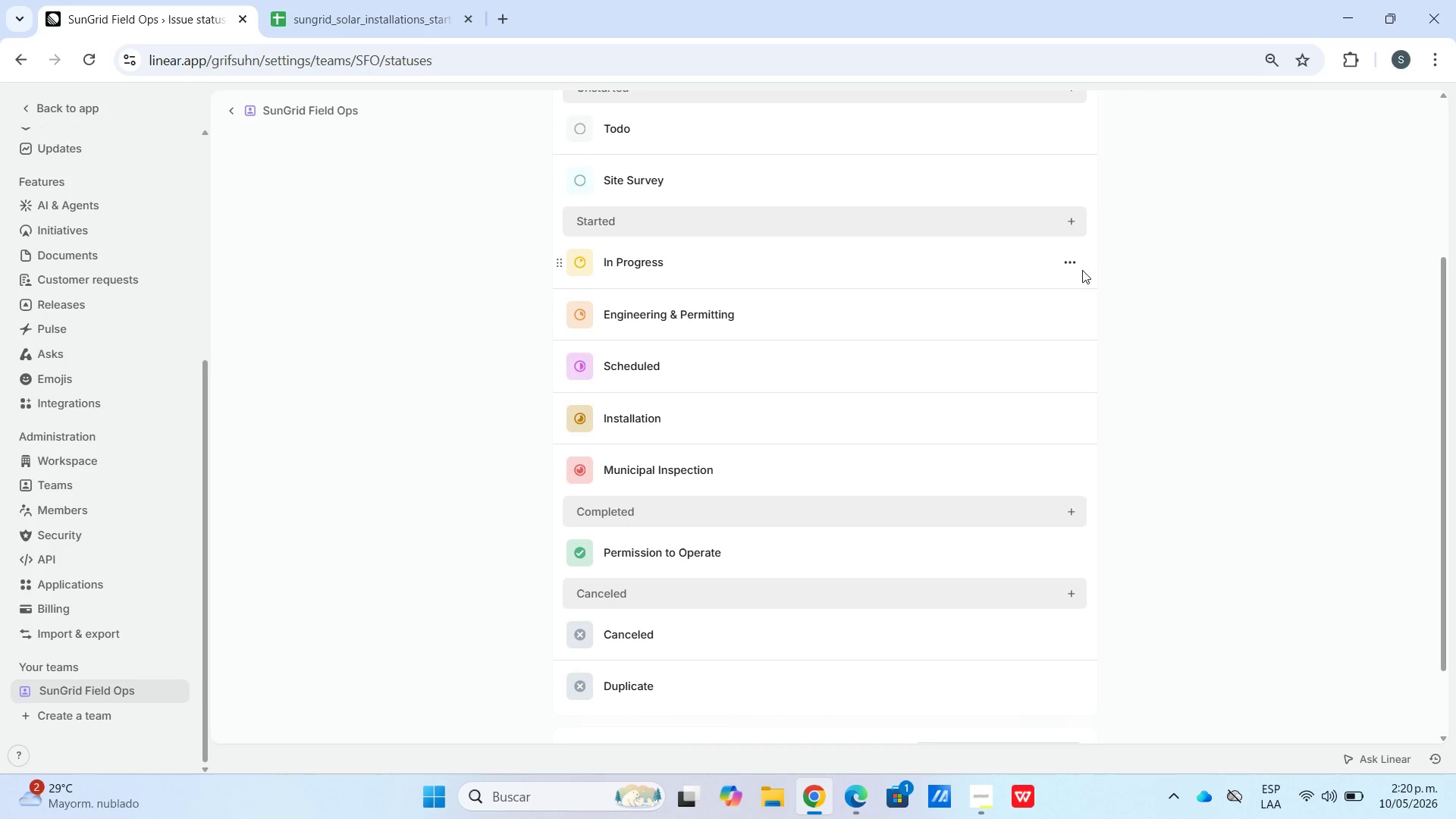 
left_click([1070, 265])
 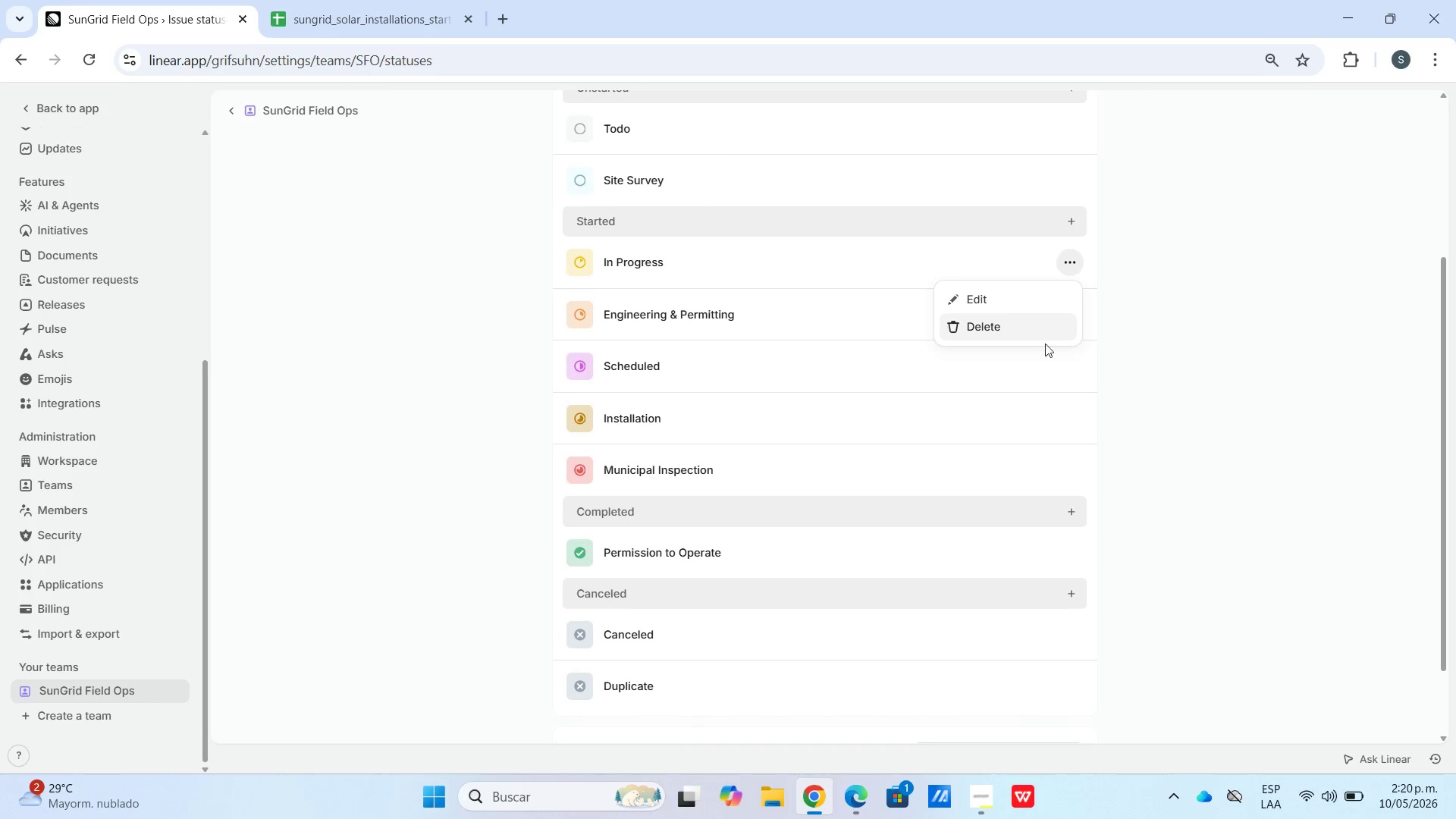 
left_click([1035, 334])
 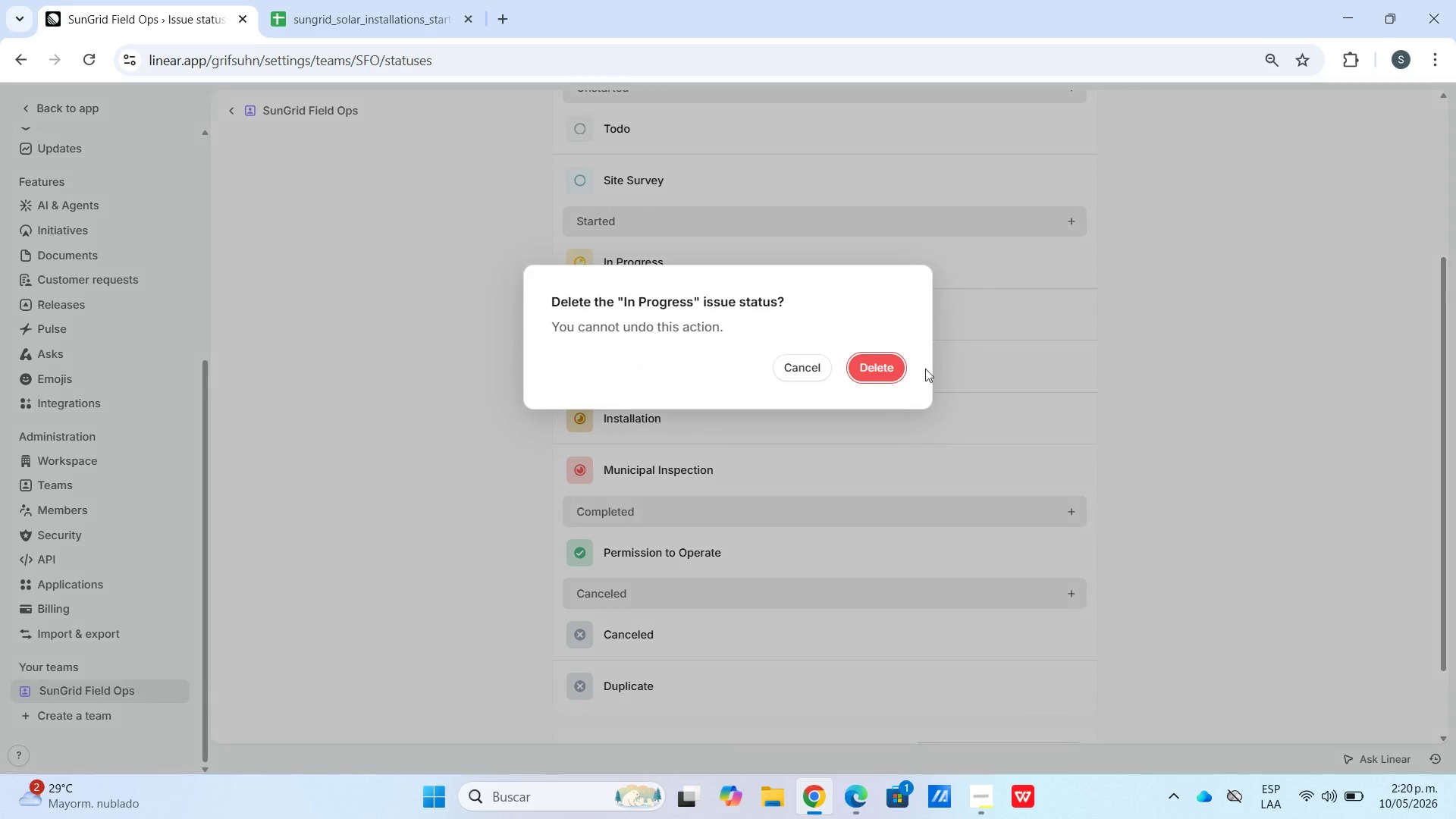 
left_click([878, 360])
 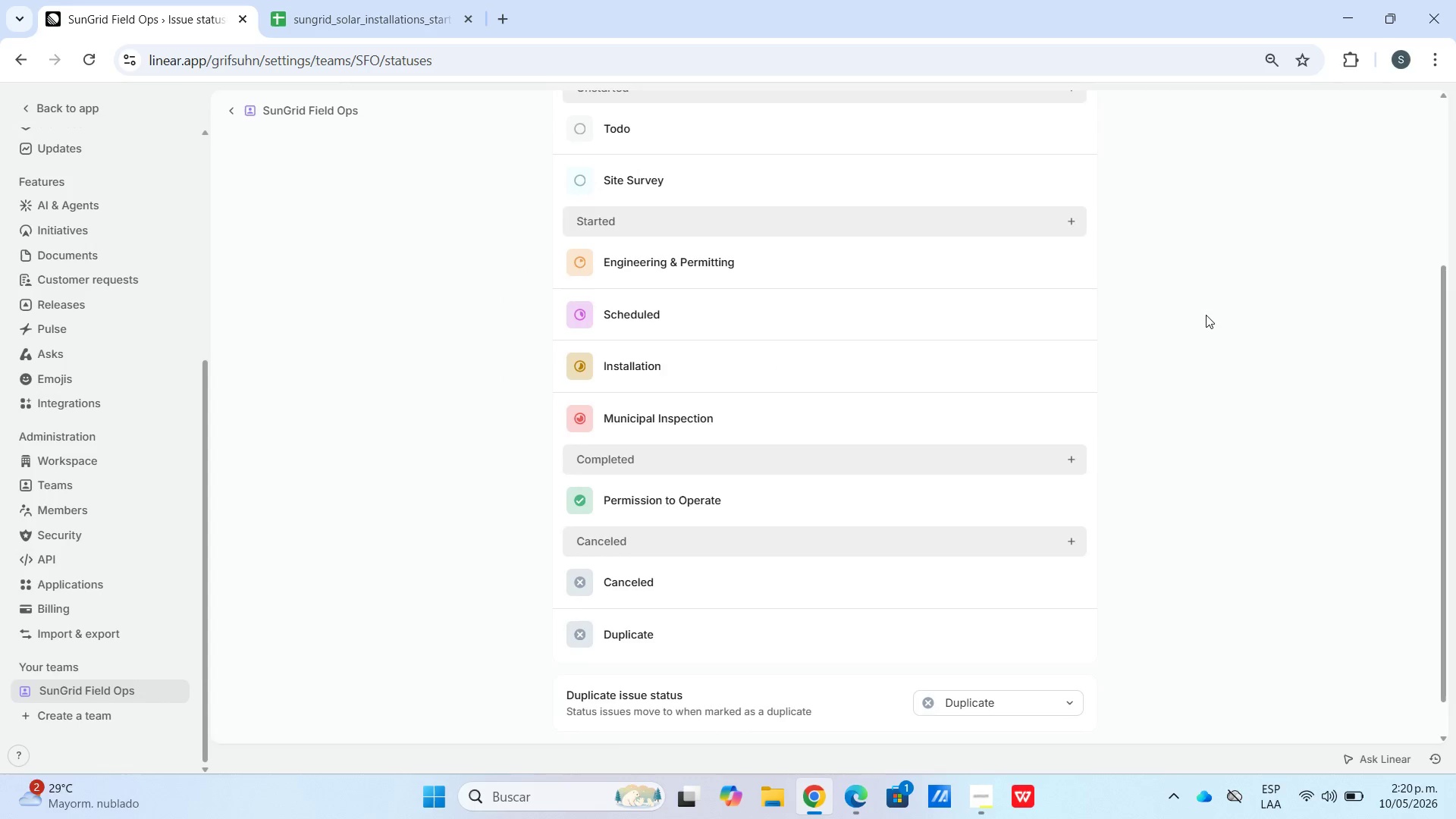 
scroll: coordinate [1203, 315], scroll_direction: up, amount: 2.0
 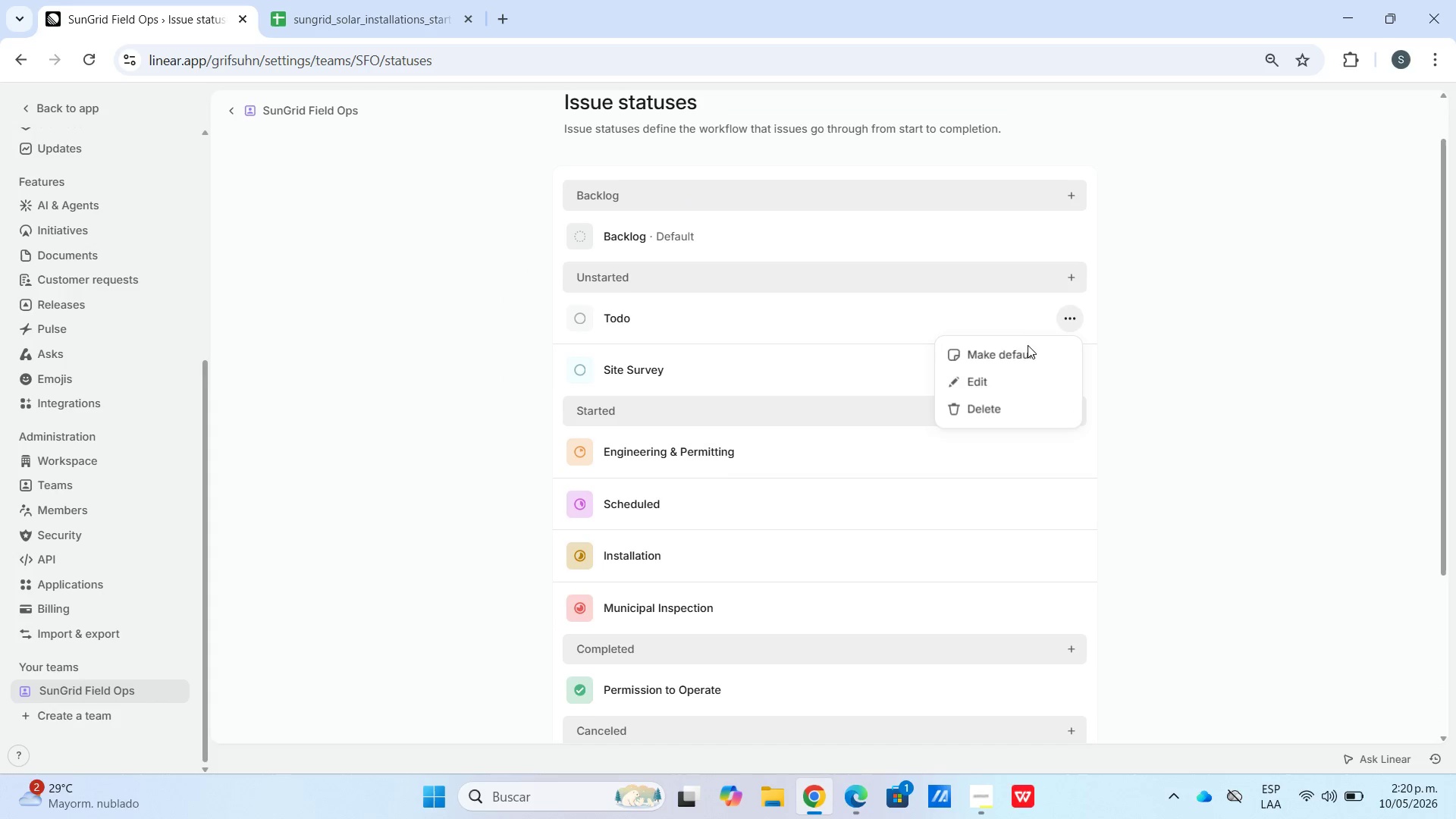 
left_click([970, 410])
 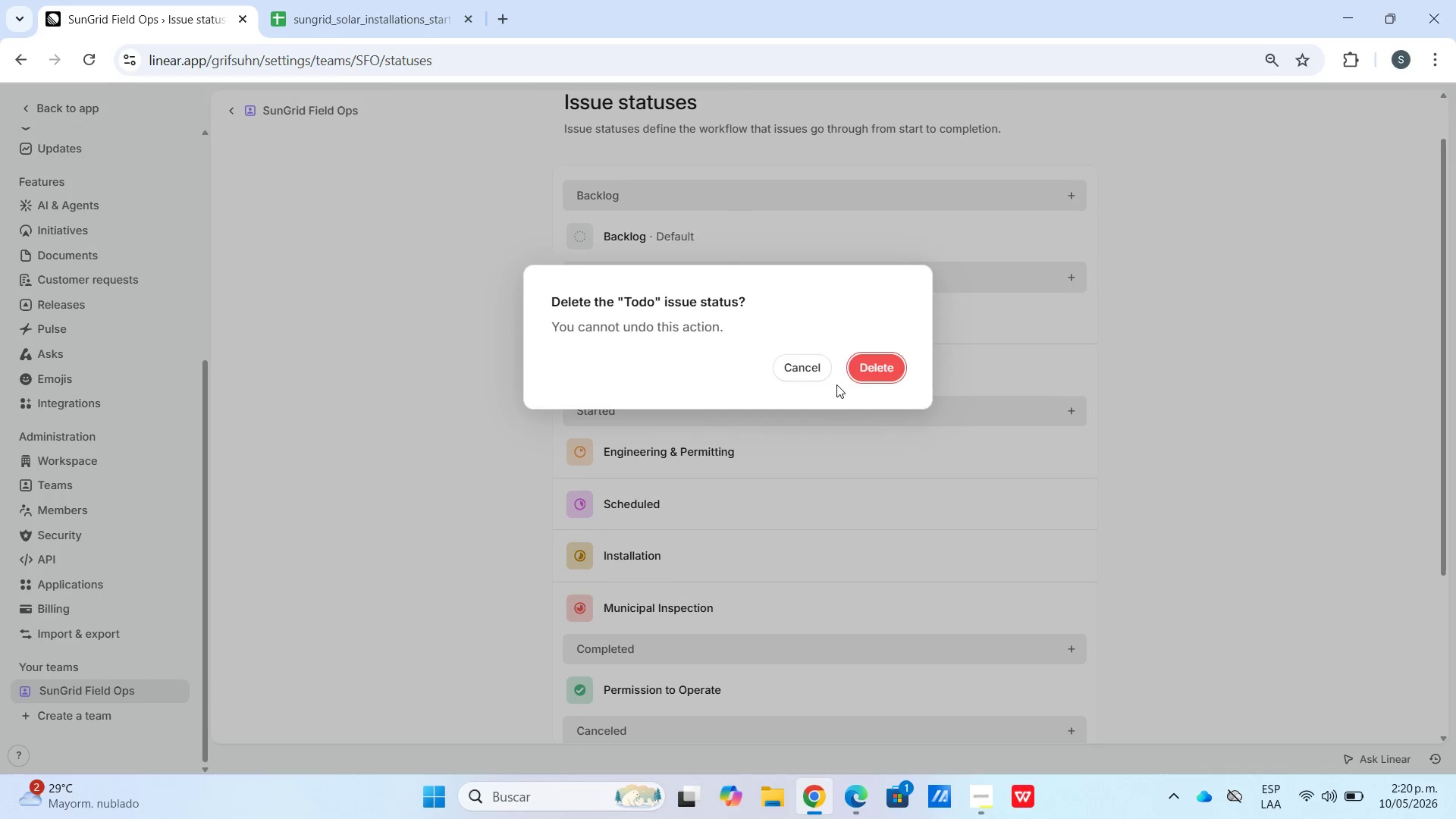 
left_click([883, 366])
 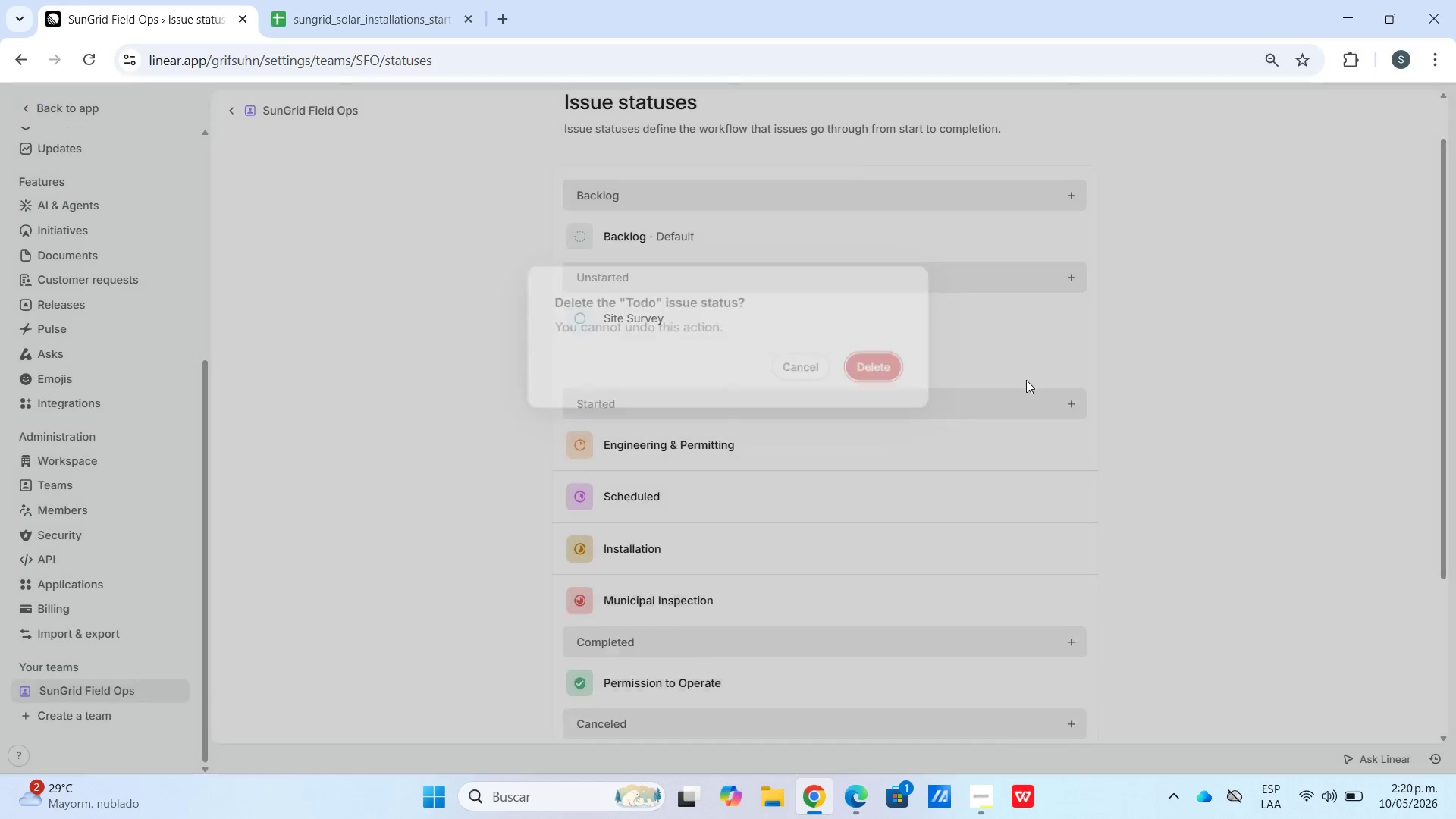 
left_click_drag(start_coordinate=[1213, 406], to_coordinate=[1204, 407])
 